 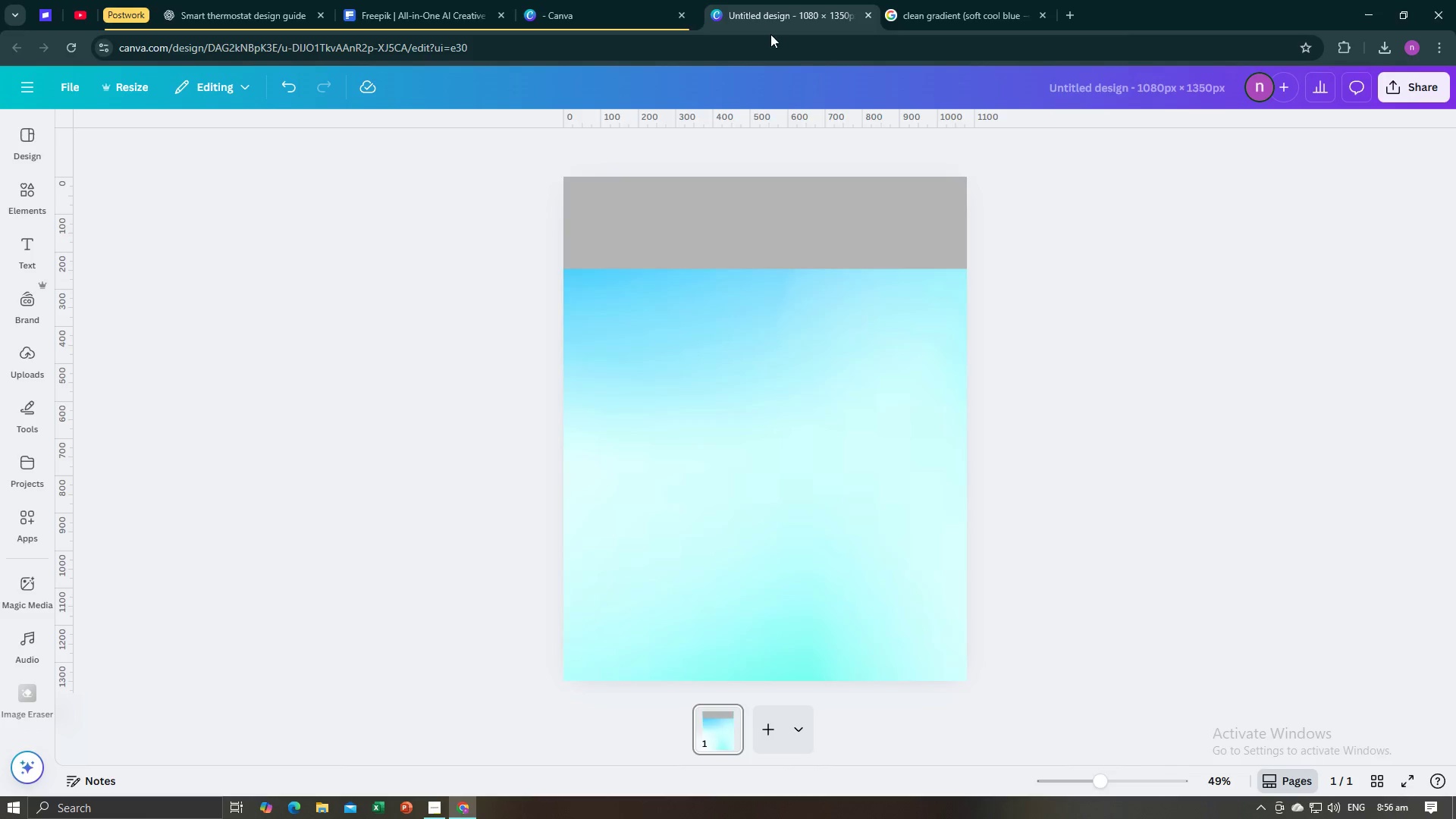 
left_click_drag(start_coordinate=[758, 8], to_coordinate=[786, 281])
 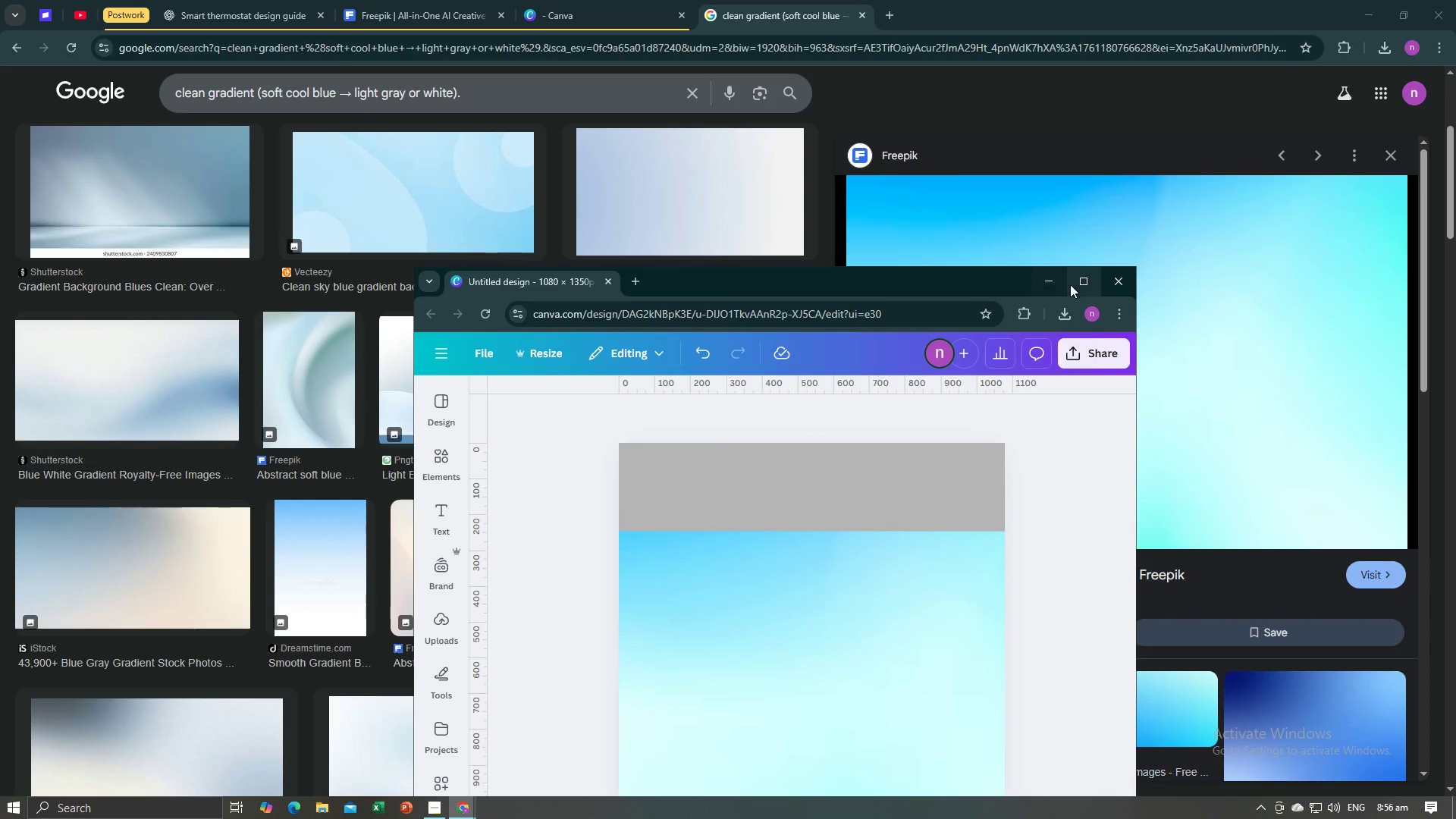 
left_click([1072, 286])
 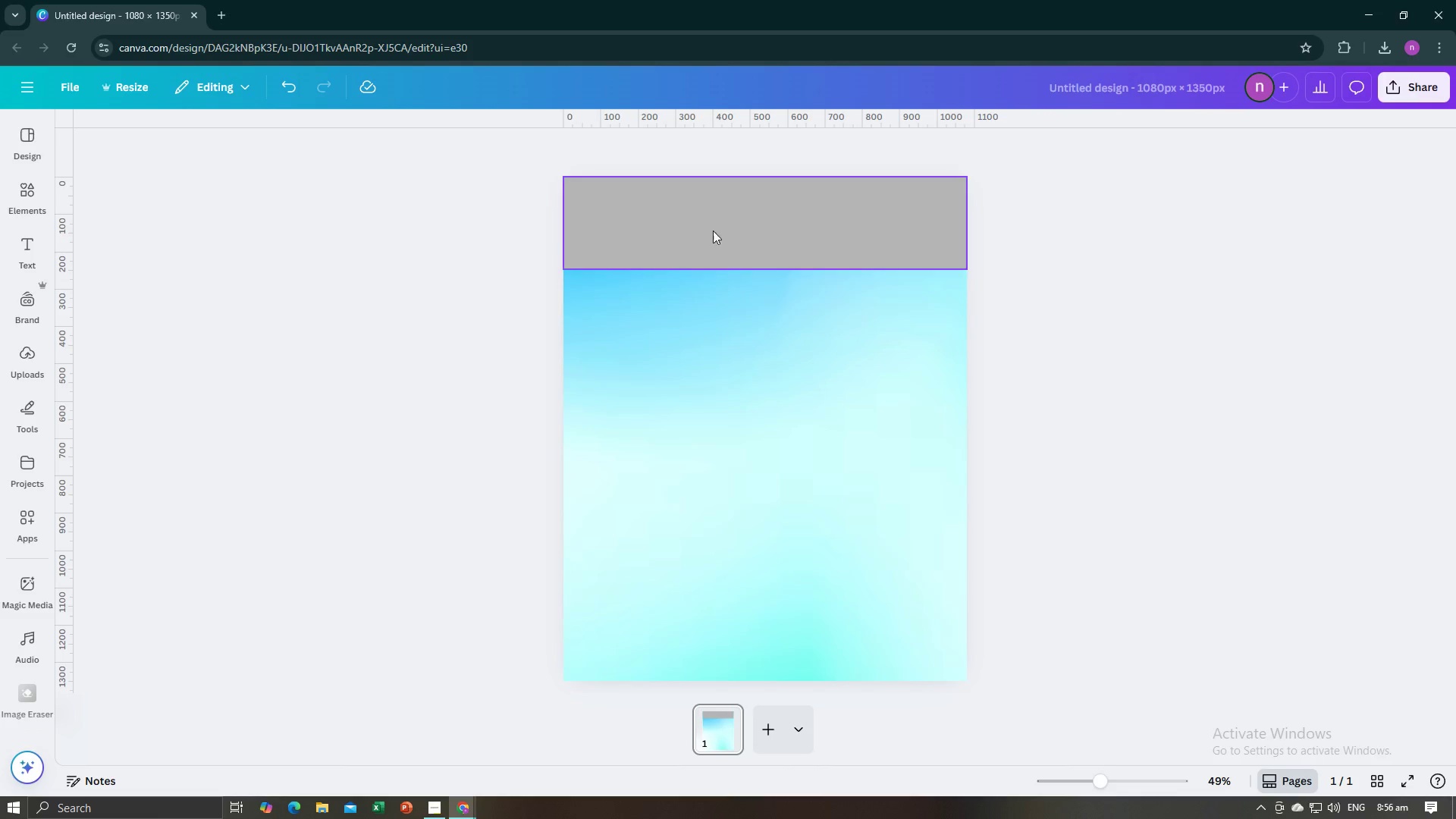 
double_click([796, 196])
 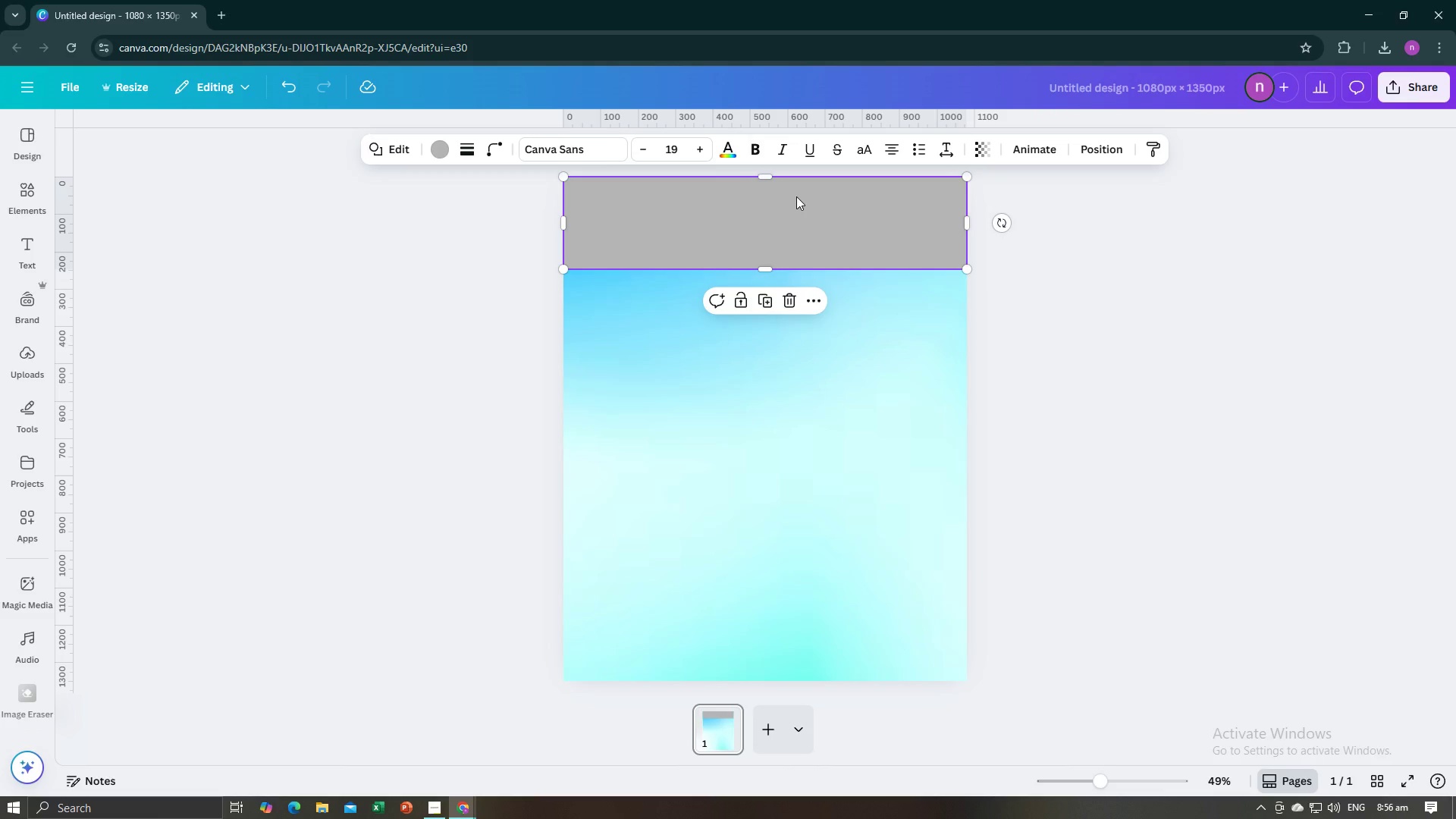 
key(Backspace)
 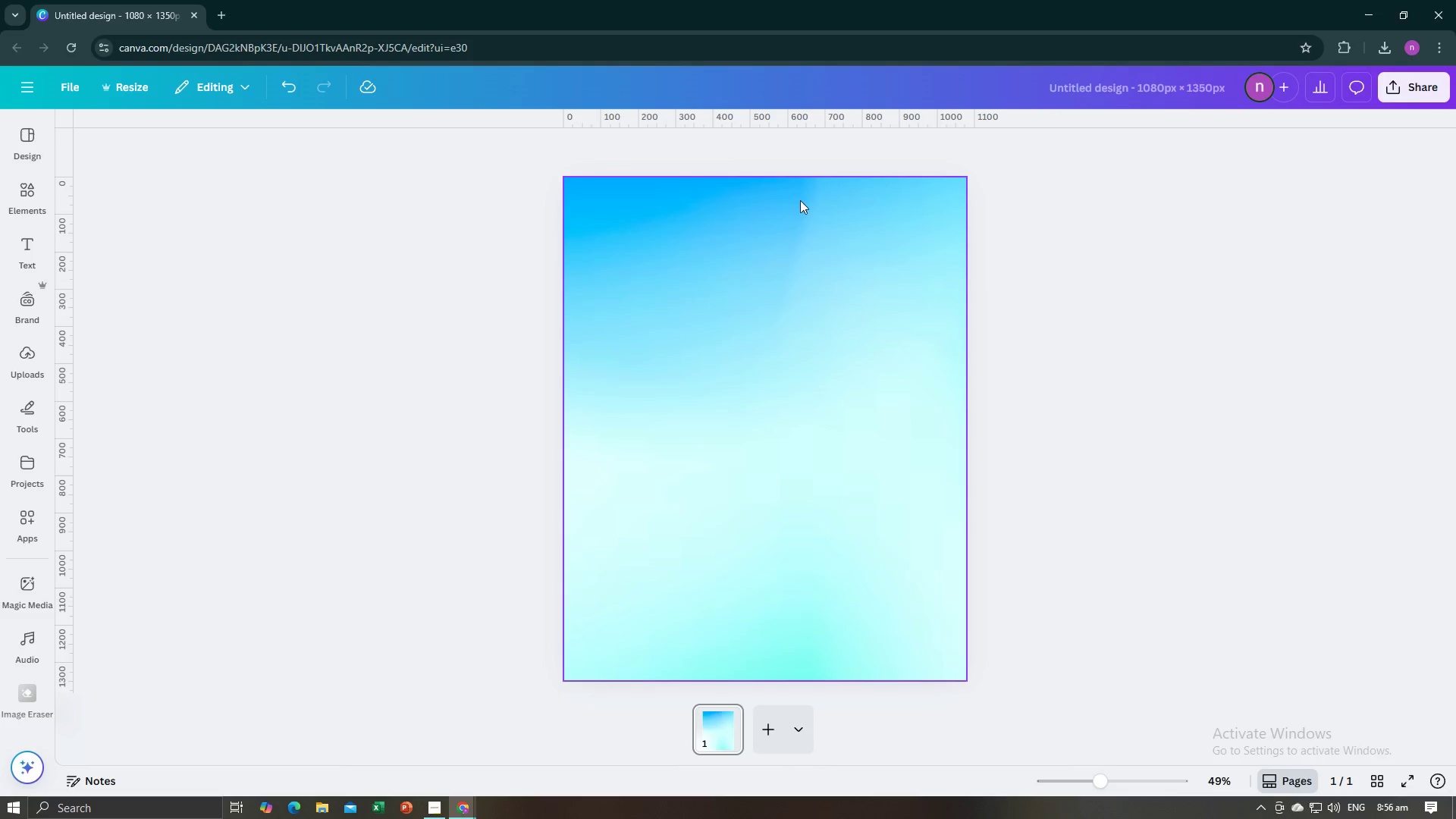 
key(Control+V)
 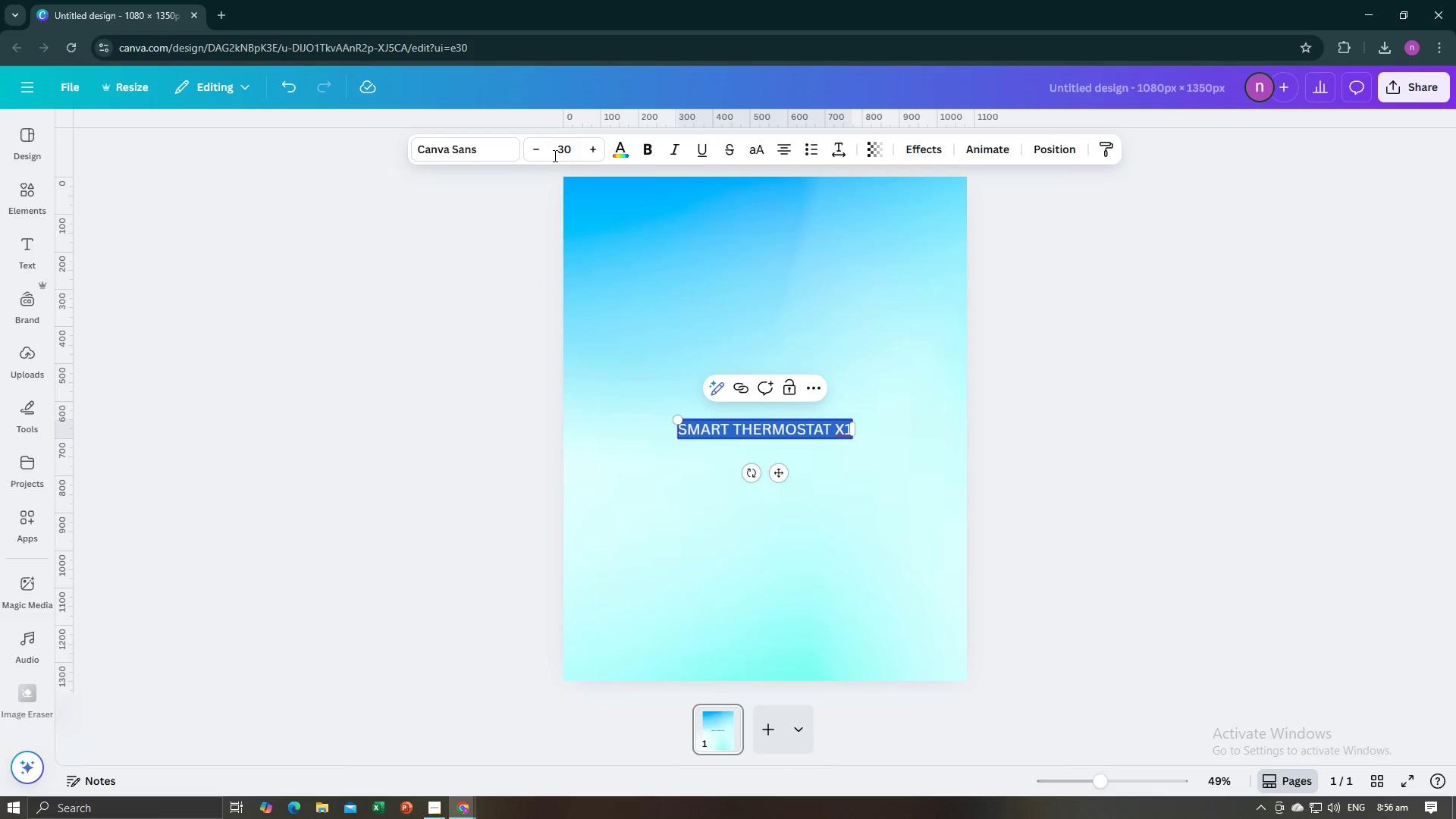 
left_click([423, 140])
 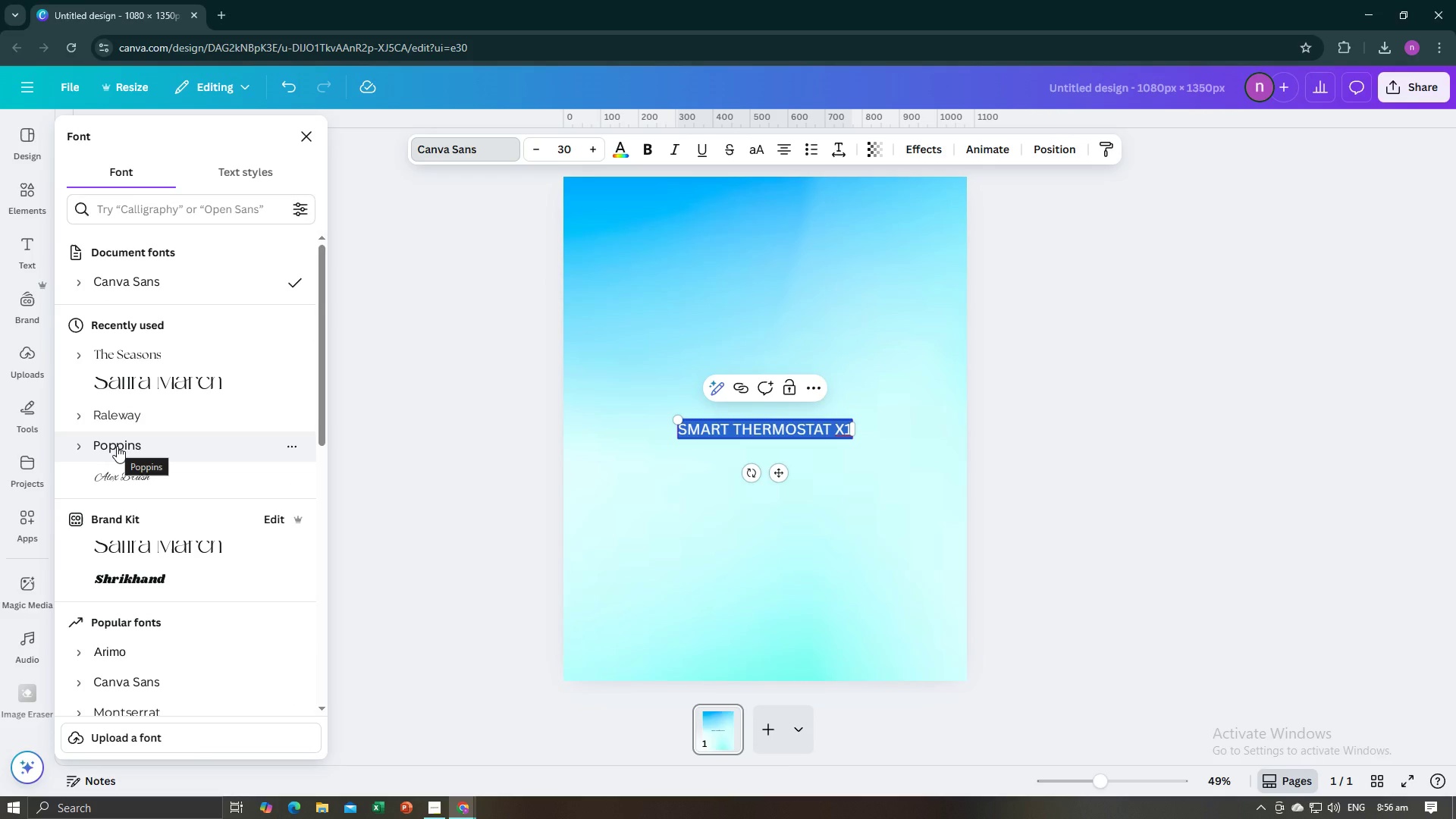 
left_click([117, 446])
 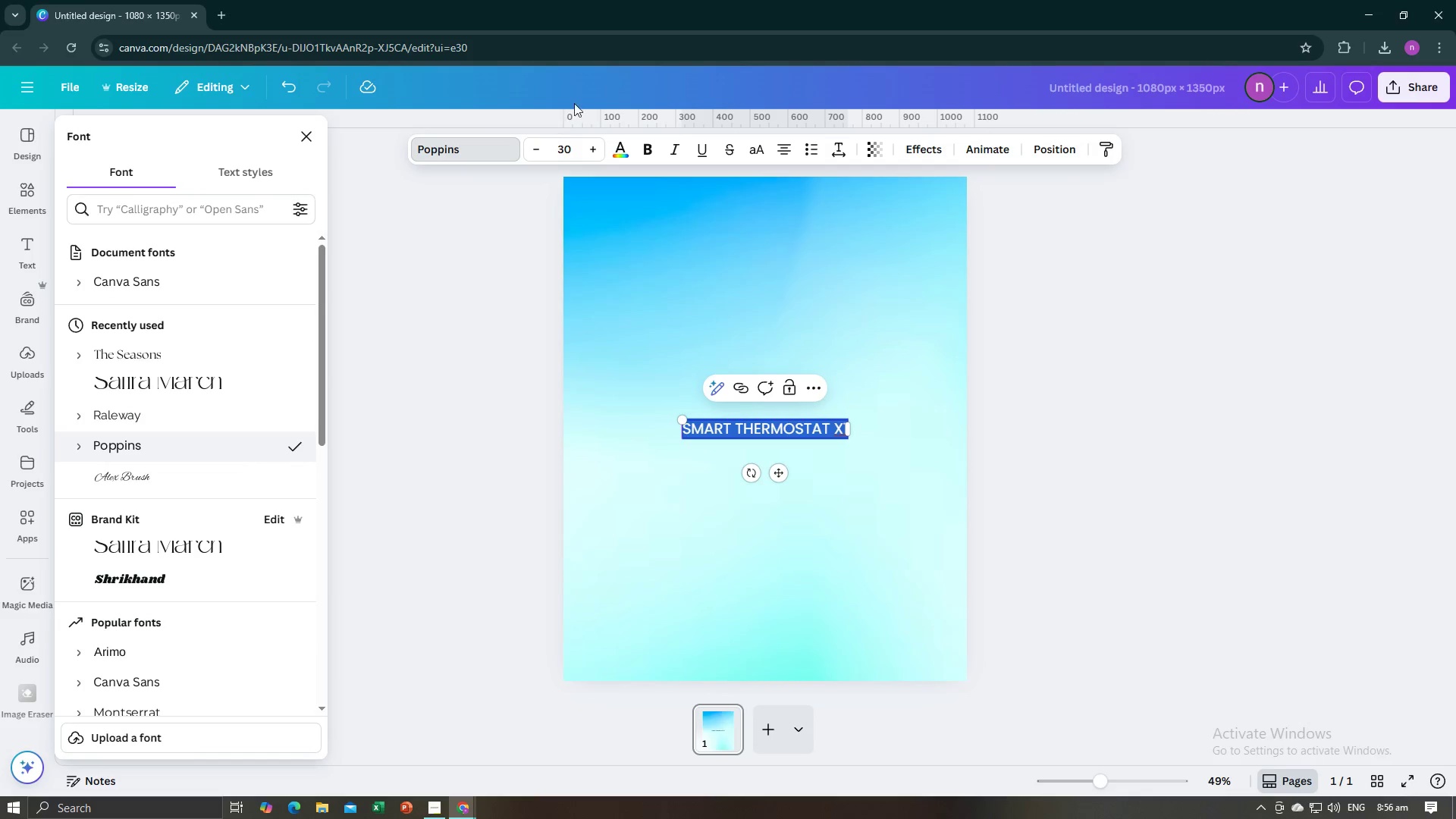 
double_click([594, 152])
 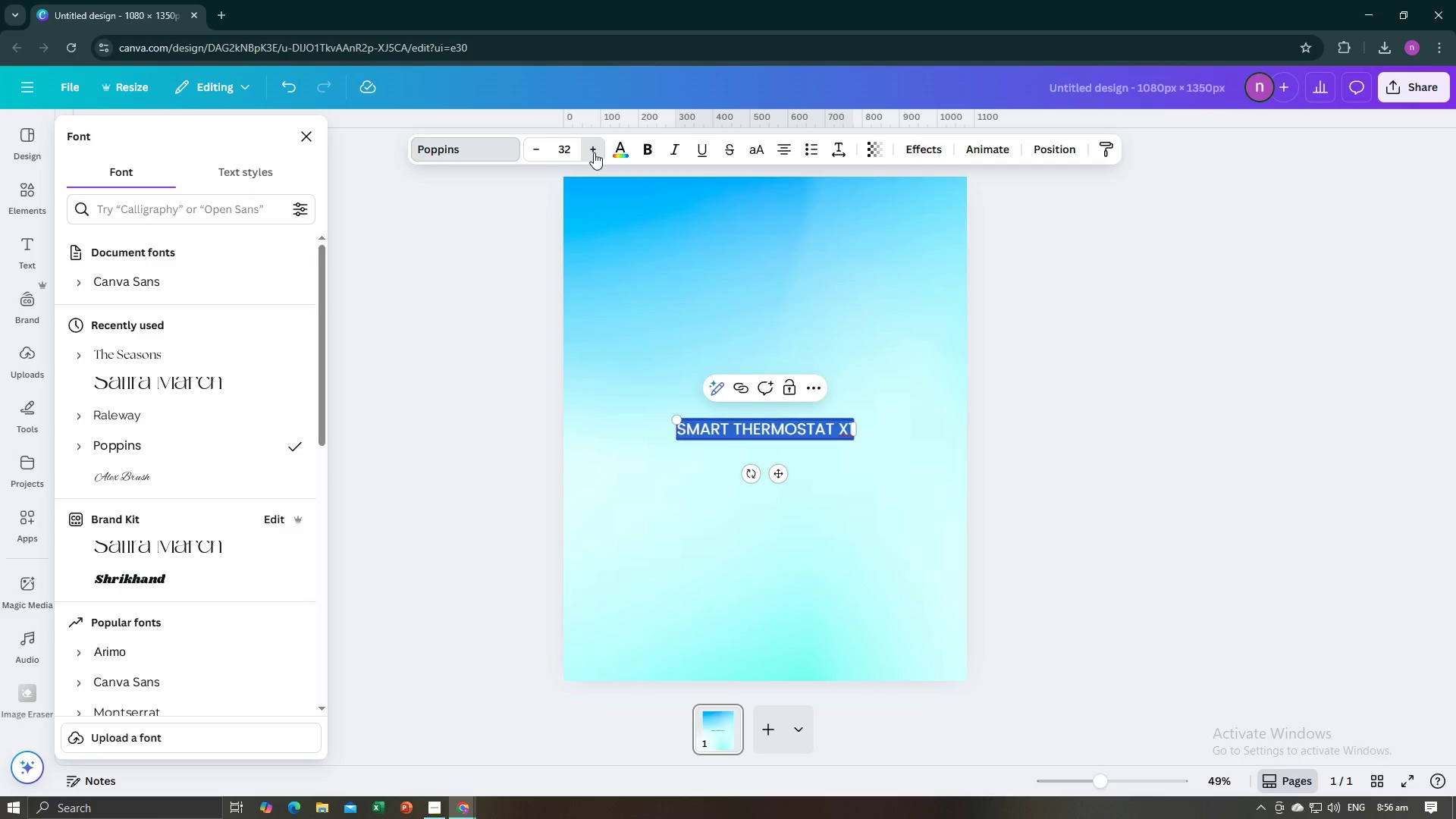 
triple_click([594, 152])
 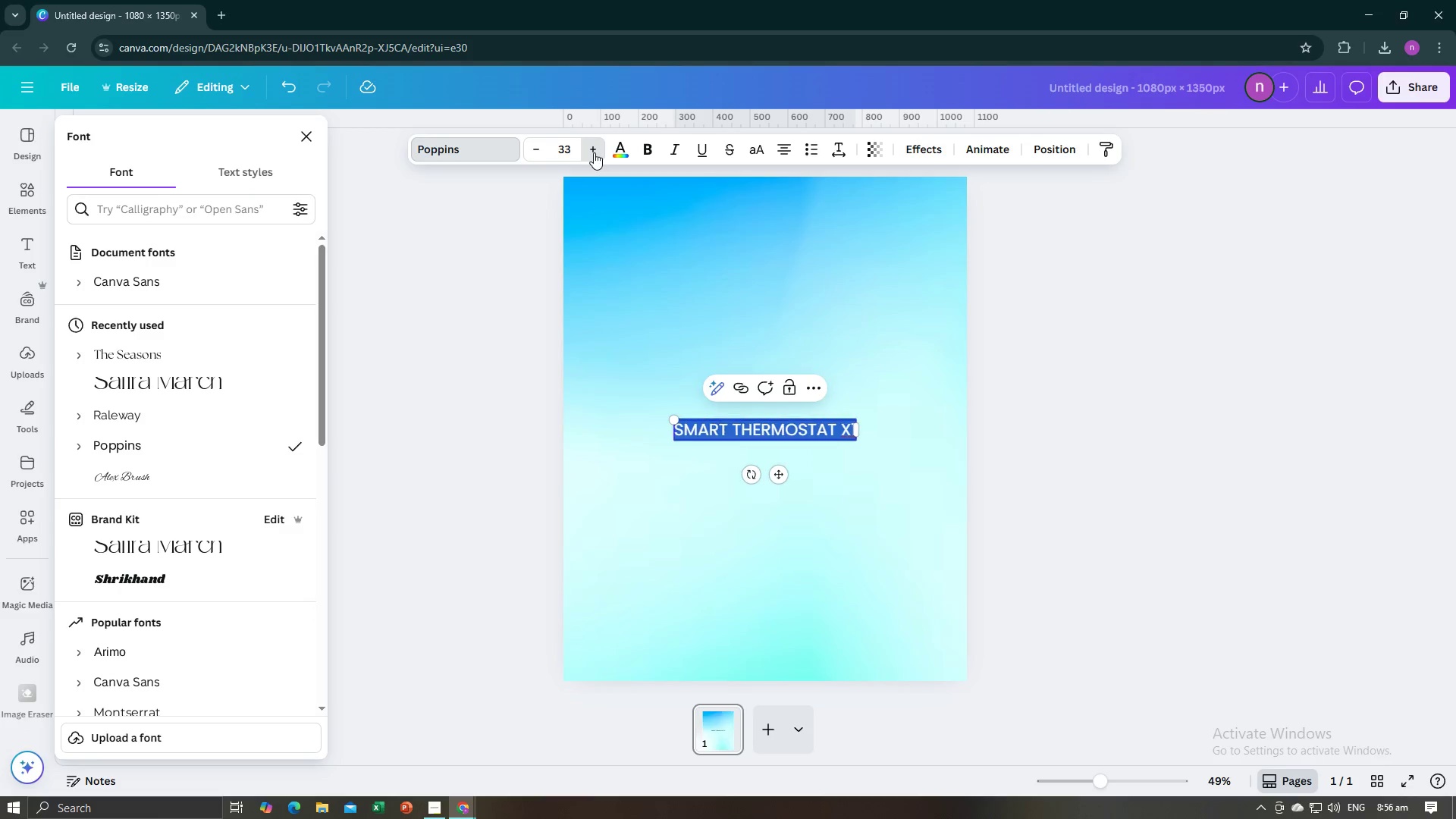 
triple_click([594, 152])
 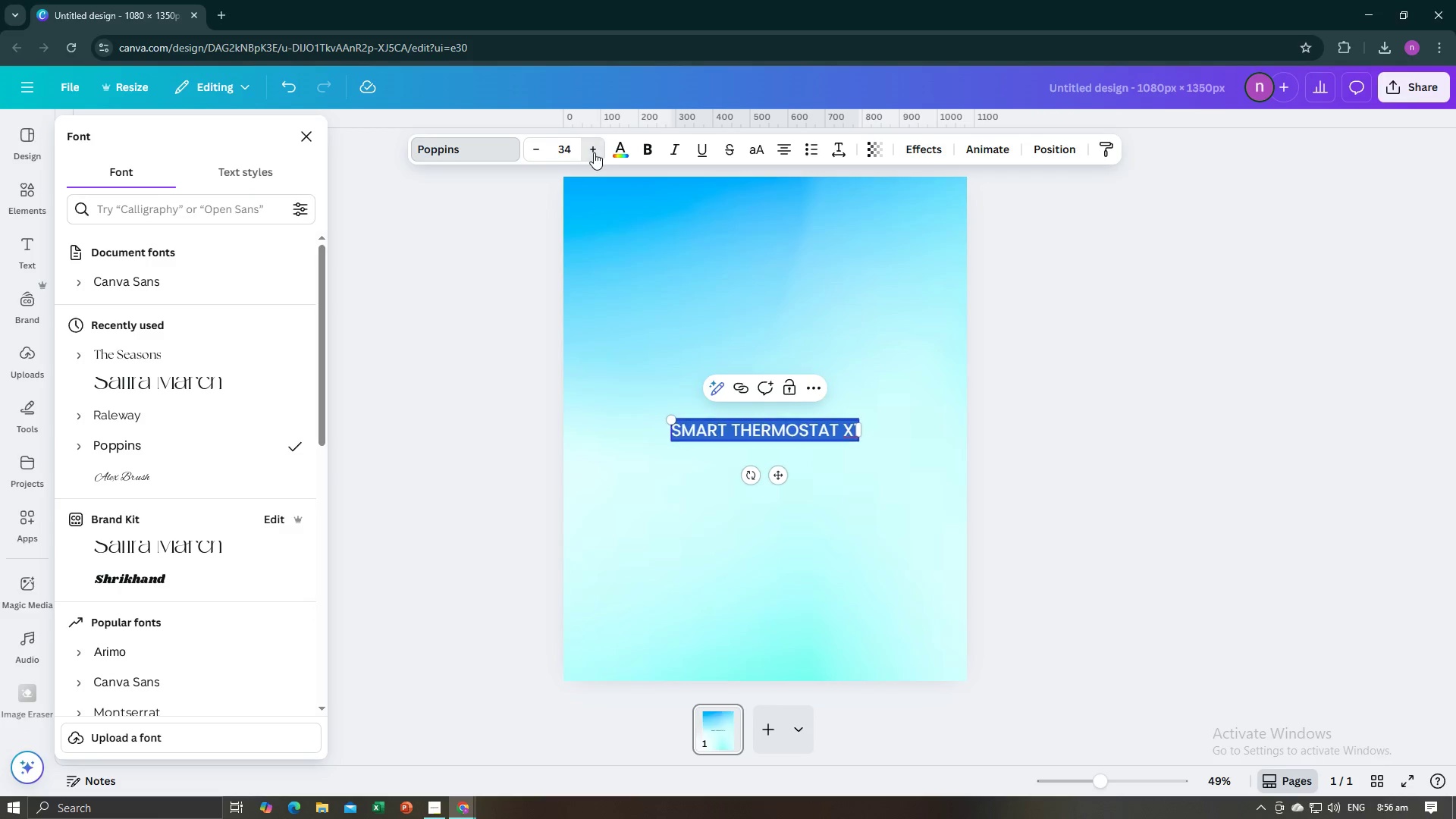 
triple_click([594, 152])
 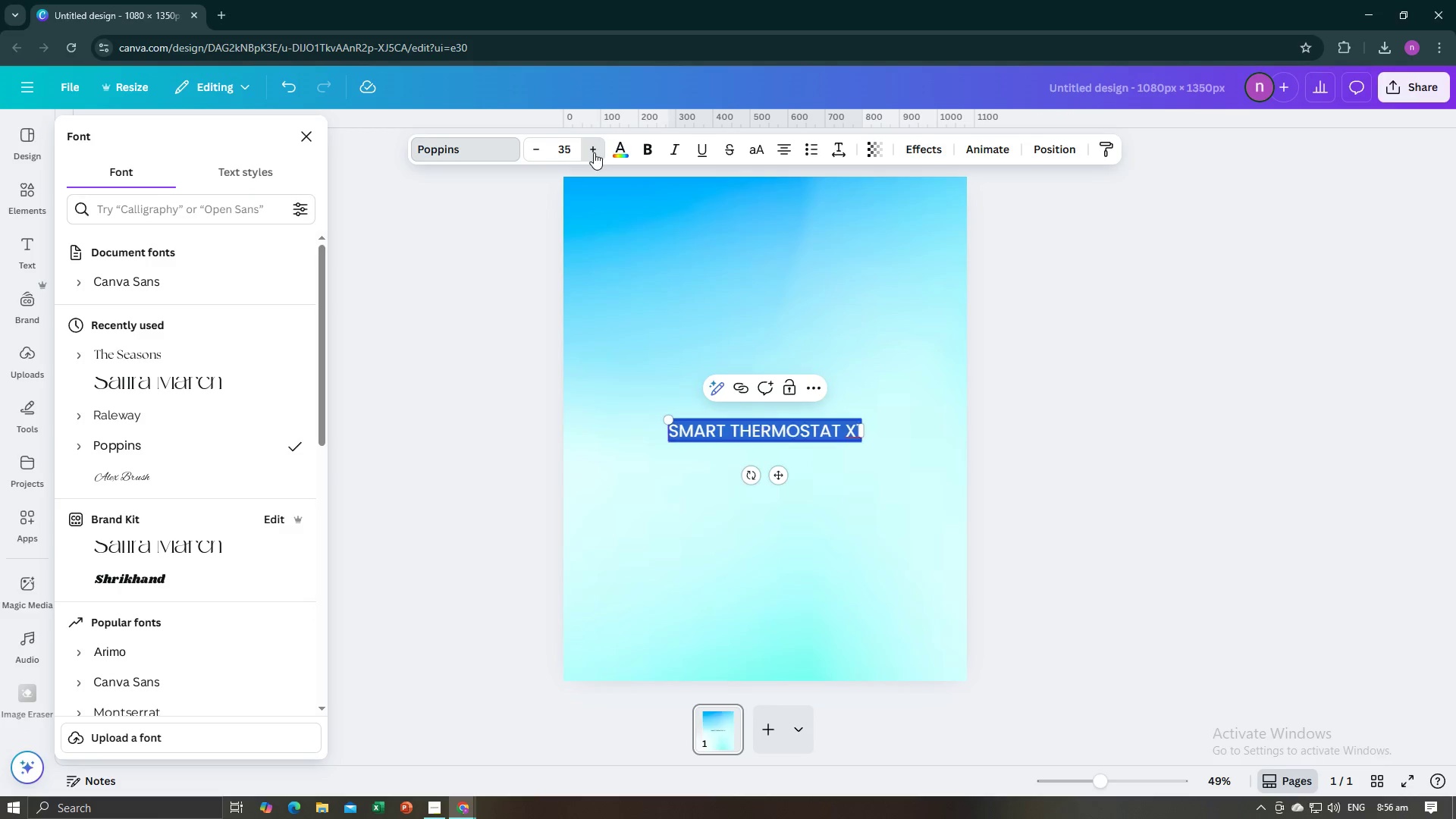 
triple_click([594, 152])
 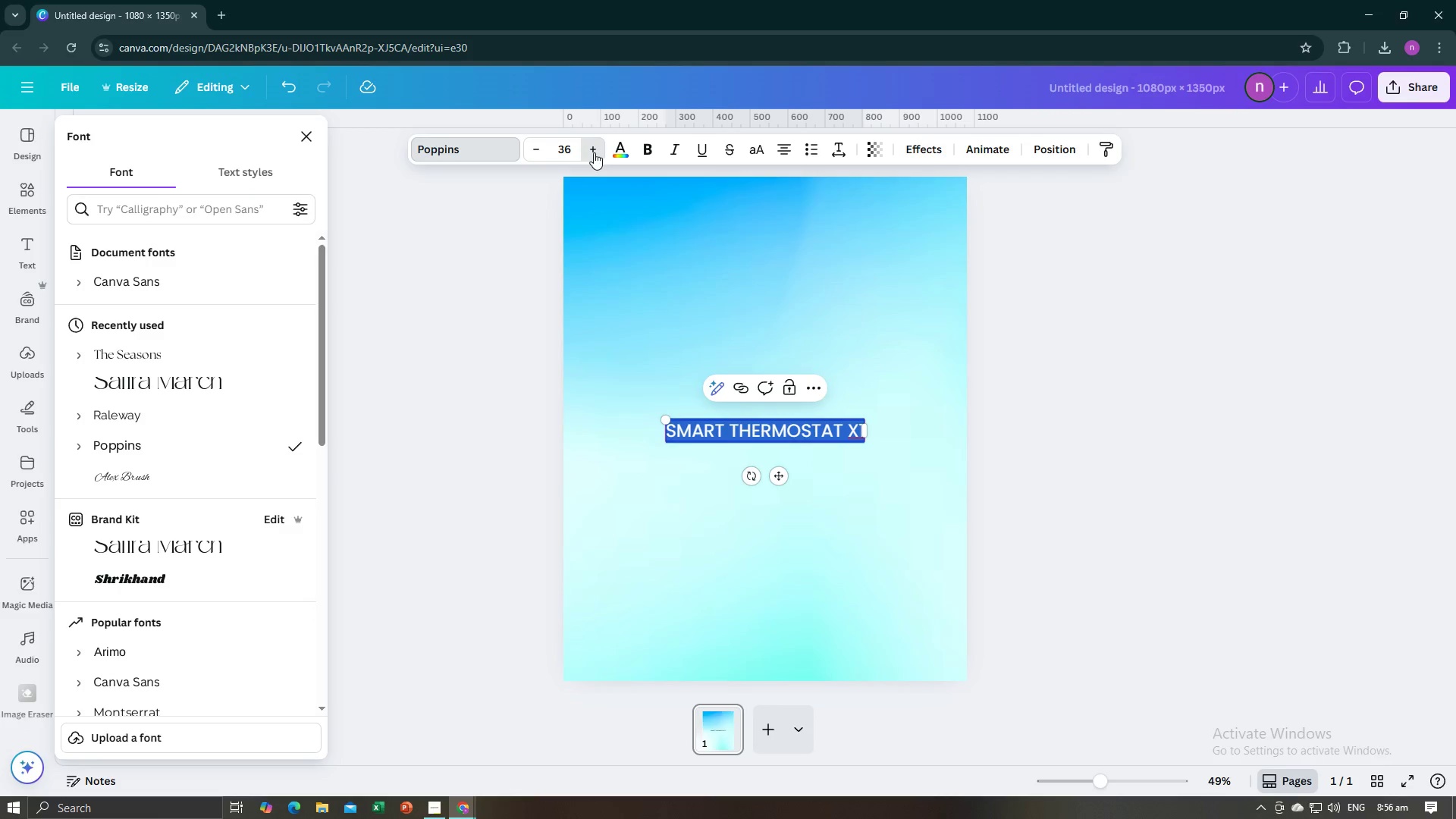 
triple_click([594, 152])
 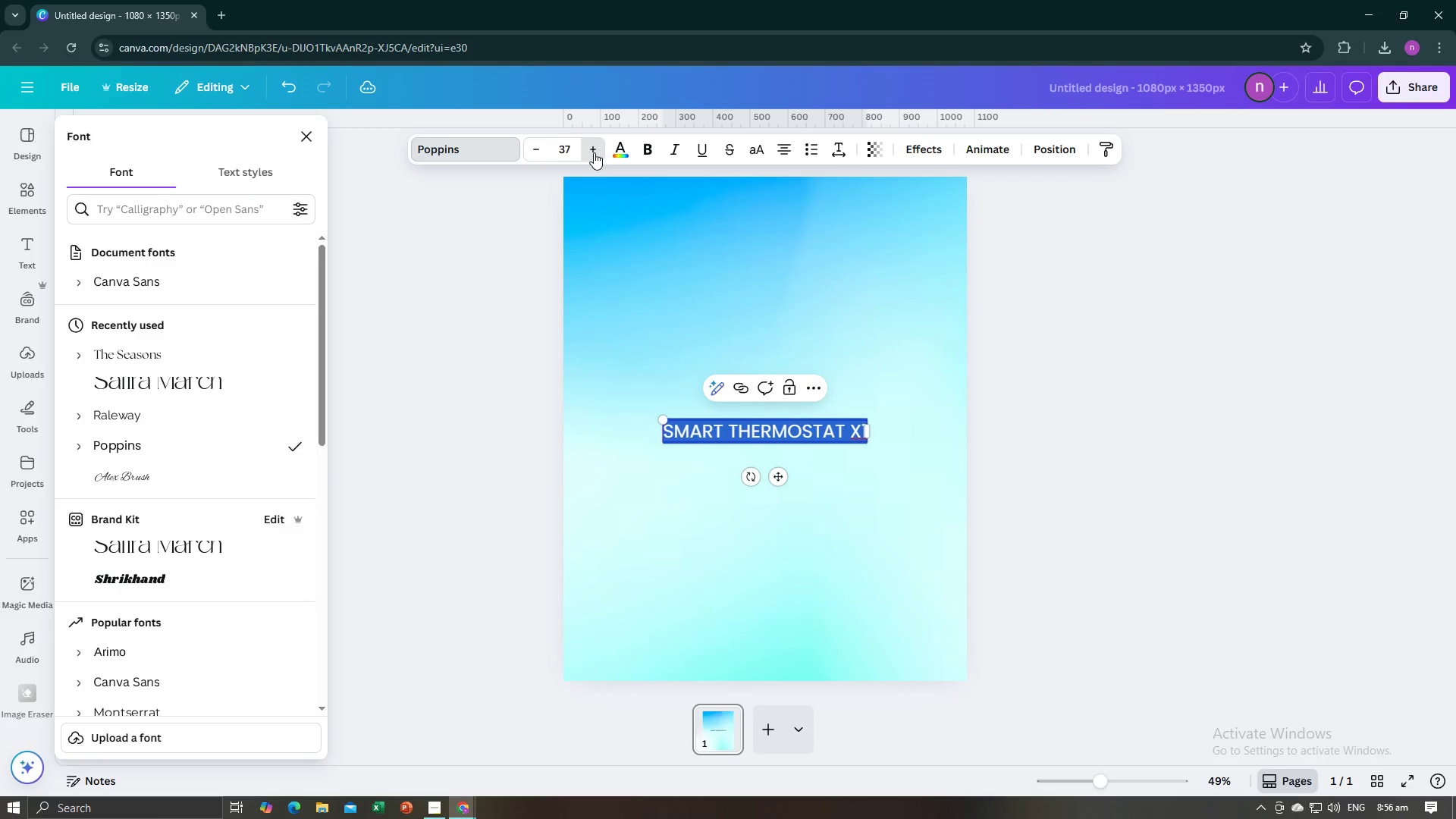 
triple_click([594, 152])
 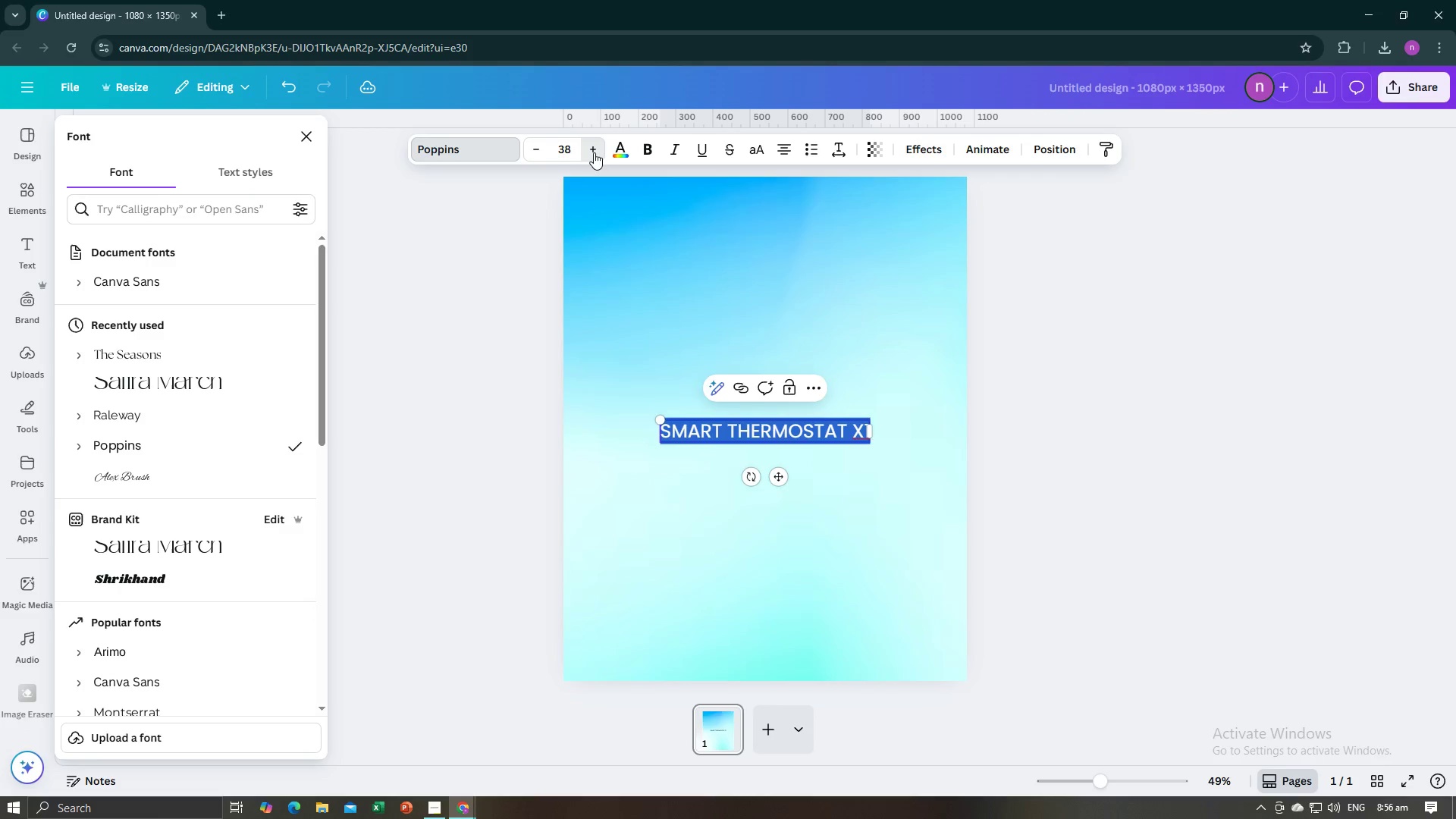 
triple_click([594, 152])
 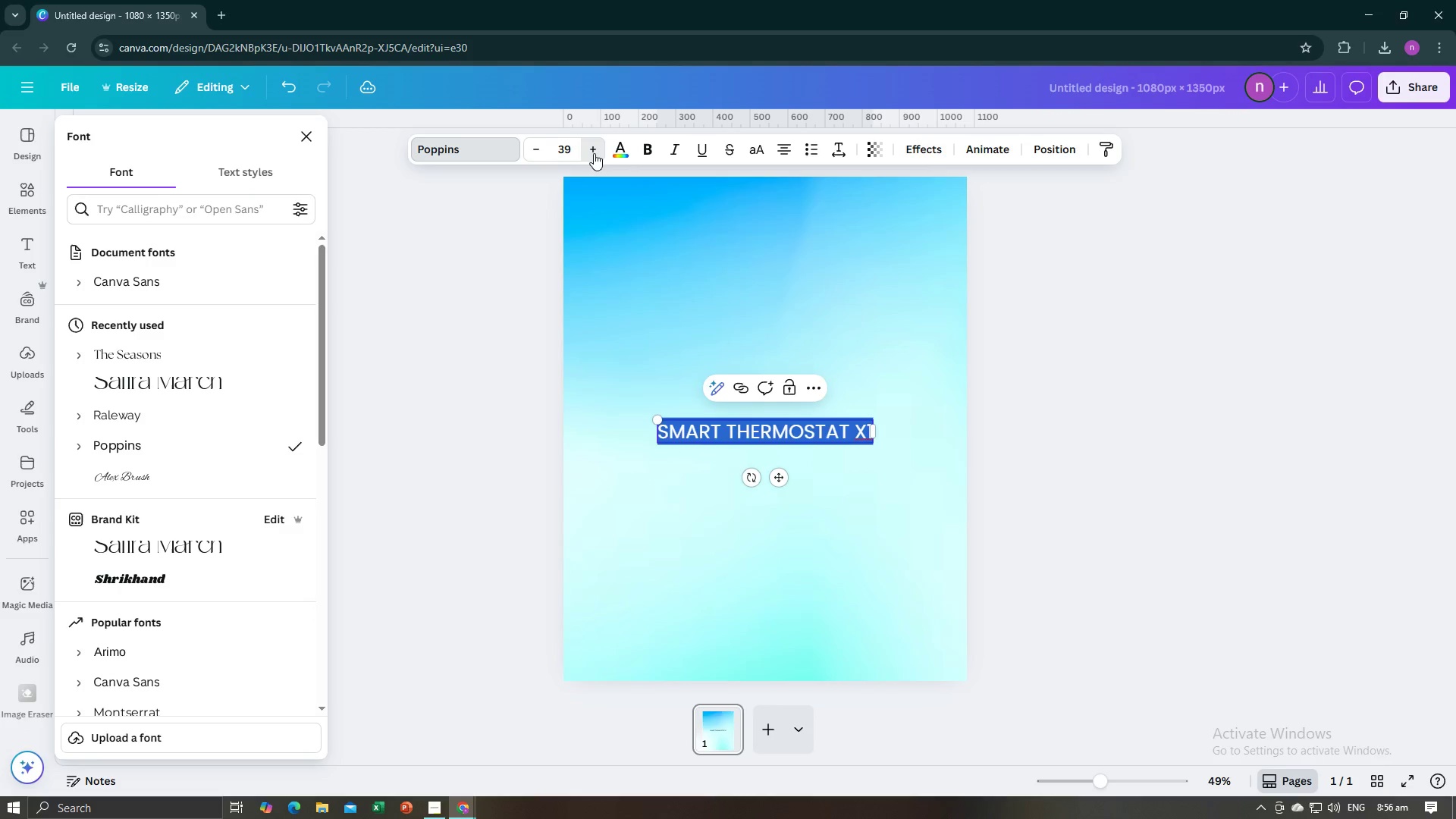 
triple_click([594, 153])
 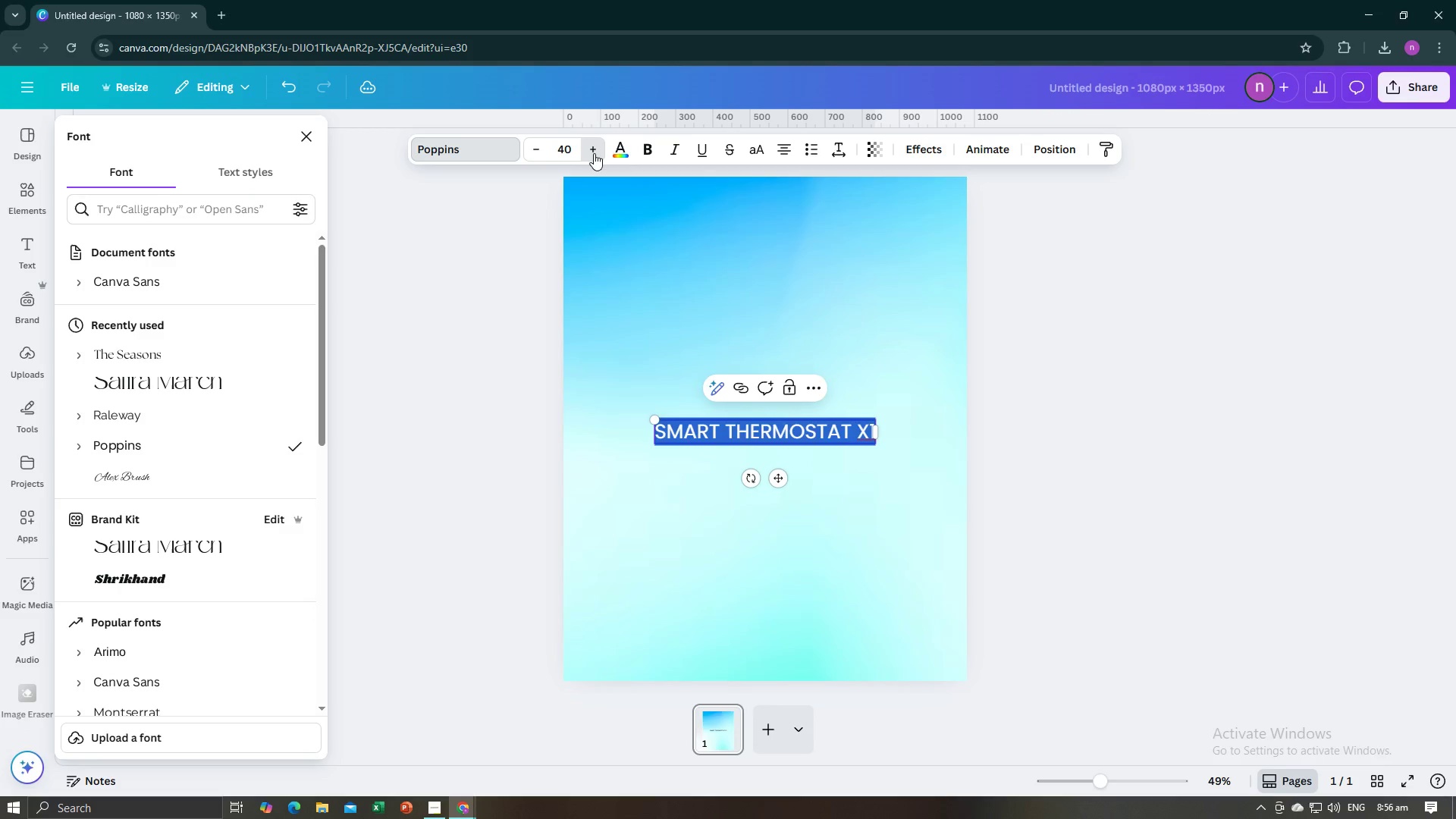 
triple_click([594, 153])
 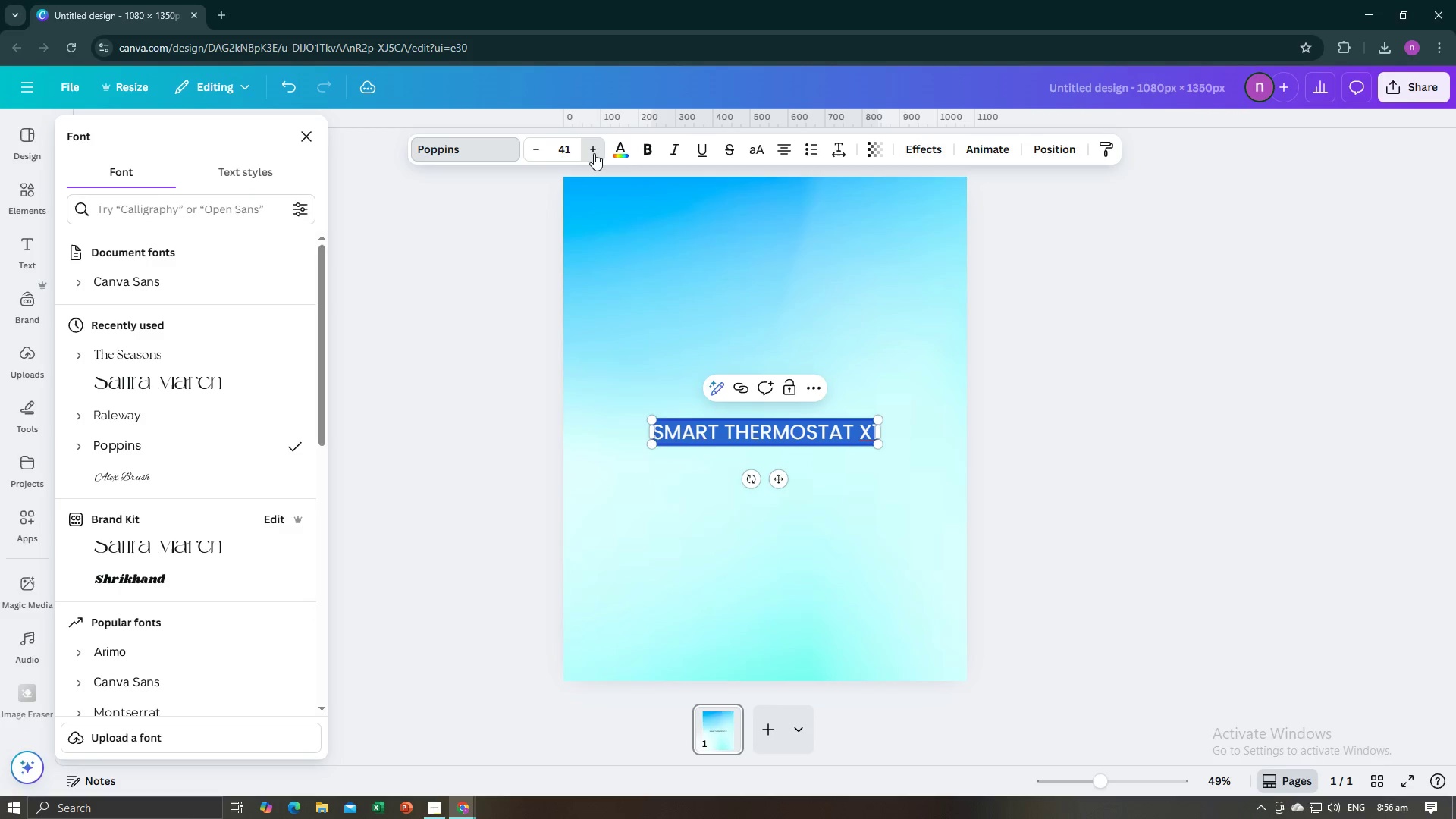 
triple_click([594, 153])
 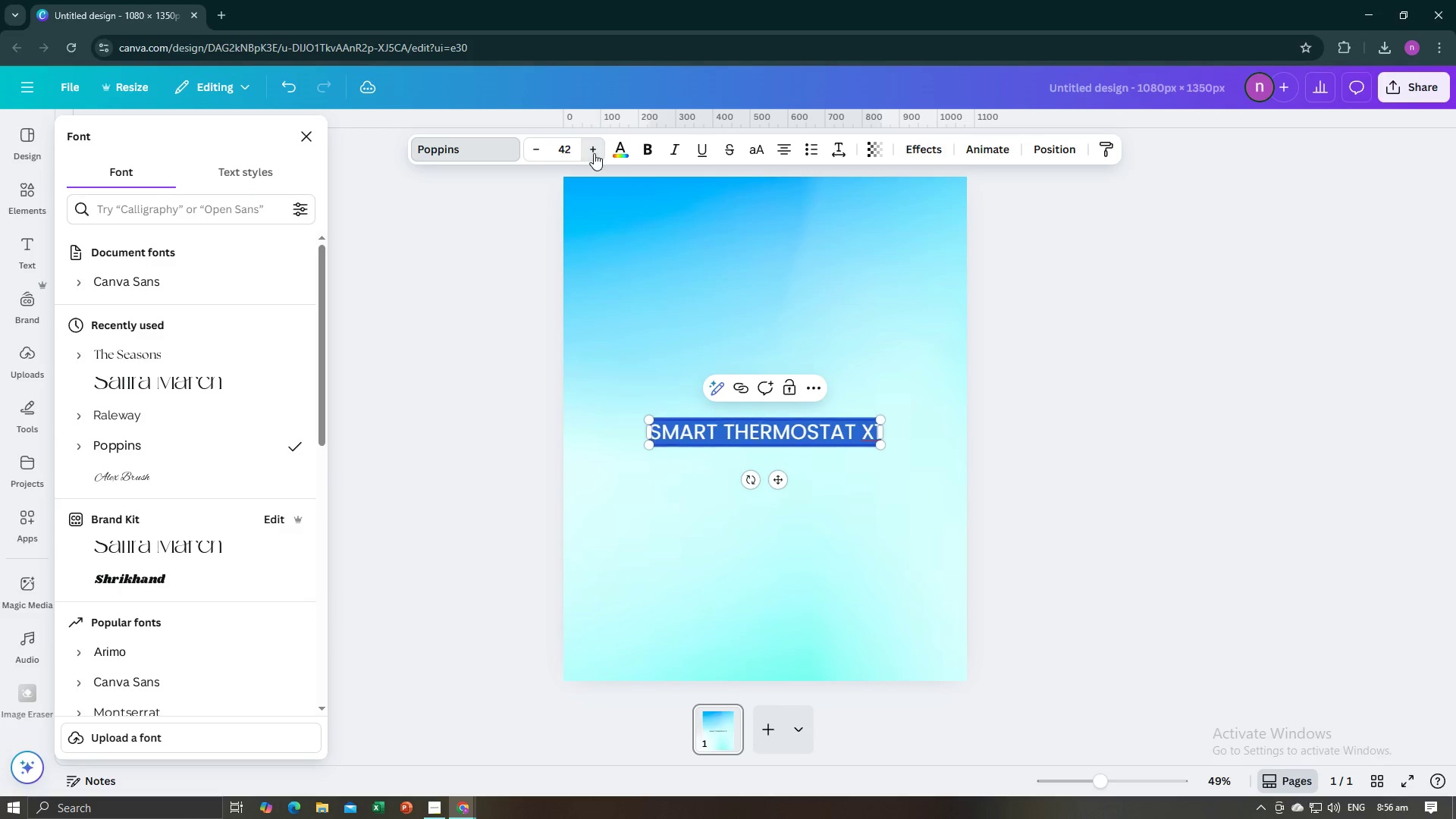 
triple_click([594, 153])
 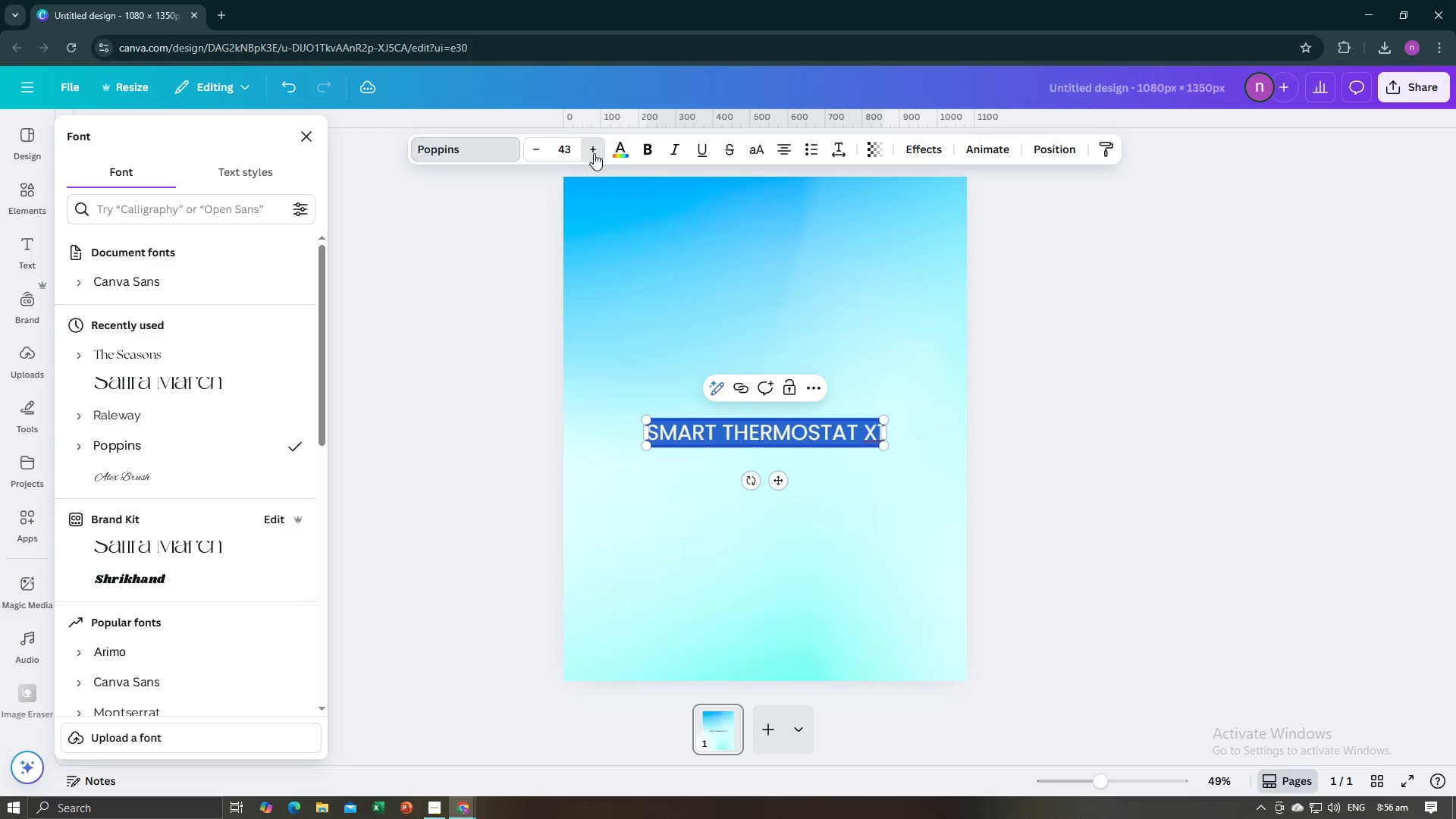 
triple_click([594, 153])
 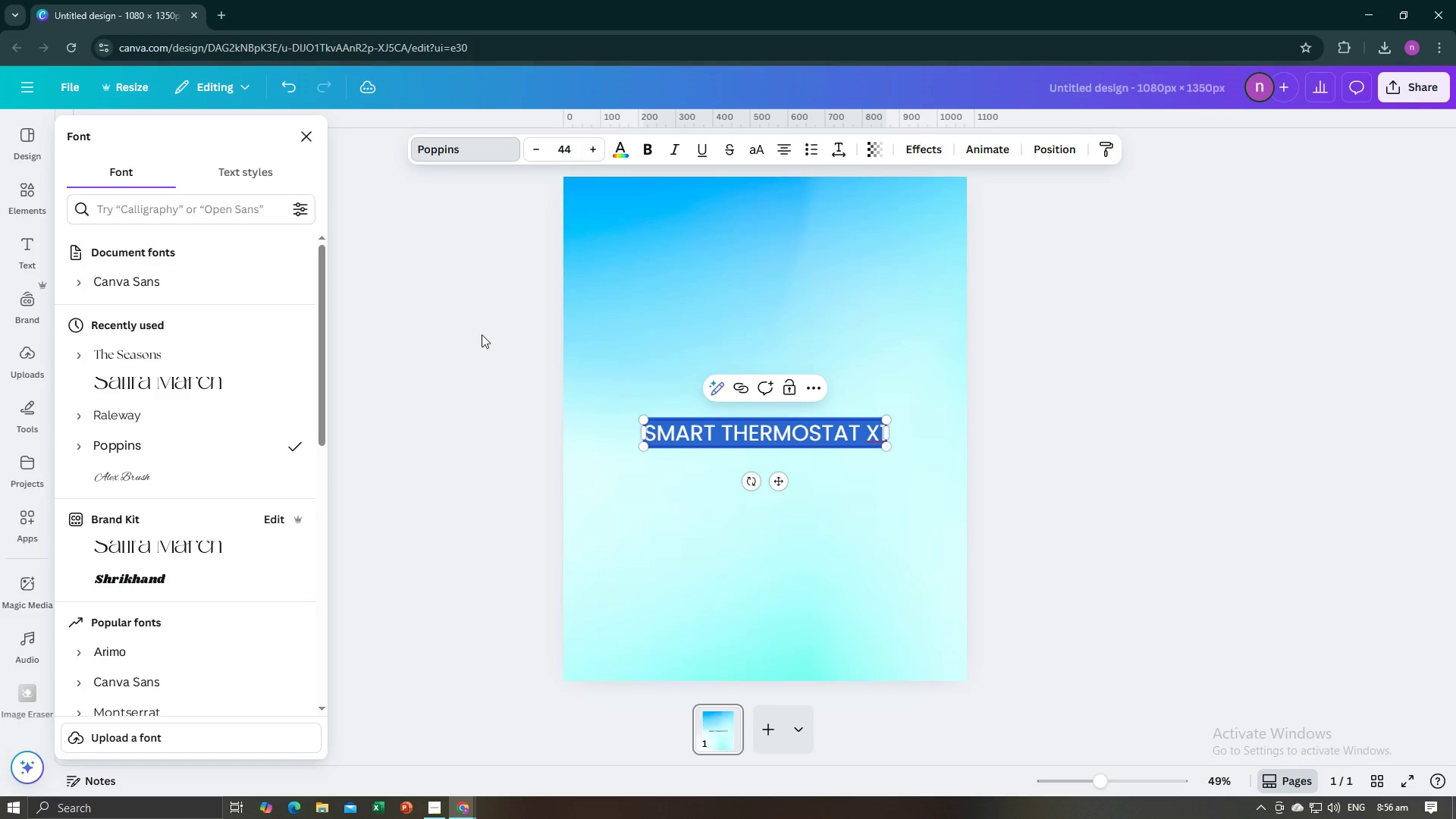 
triple_click([482, 334])
 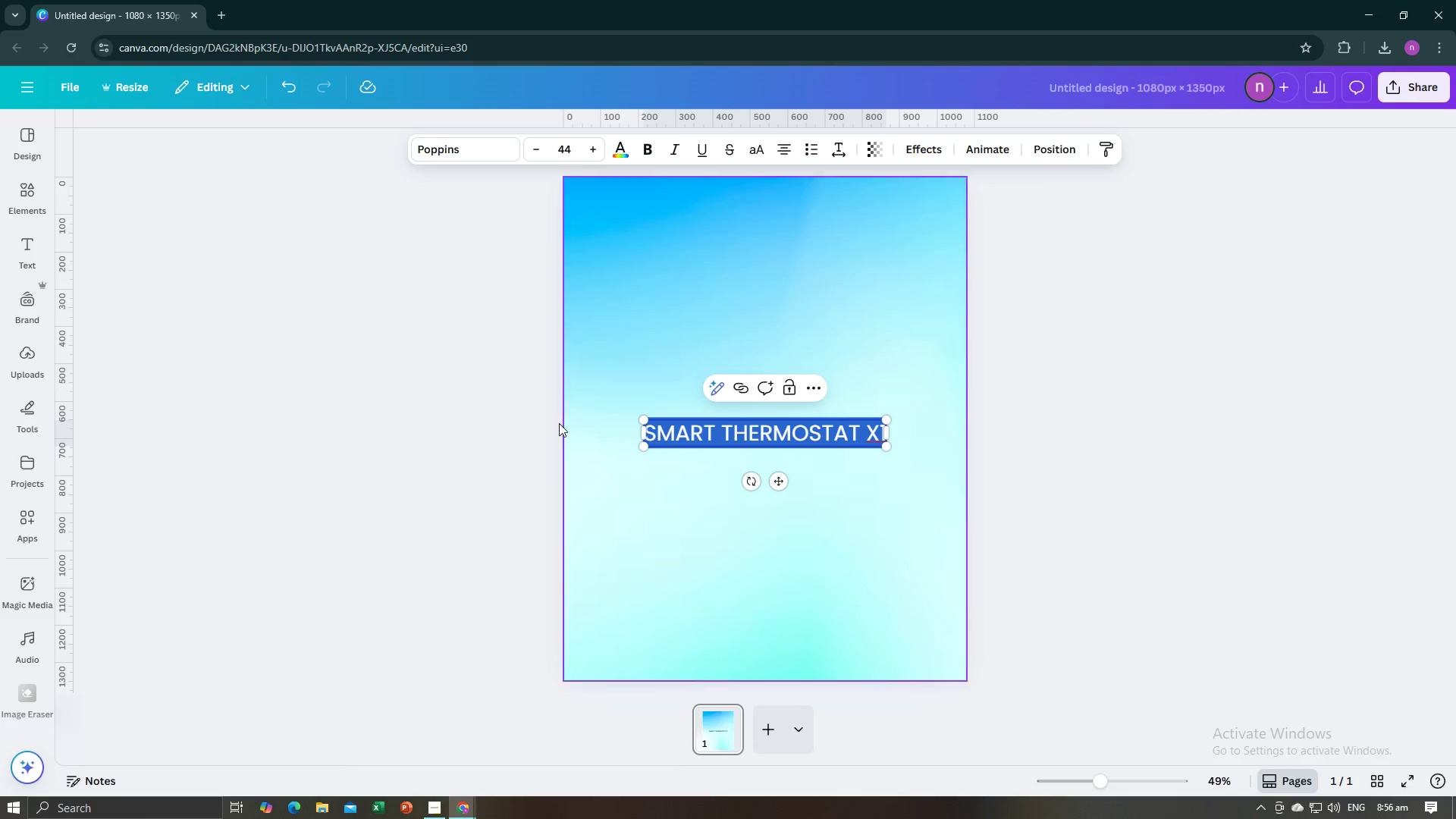 
left_click([548, 426])
 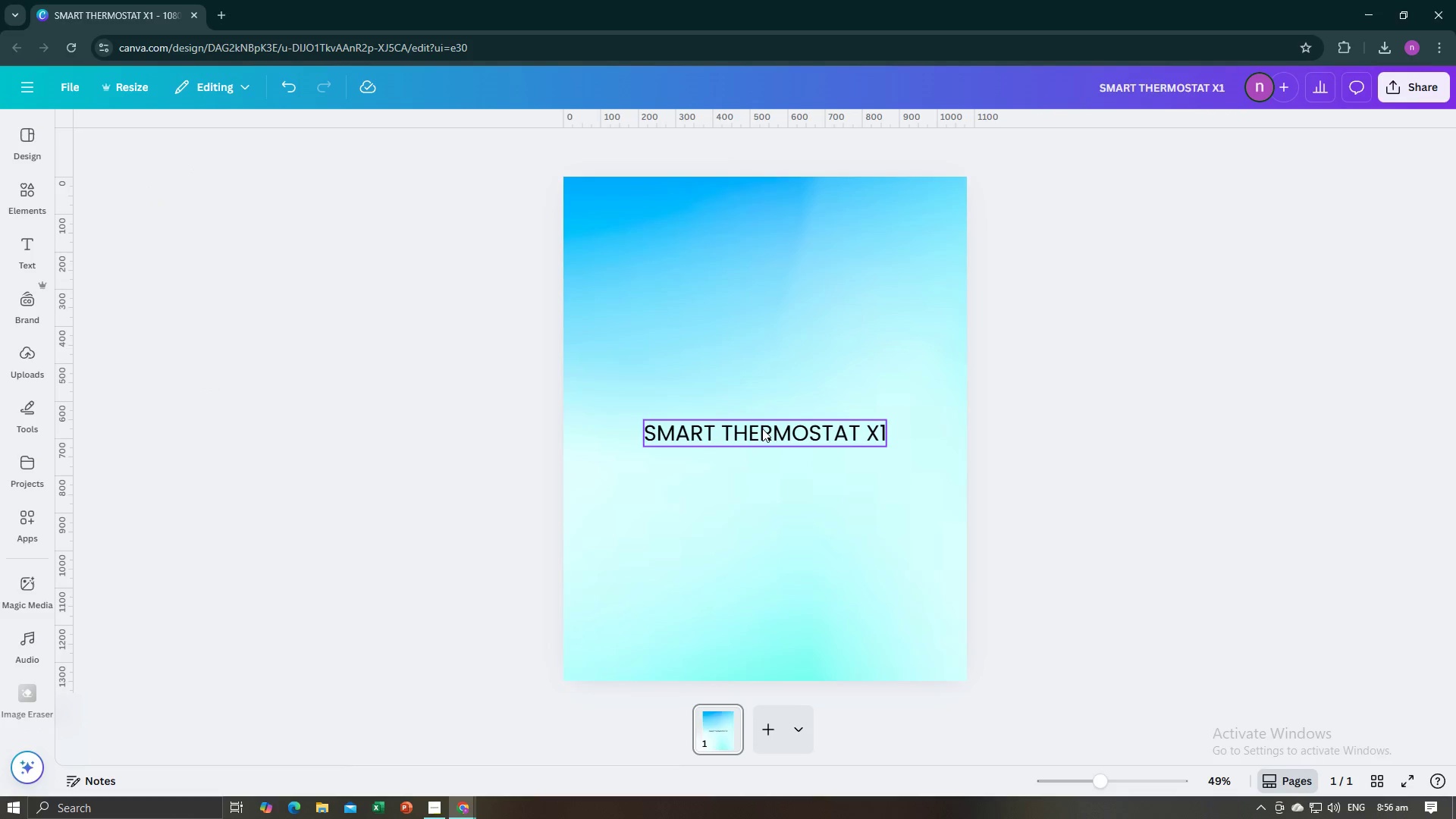 
left_click([762, 428])
 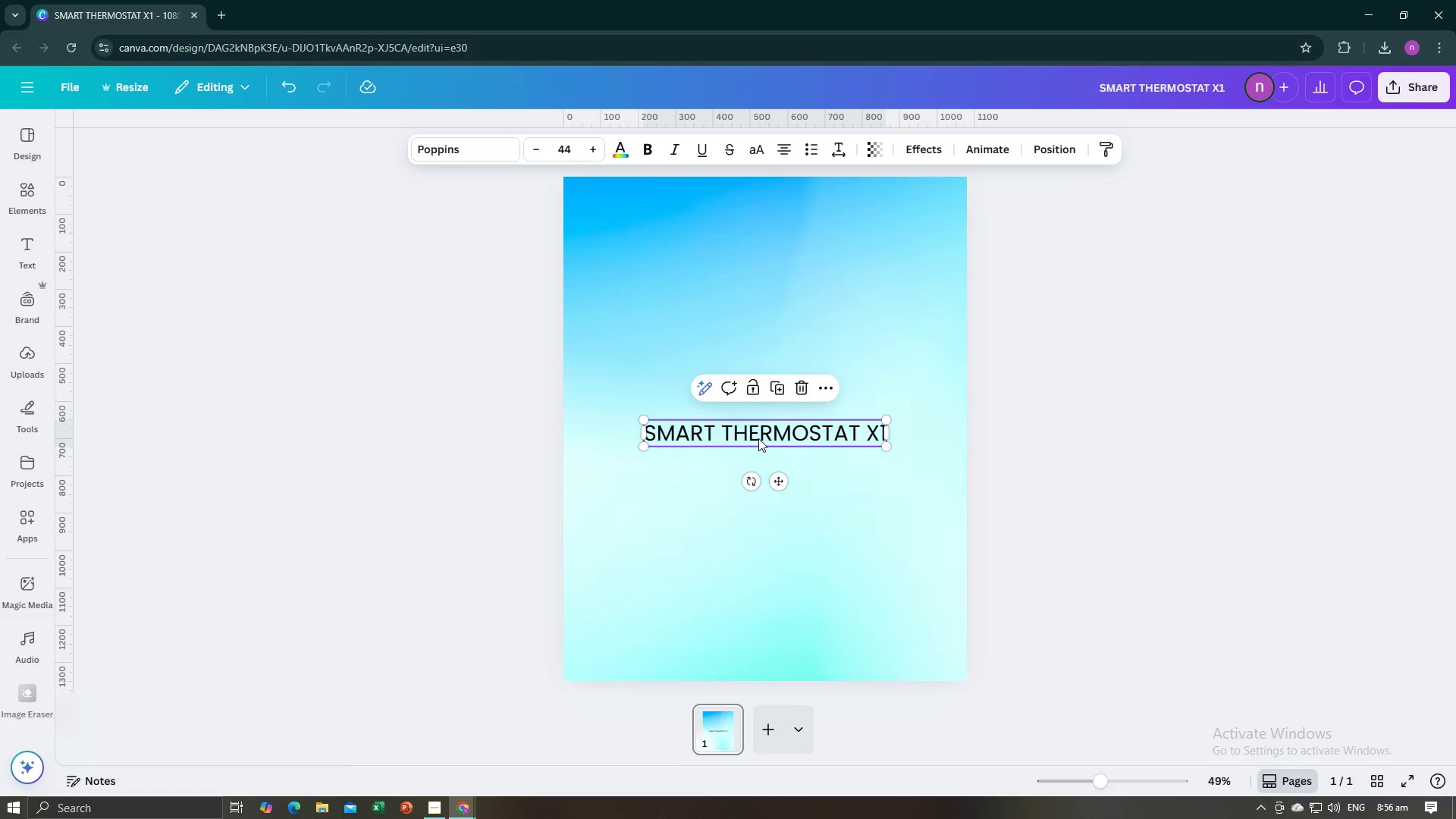 
left_click_drag(start_coordinate=[758, 438], to_coordinate=[758, 245])
 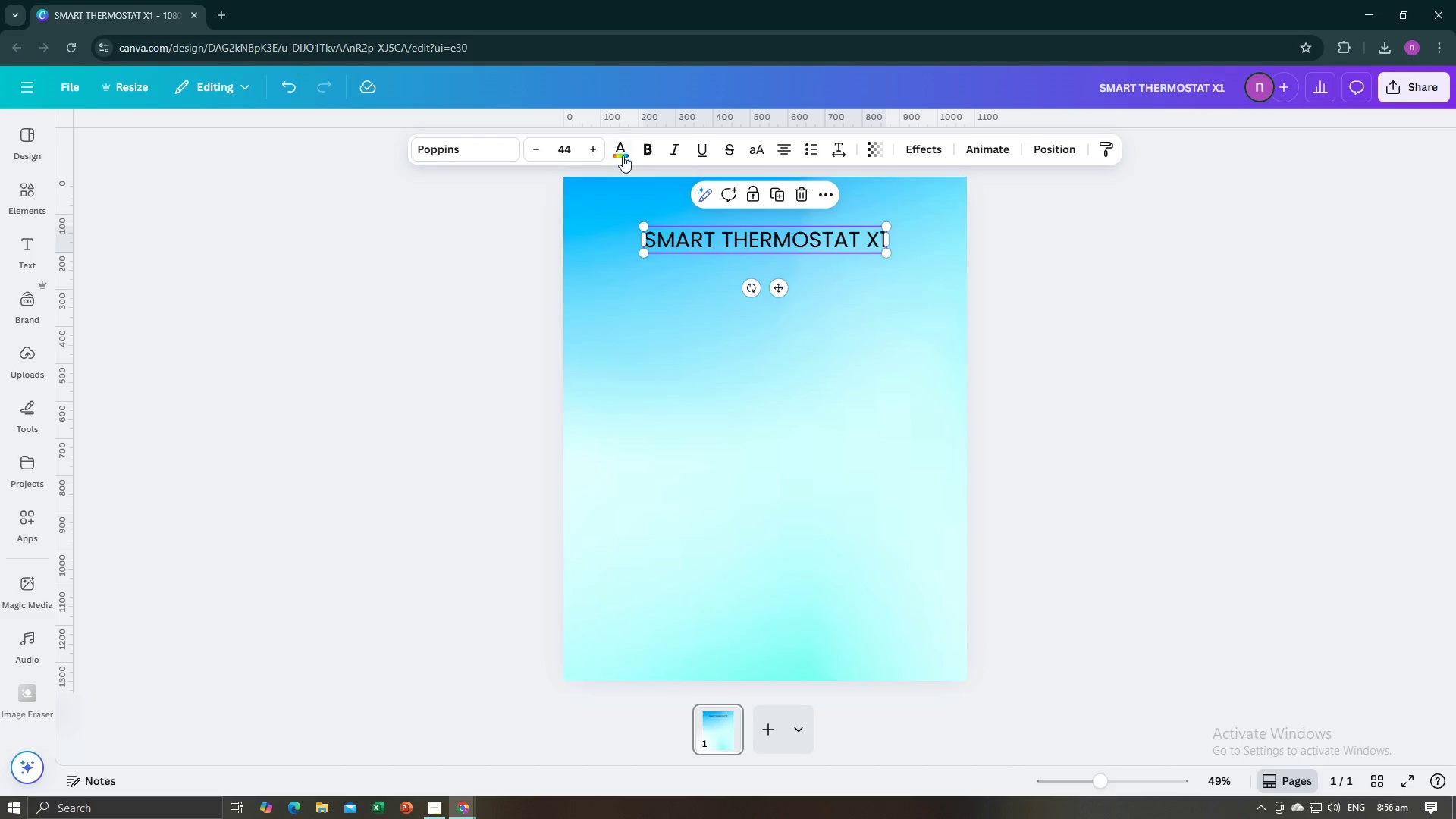 
double_click([601, 154])
 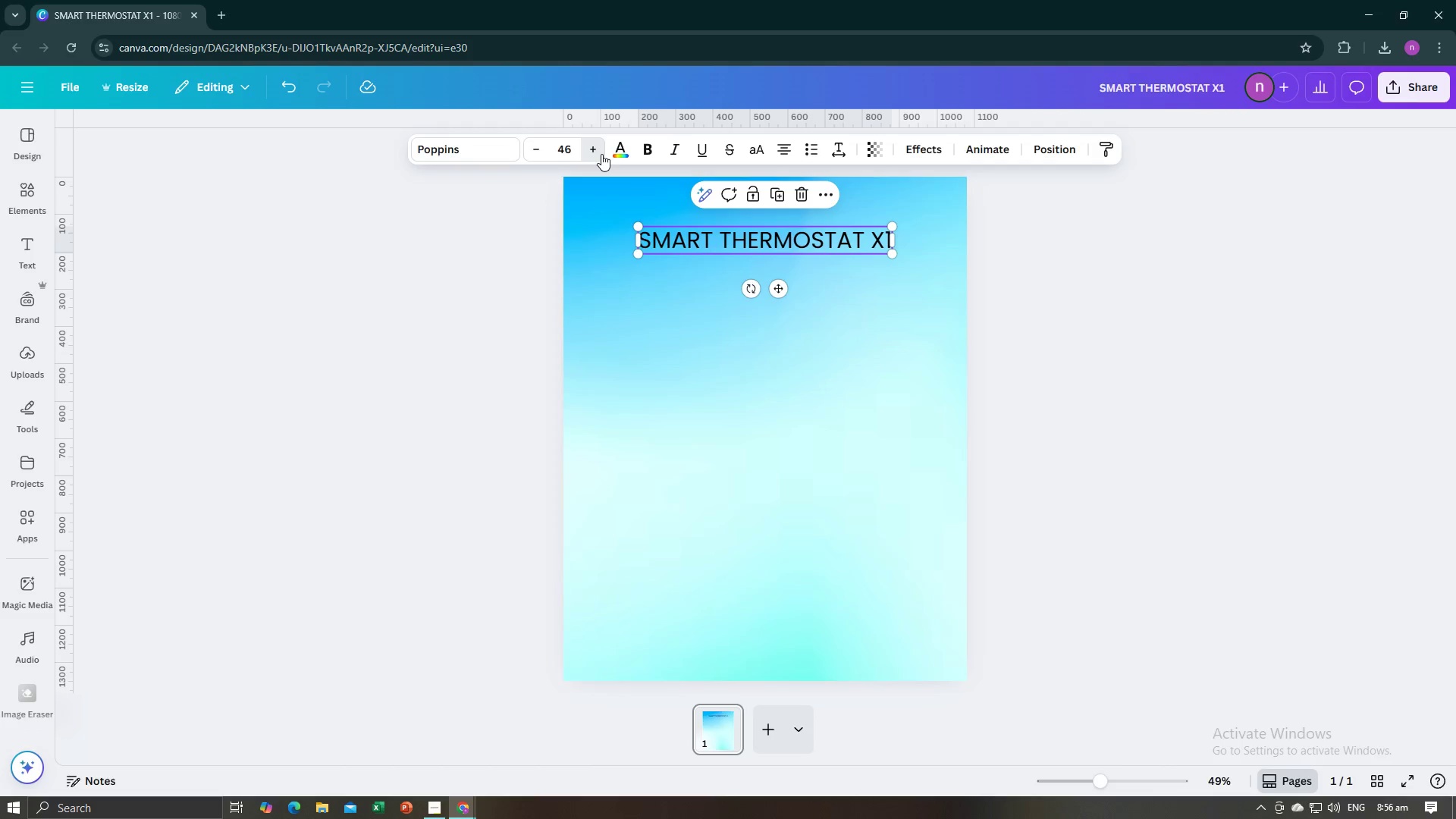 
triple_click([601, 154])
 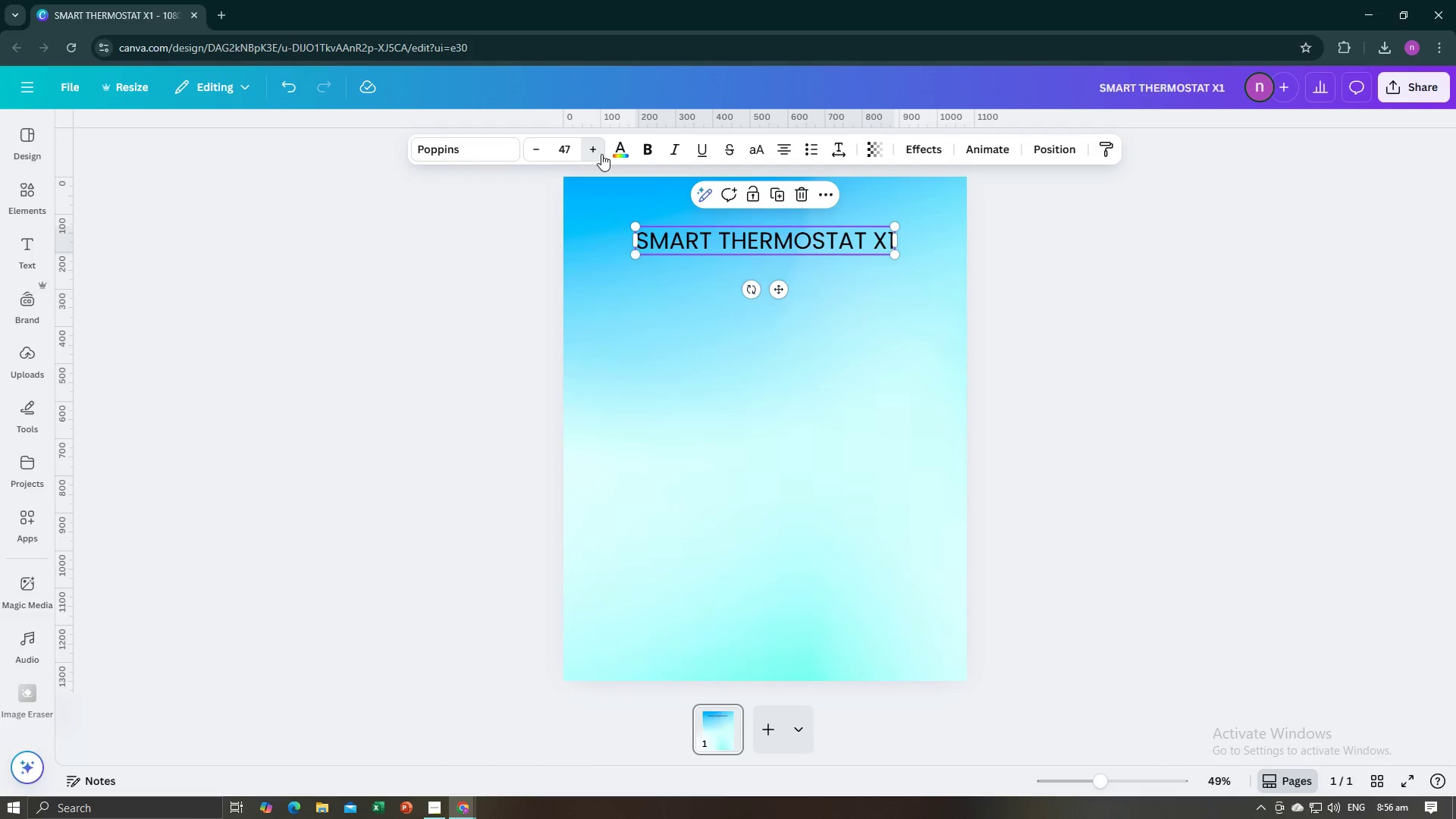 
triple_click([601, 154])
 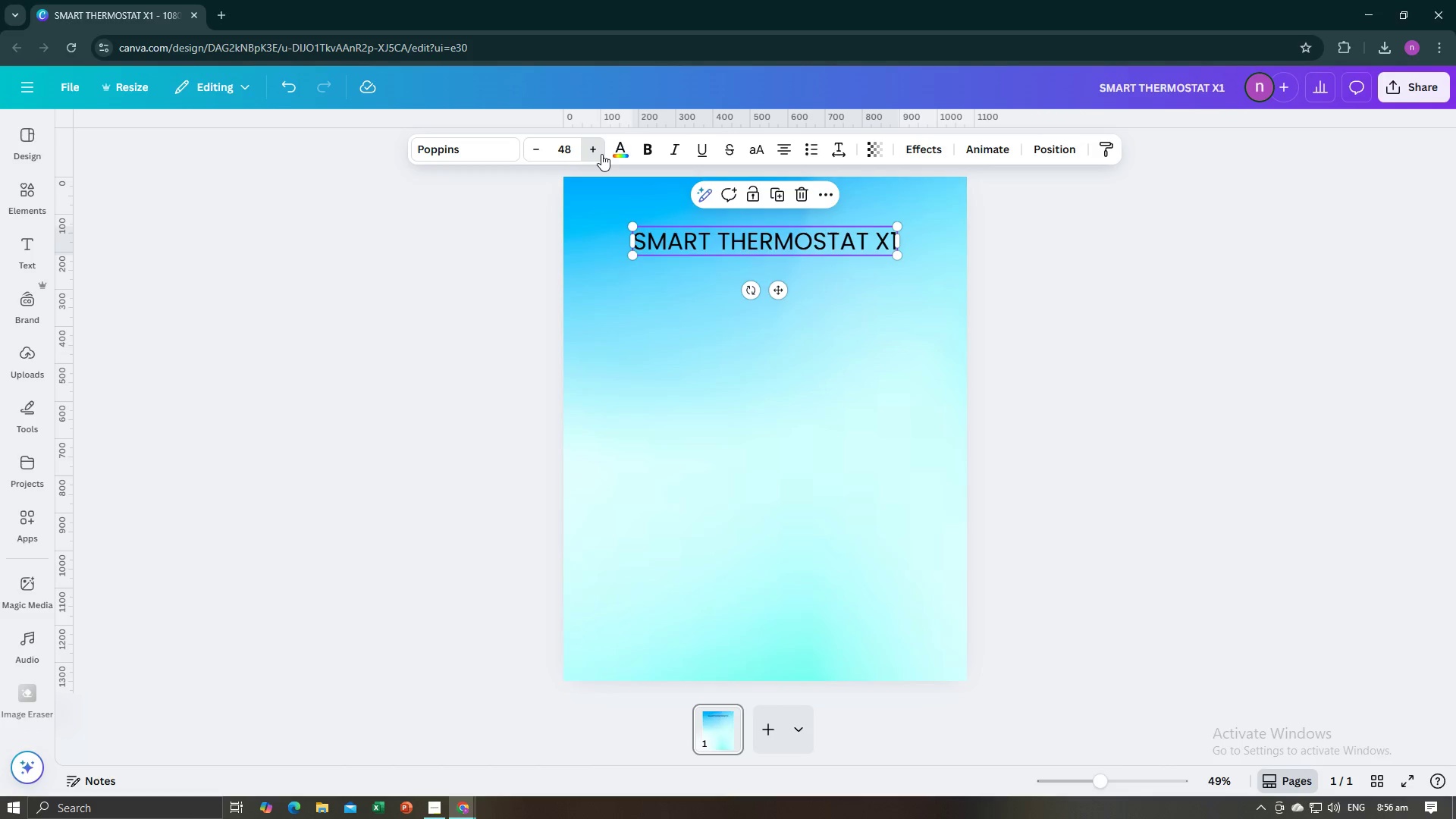 
triple_click([601, 154])
 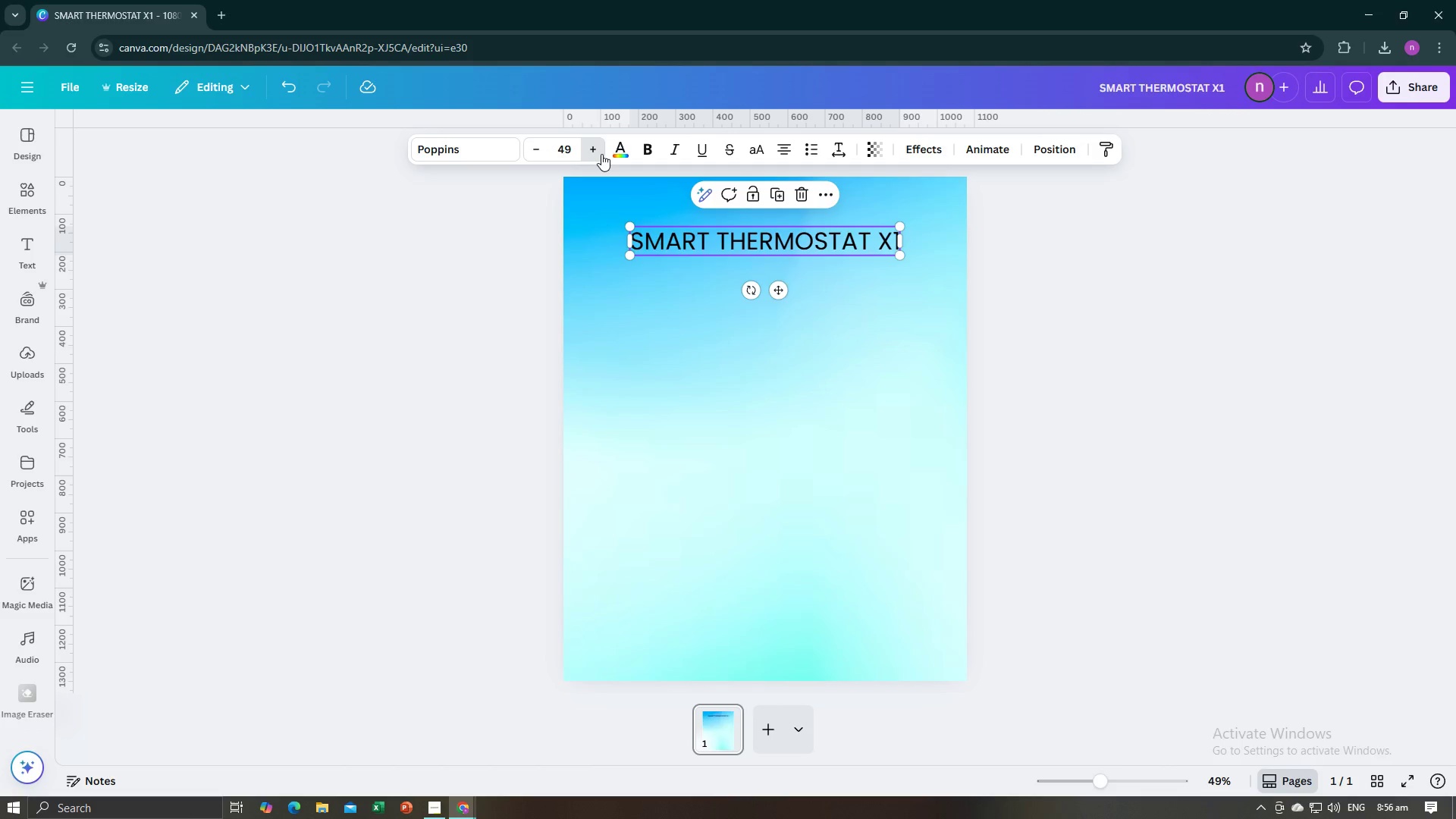 
triple_click([601, 154])
 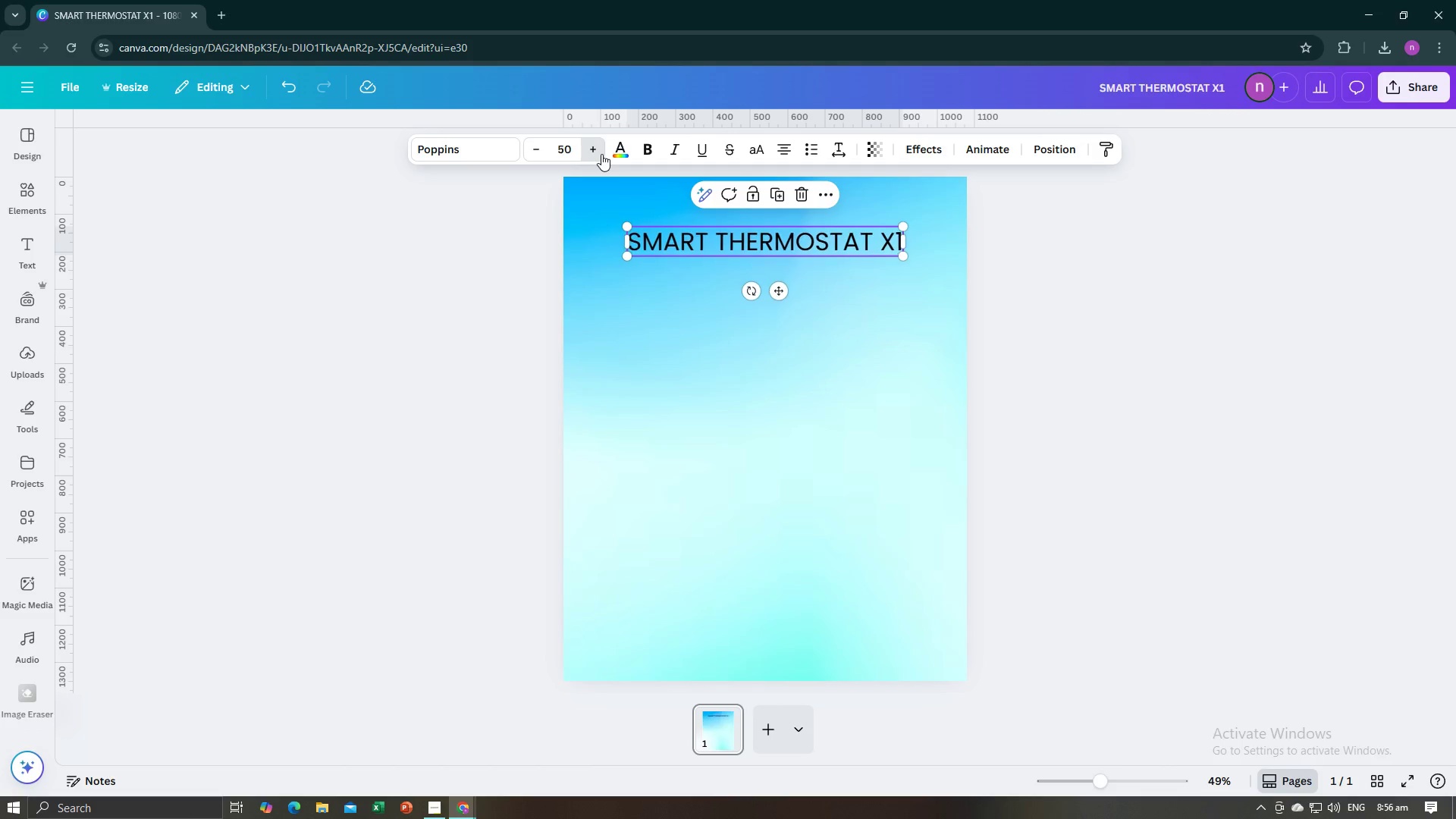 
triple_click([601, 154])
 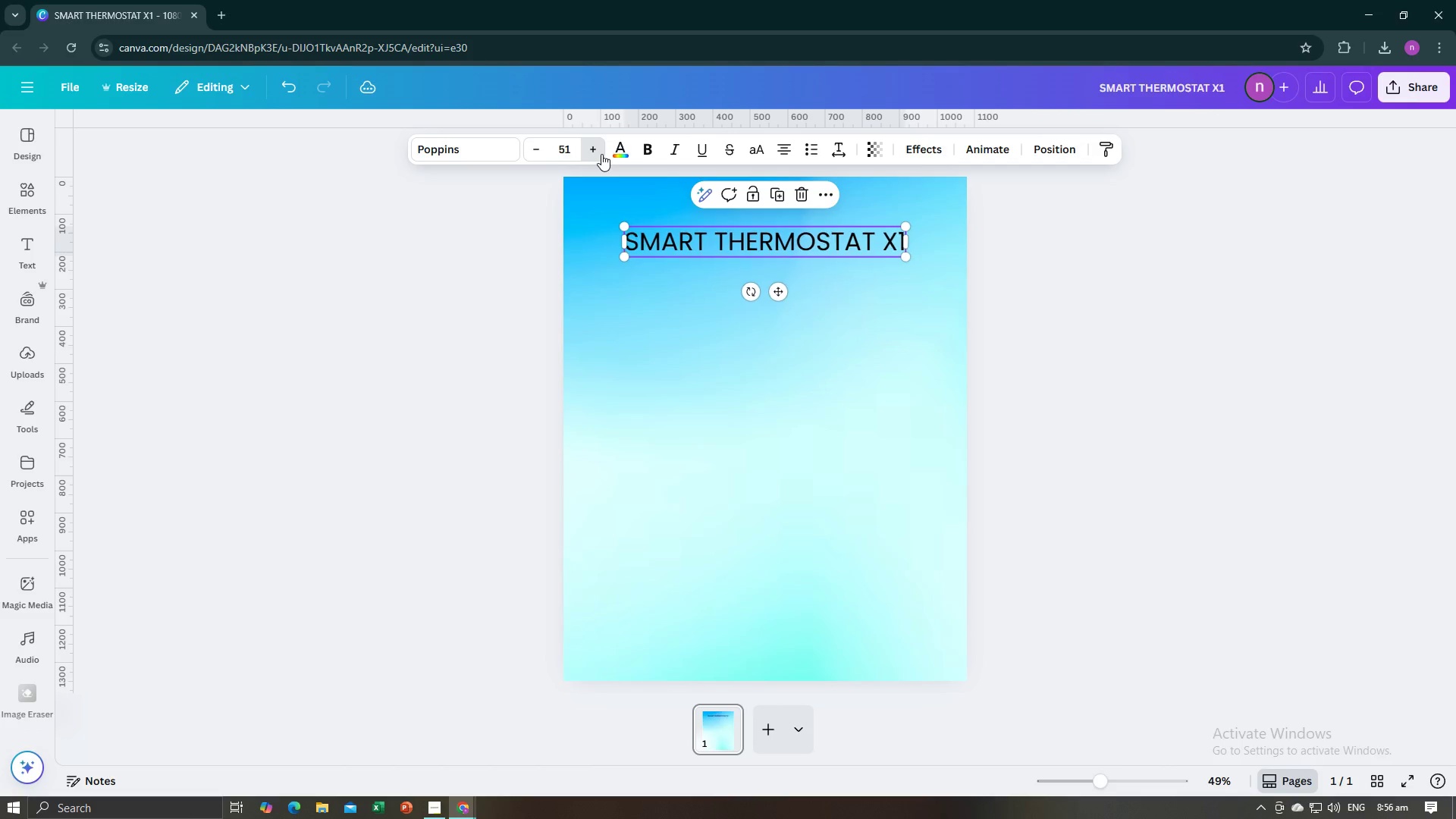 
triple_click([601, 154])
 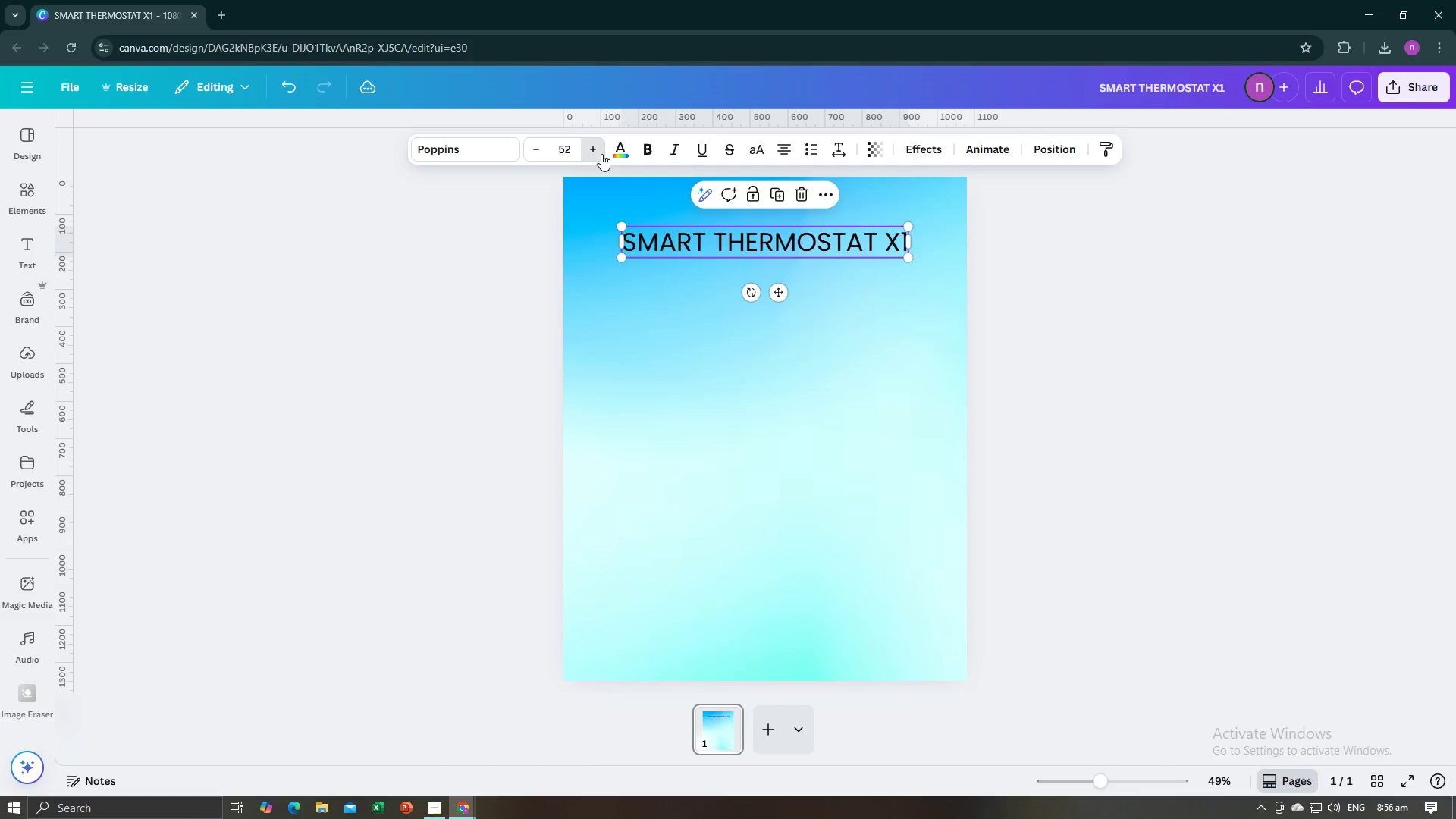 
triple_click([601, 154])
 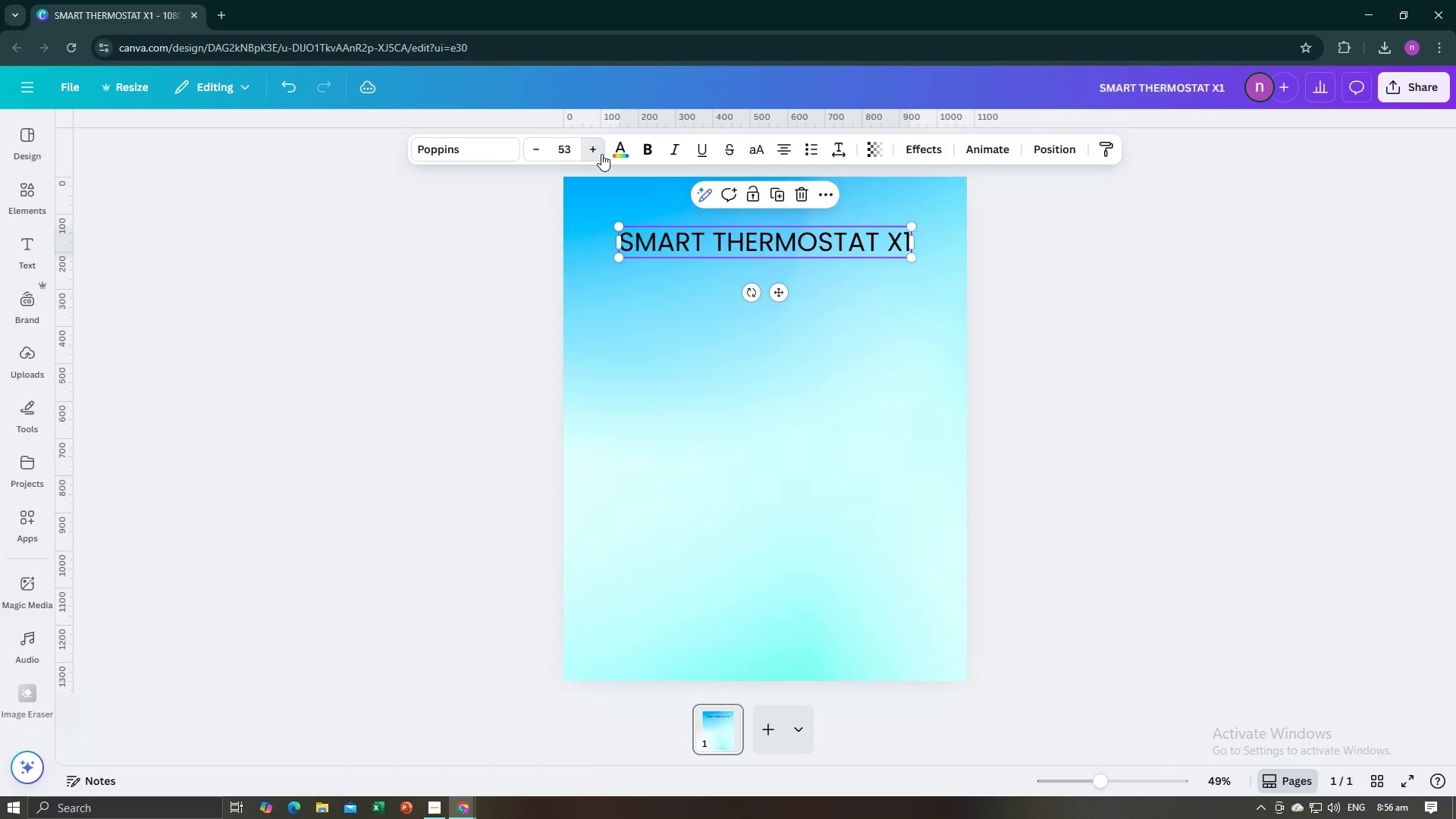 
triple_click([601, 154])
 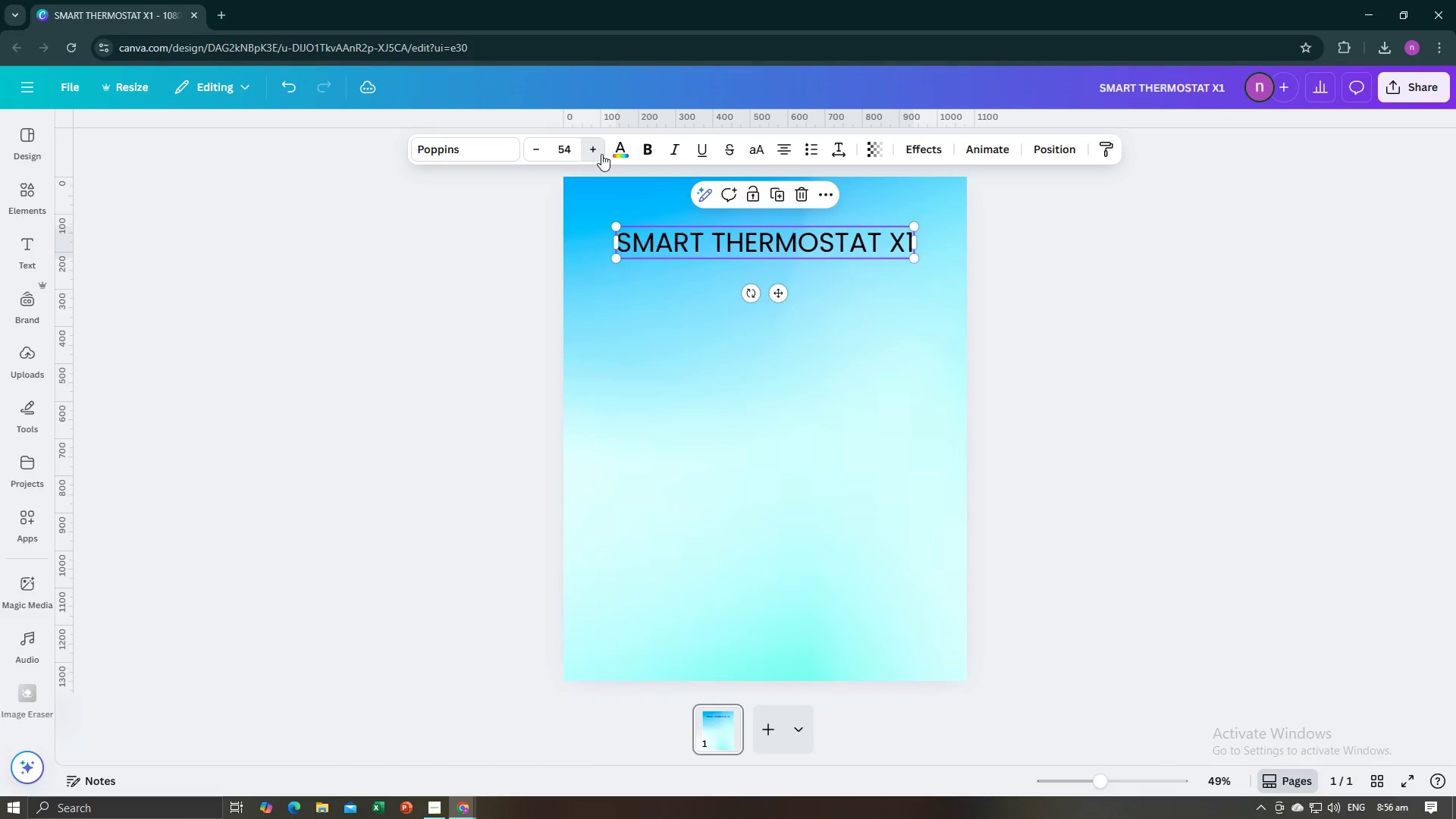 
triple_click([601, 154])
 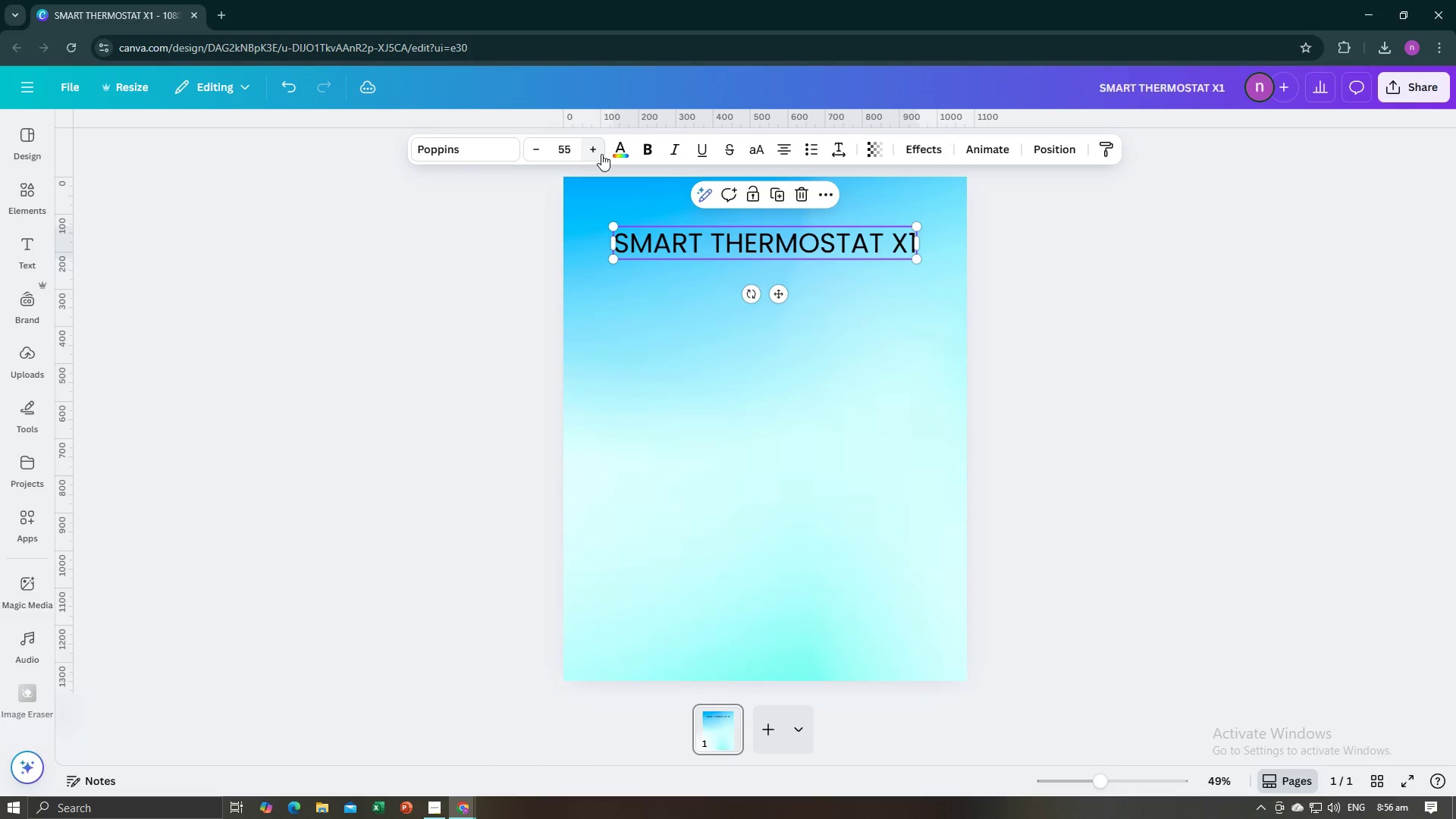 
triple_click([601, 154])
 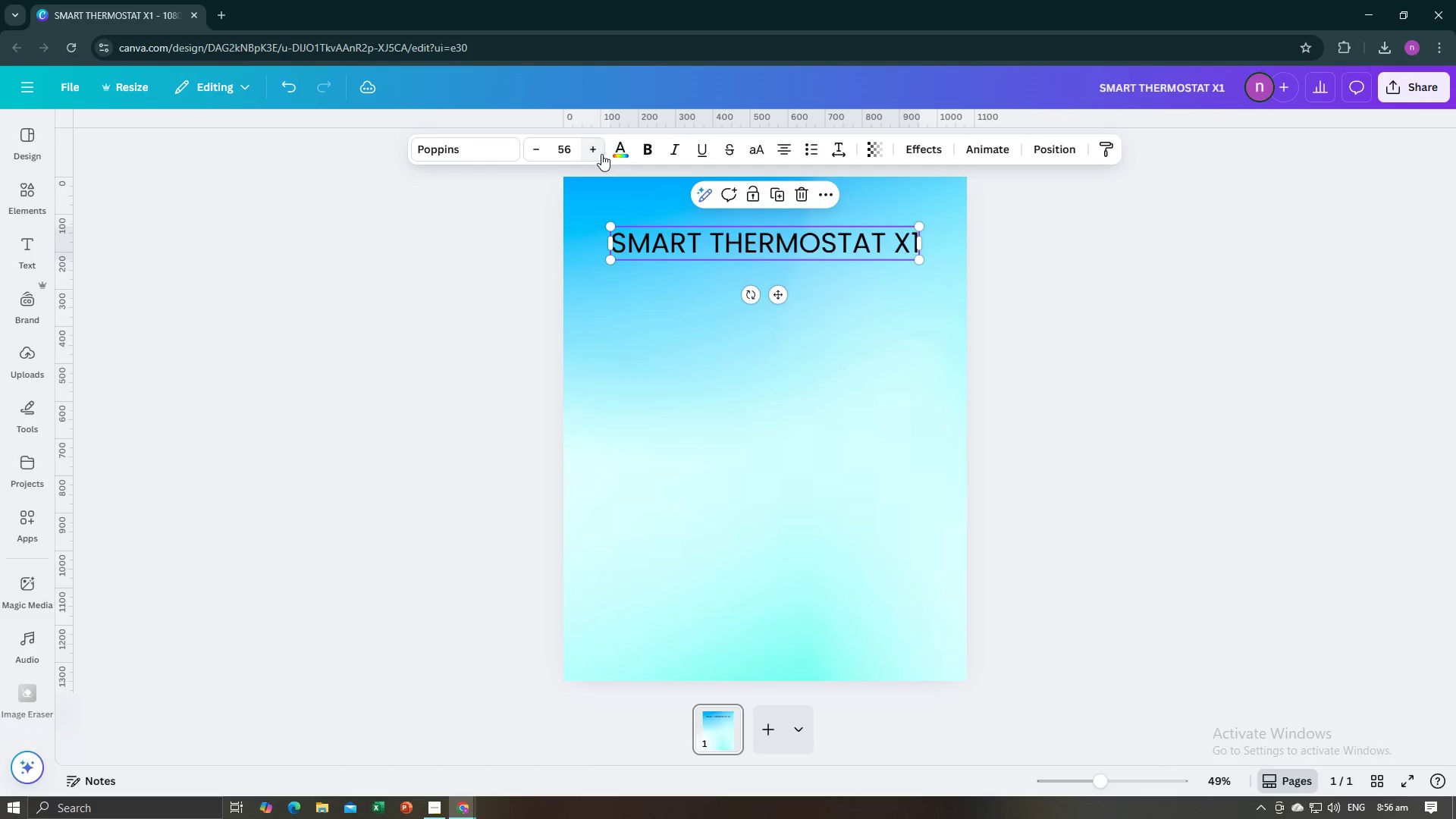 
triple_click([601, 154])
 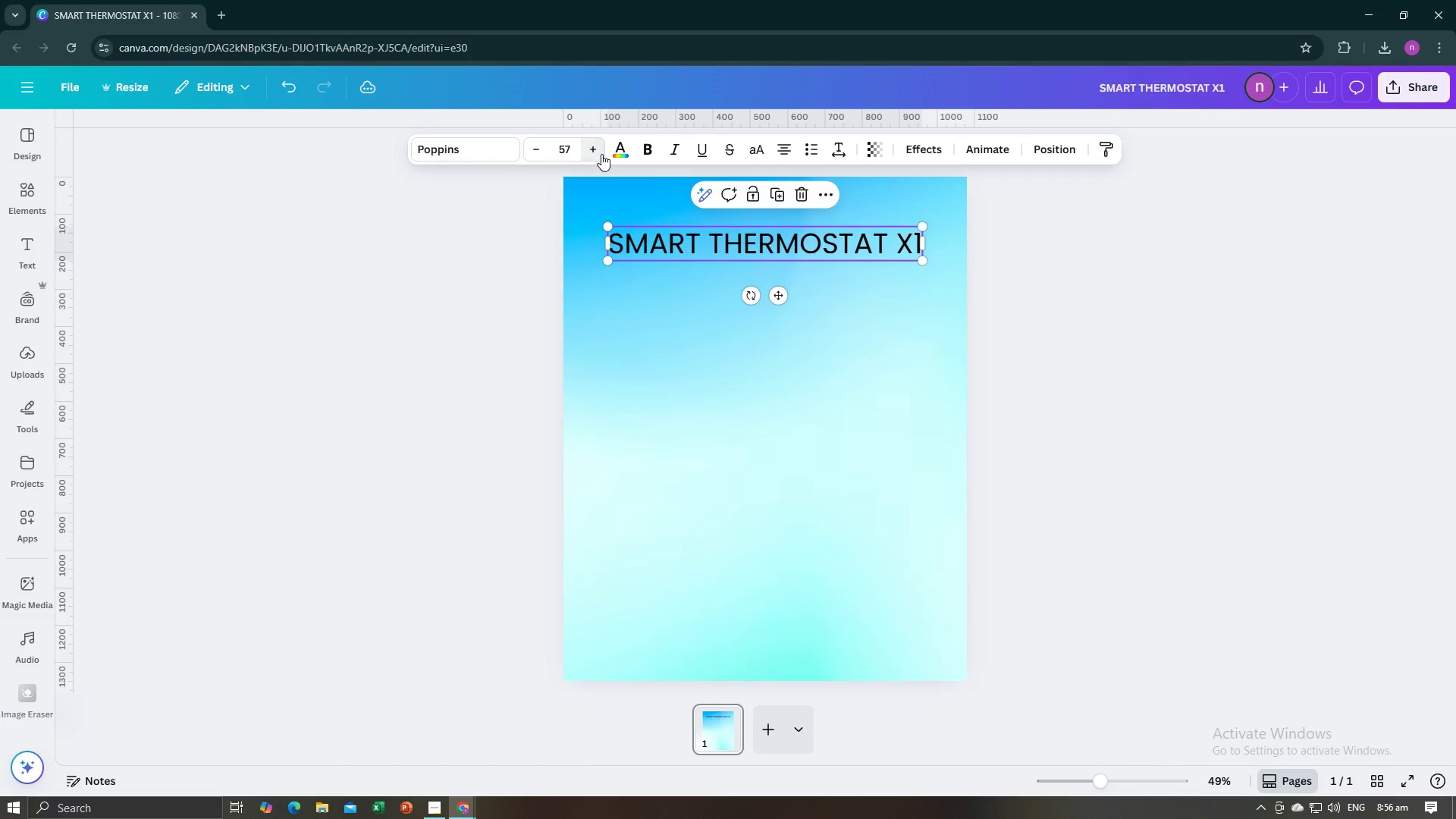 
triple_click([601, 154])
 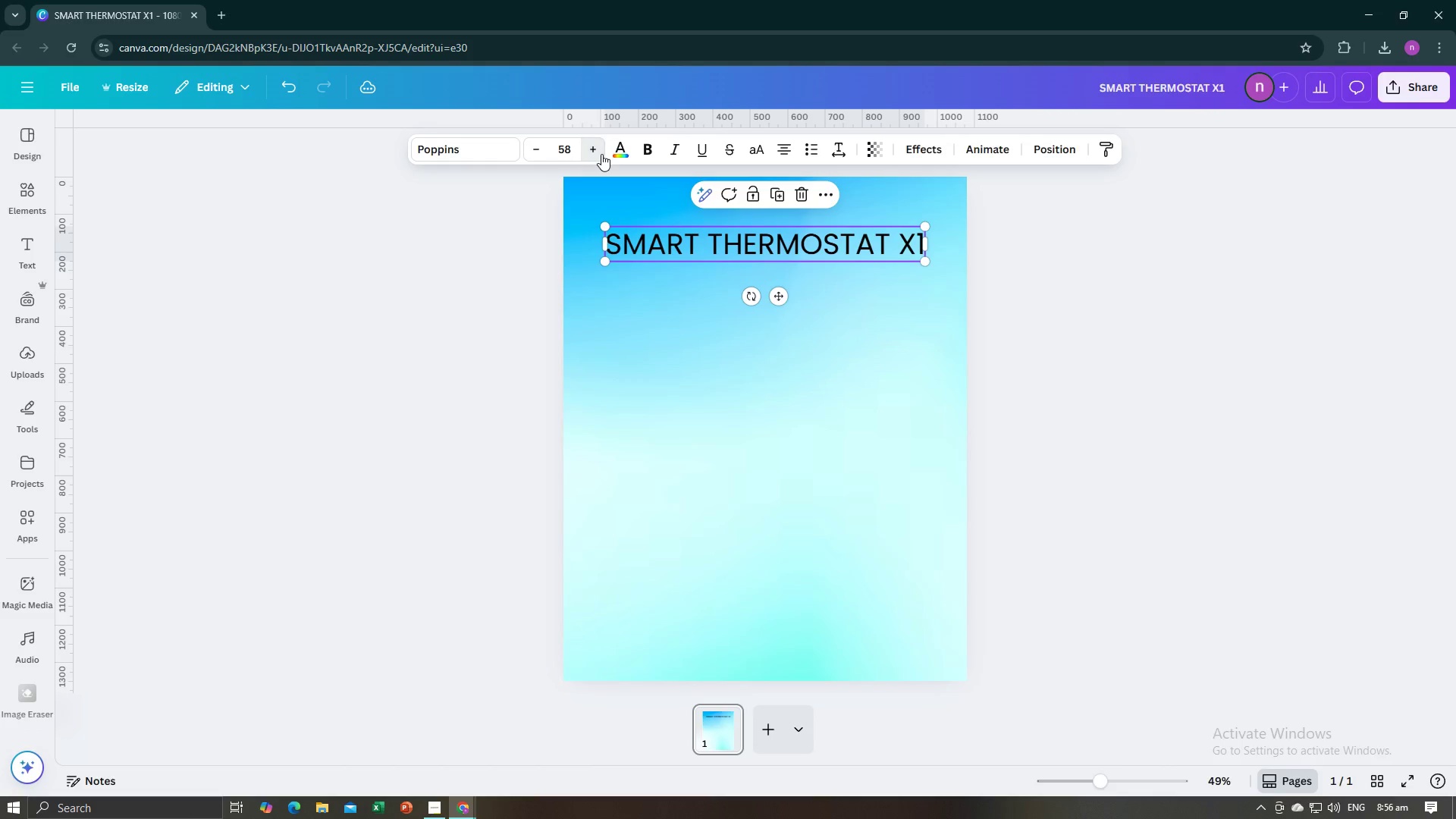 
triple_click([601, 154])
 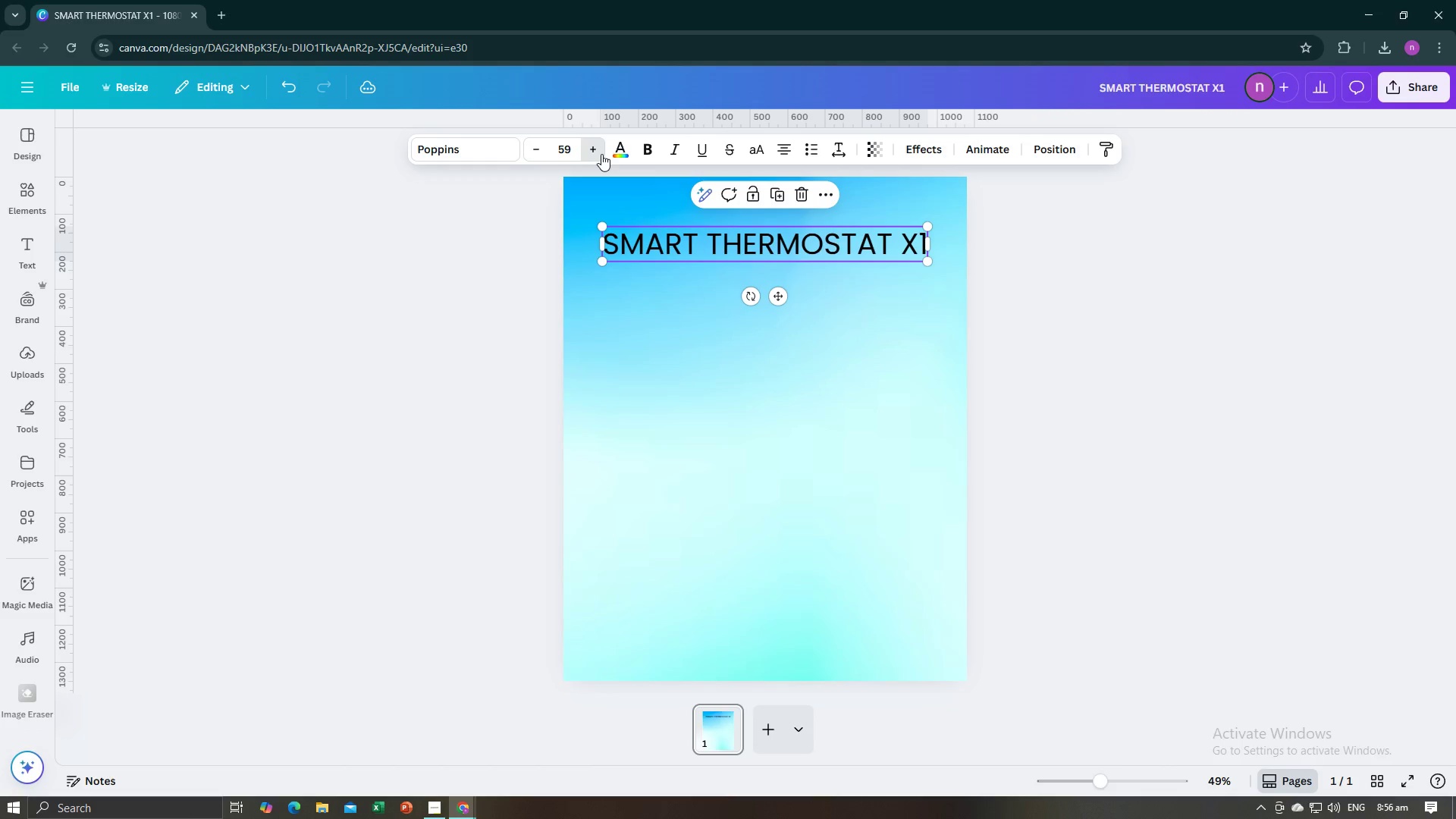 
triple_click([601, 154])
 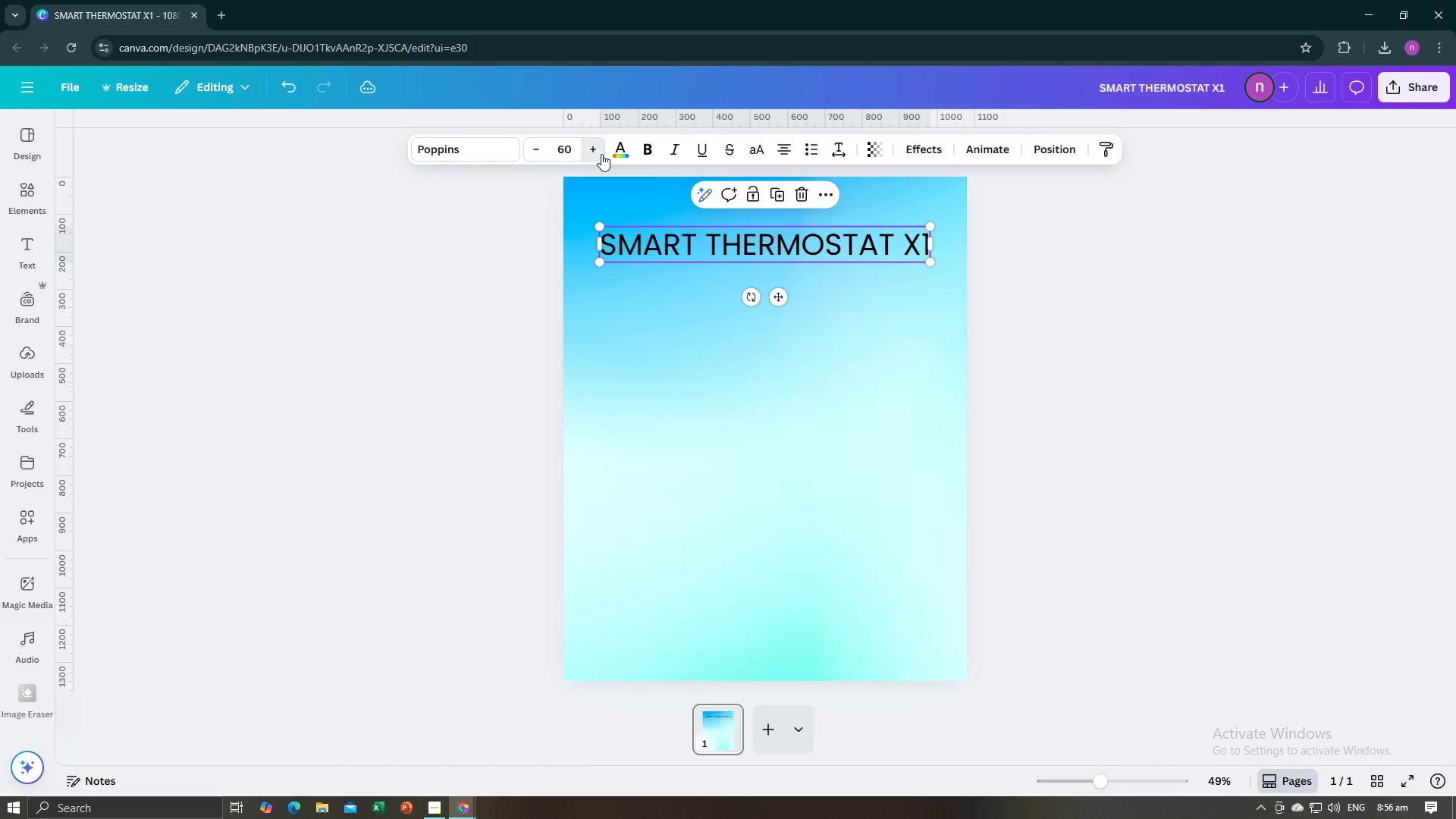 
triple_click([601, 154])
 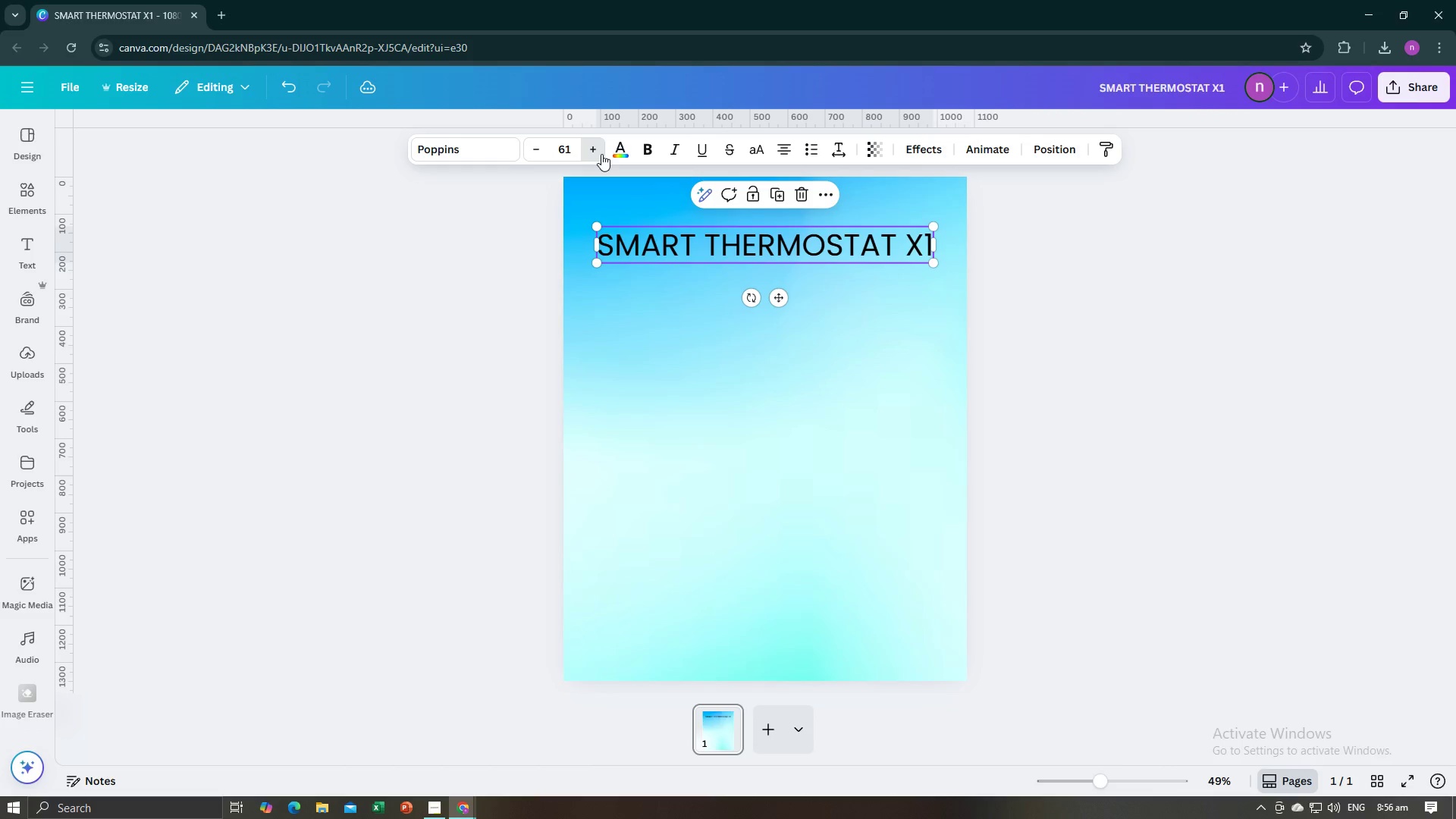 
triple_click([601, 154])
 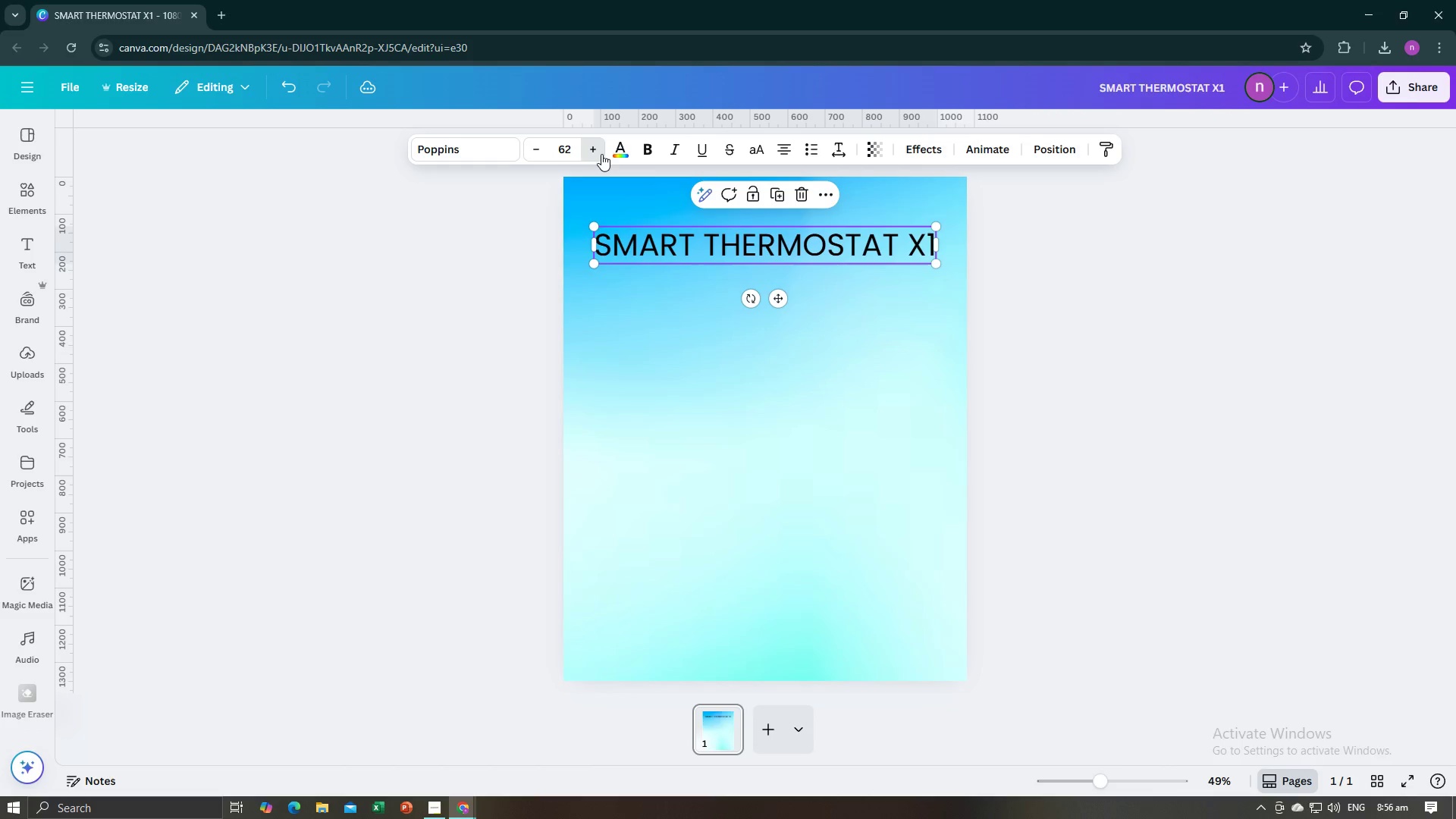 
triple_click([601, 154])
 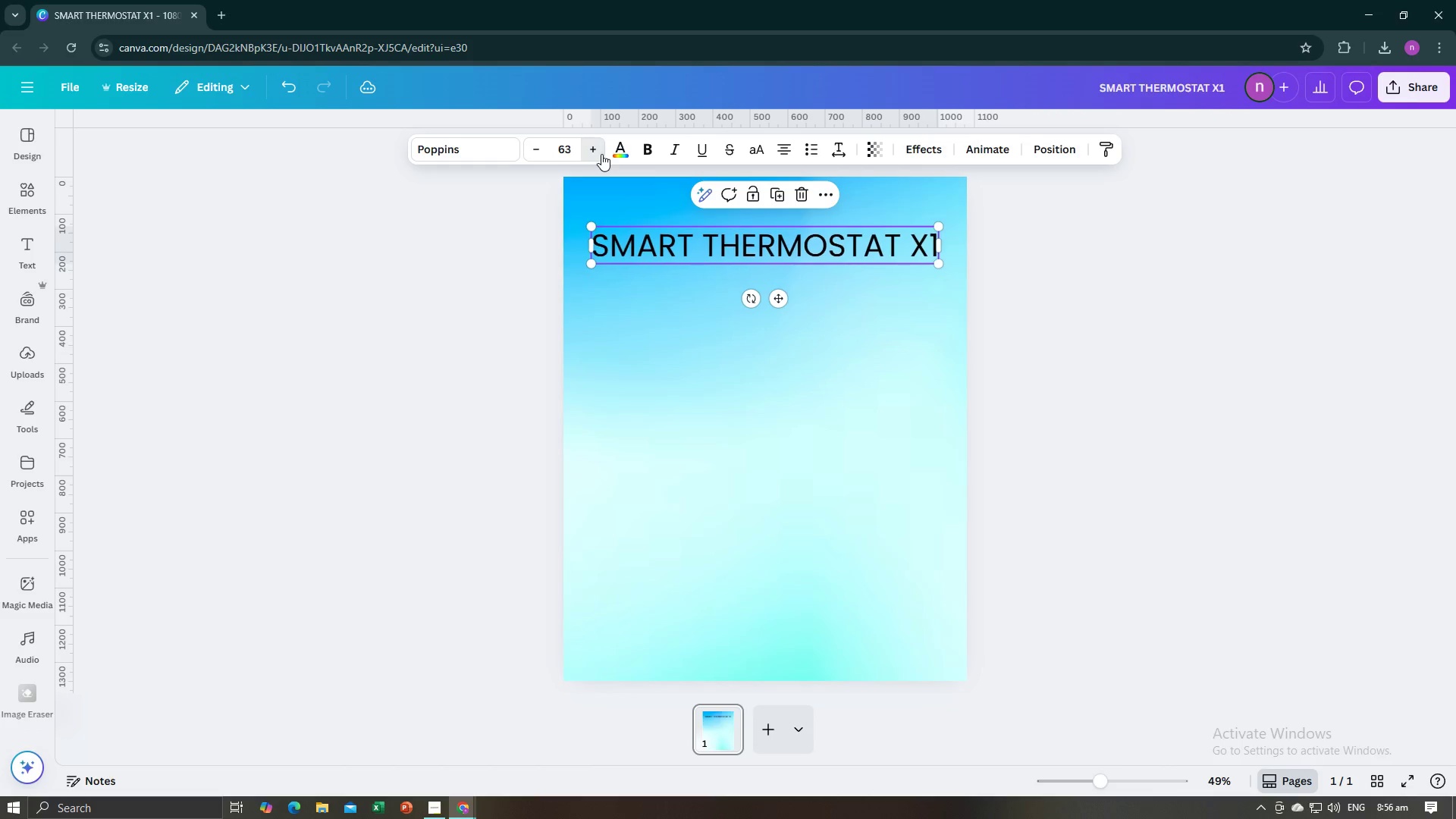 
triple_click([601, 154])
 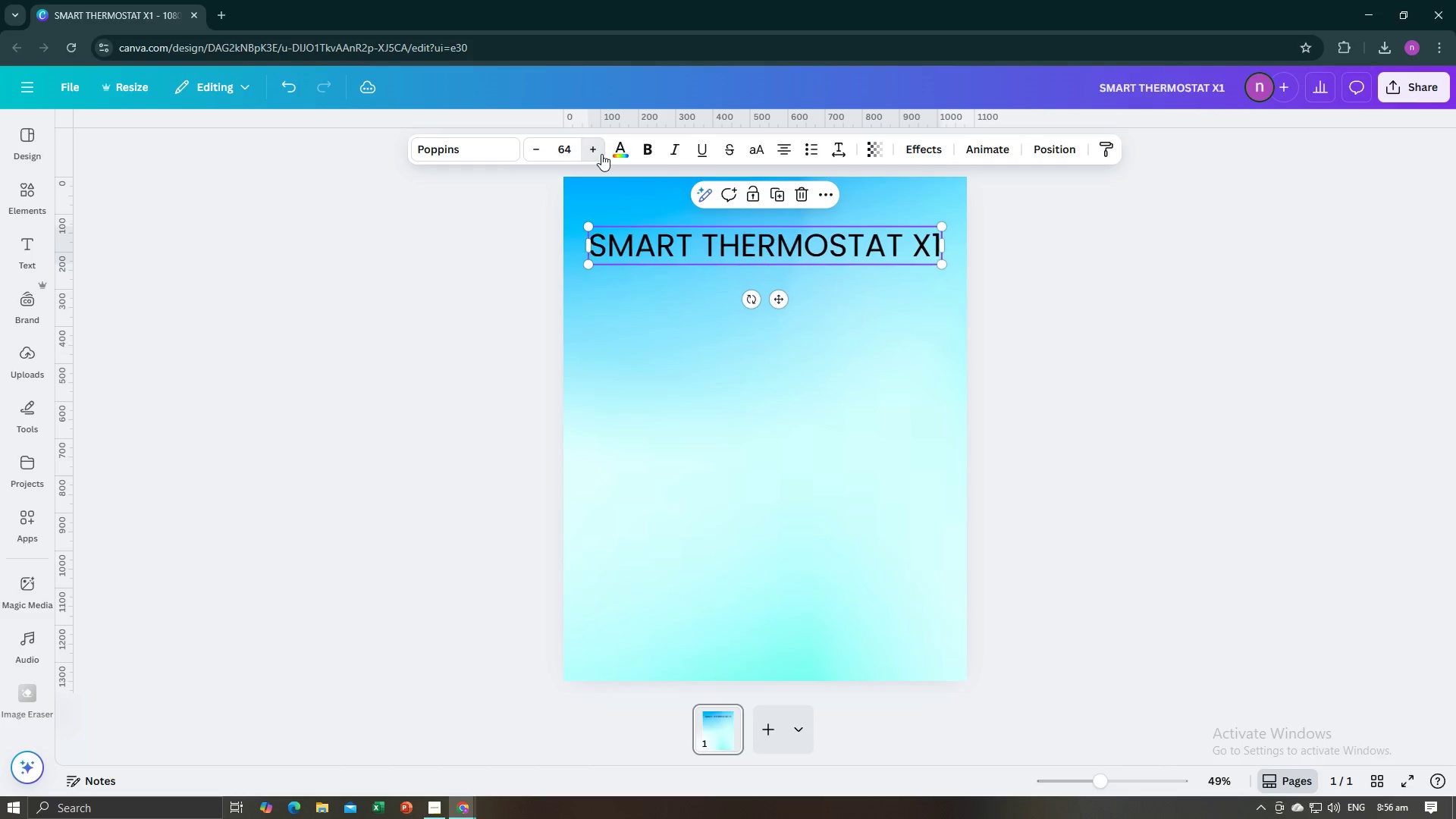 
triple_click([601, 154])
 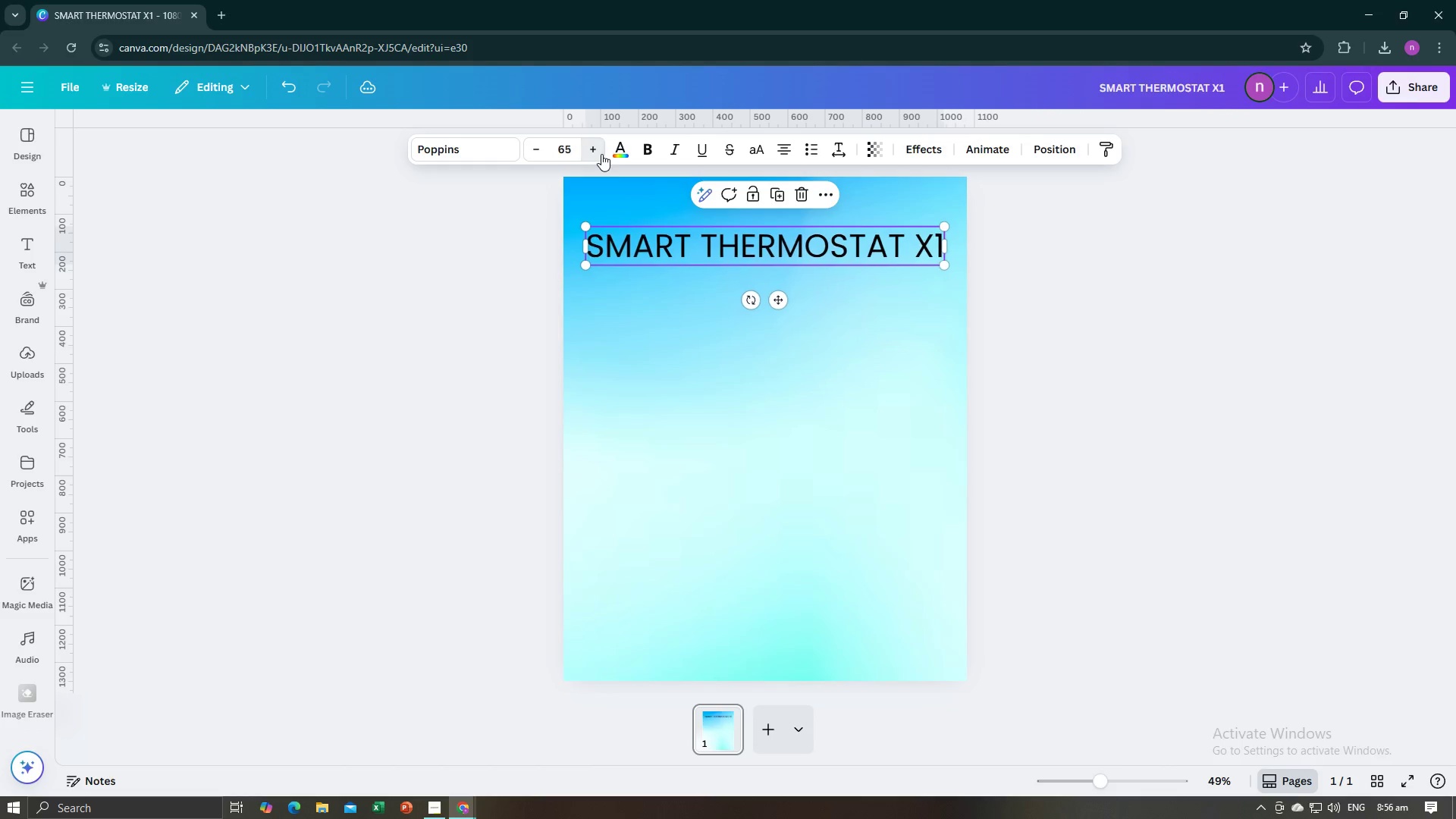 
triple_click([601, 154])
 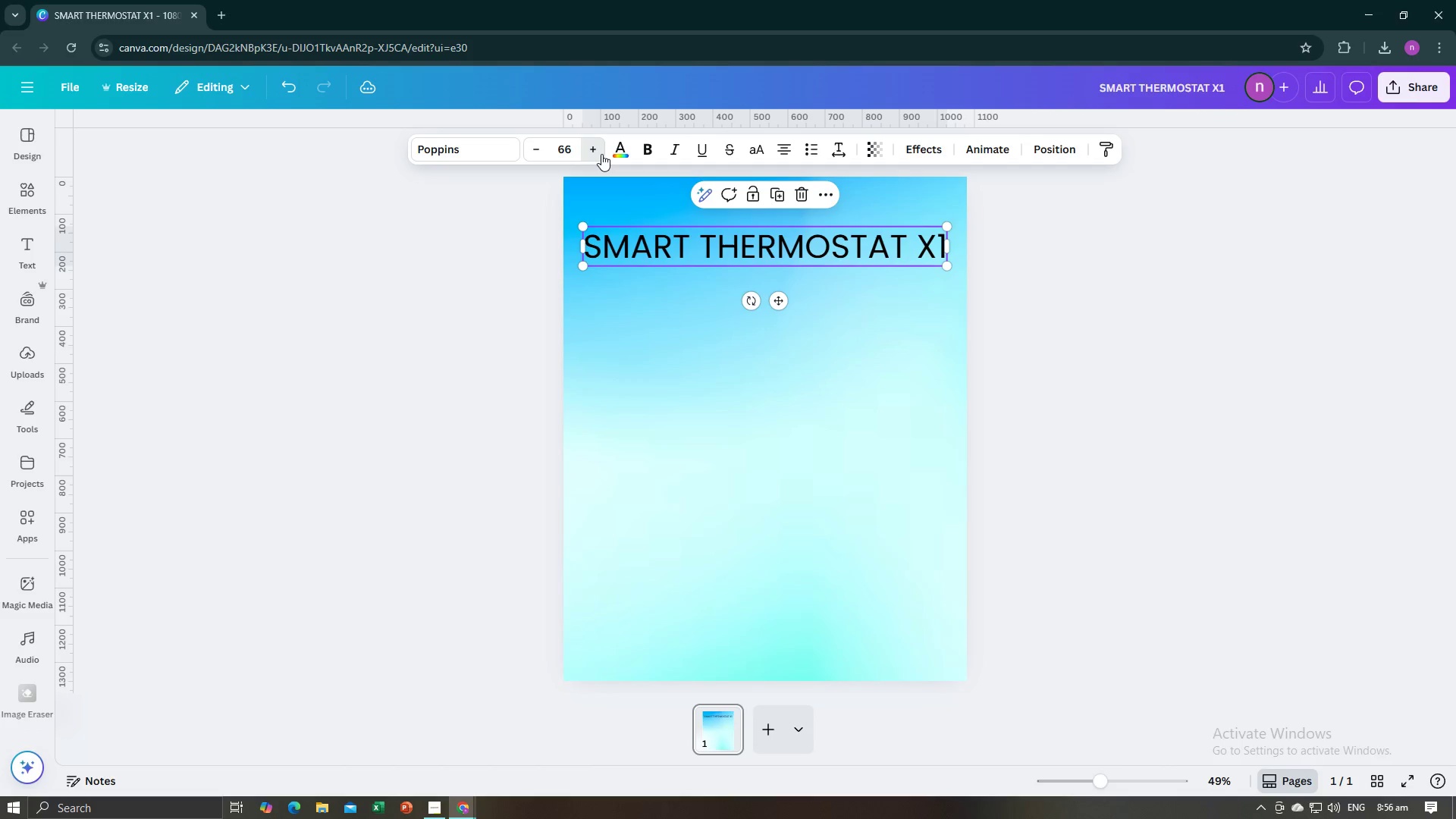 
triple_click([601, 154])
 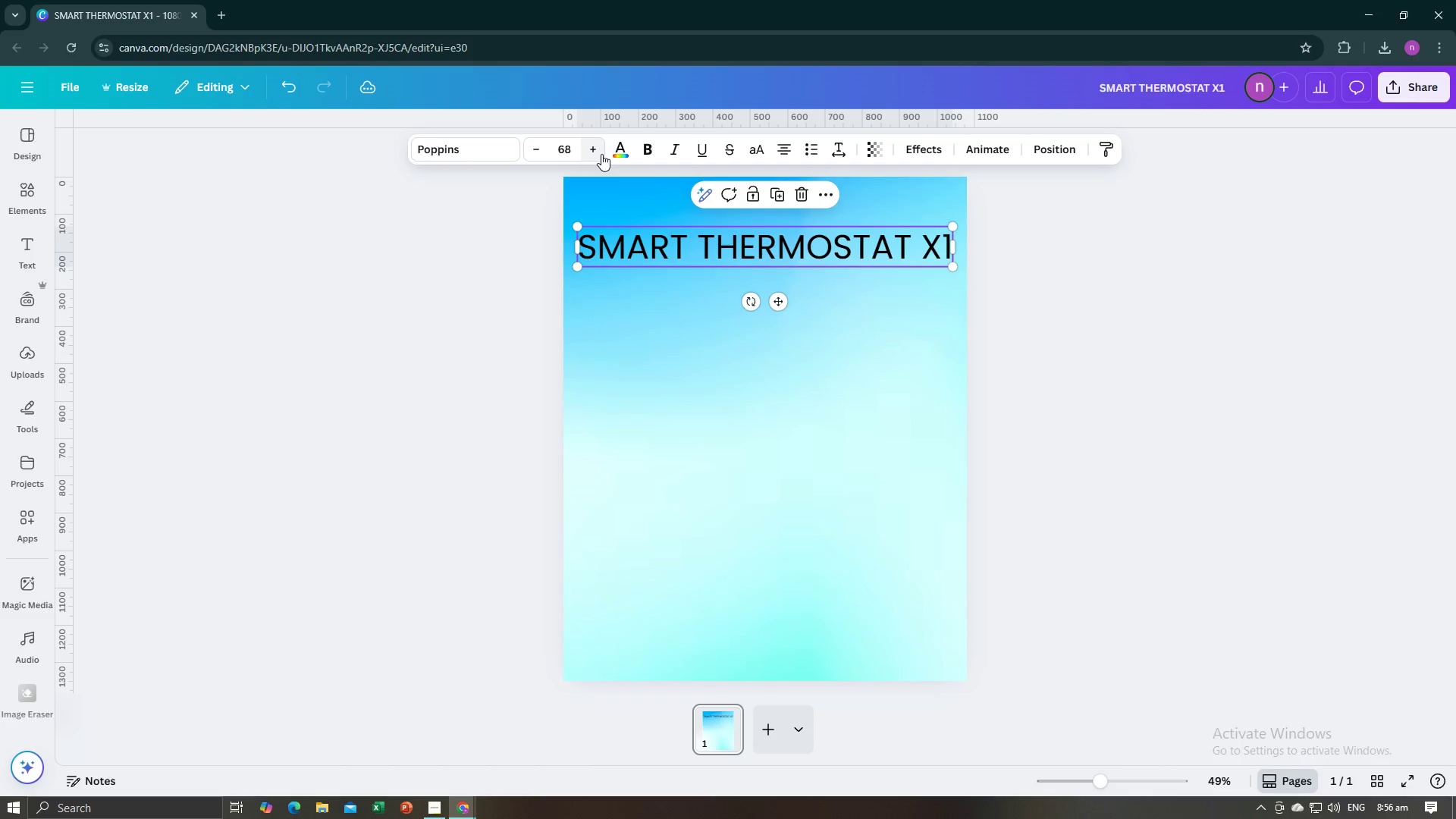 
double_click([601, 154])
 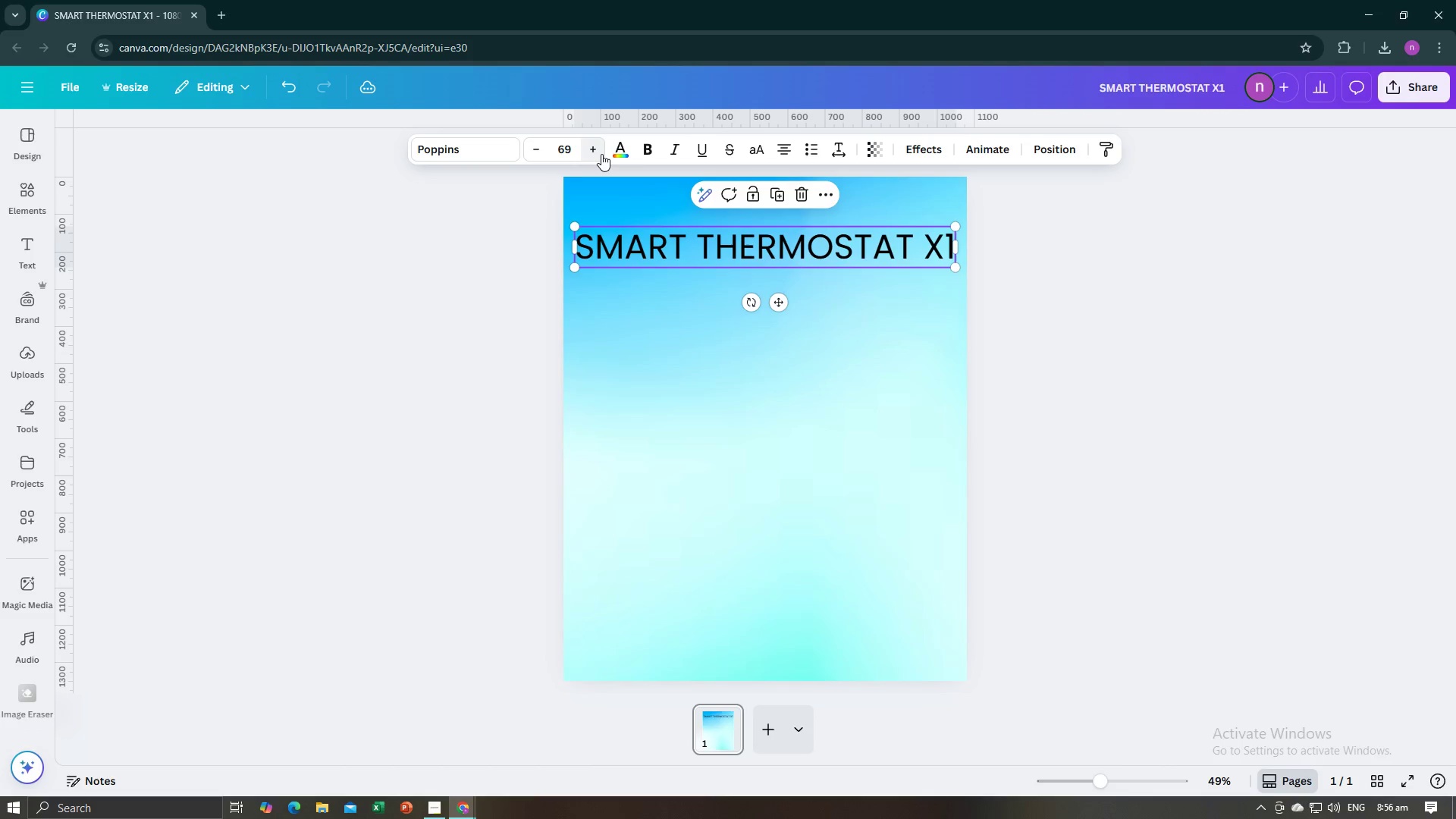 
triple_click([601, 154])
 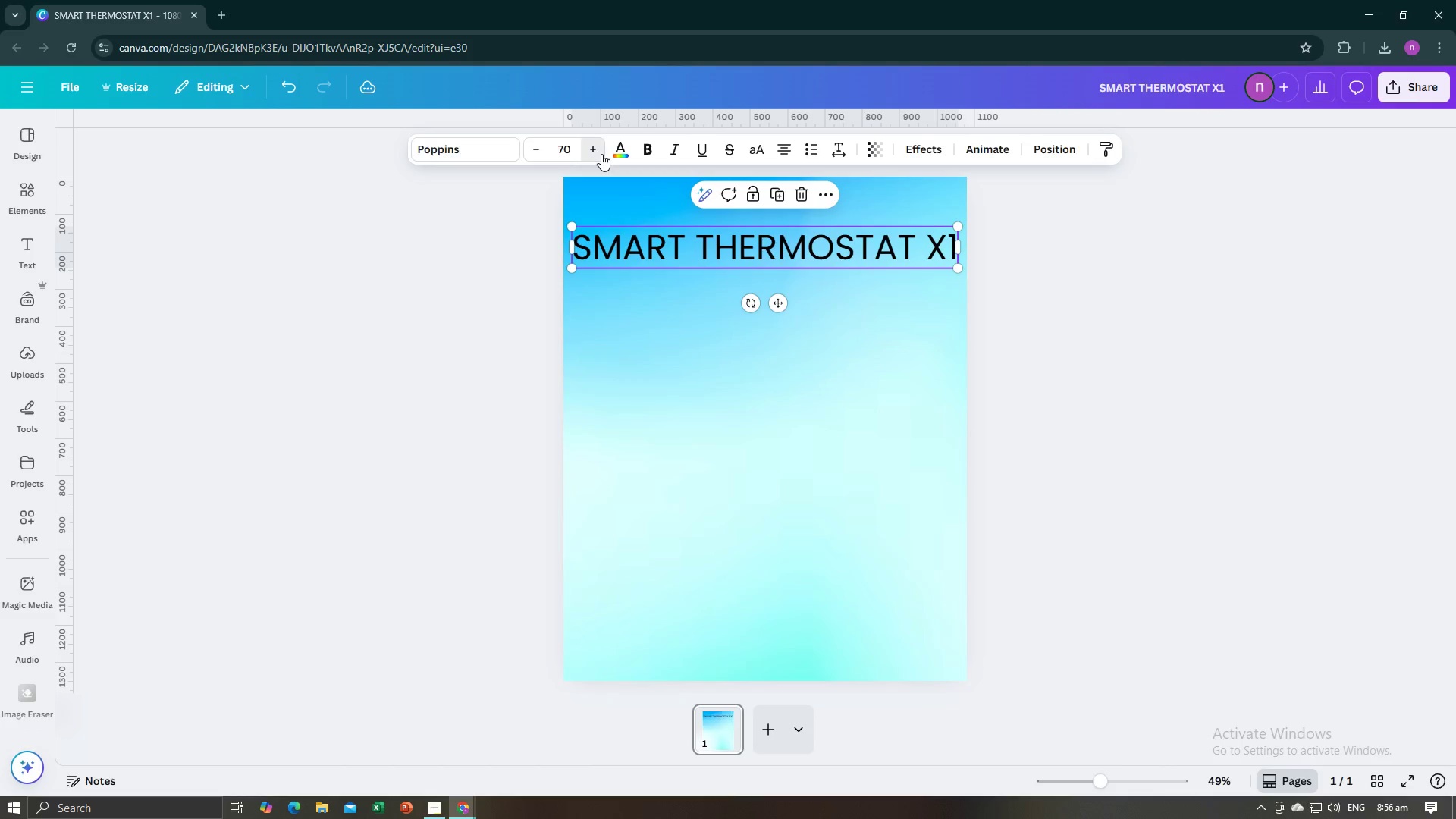 
left_click([601, 154])
 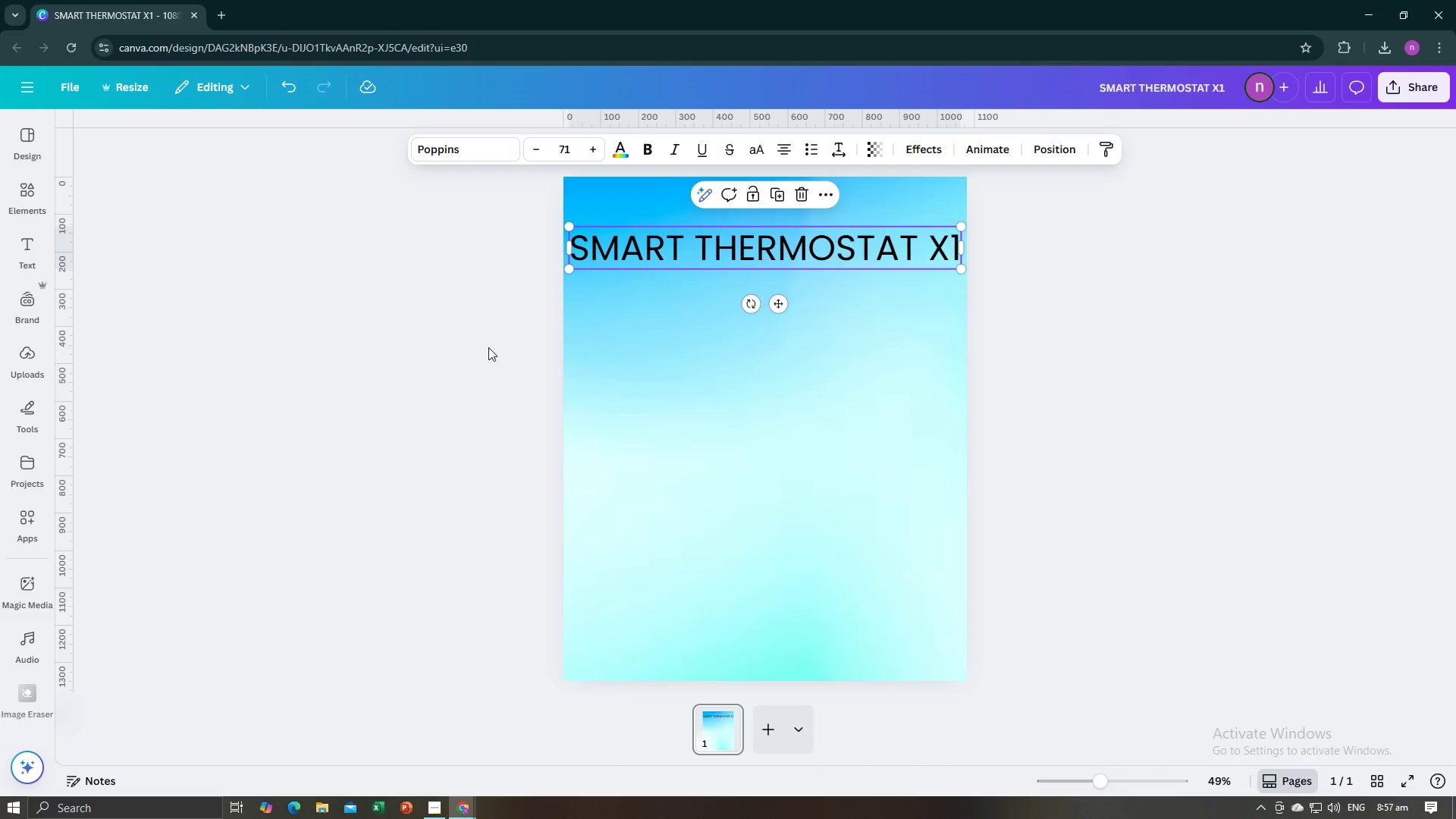 
left_click([697, 249])
 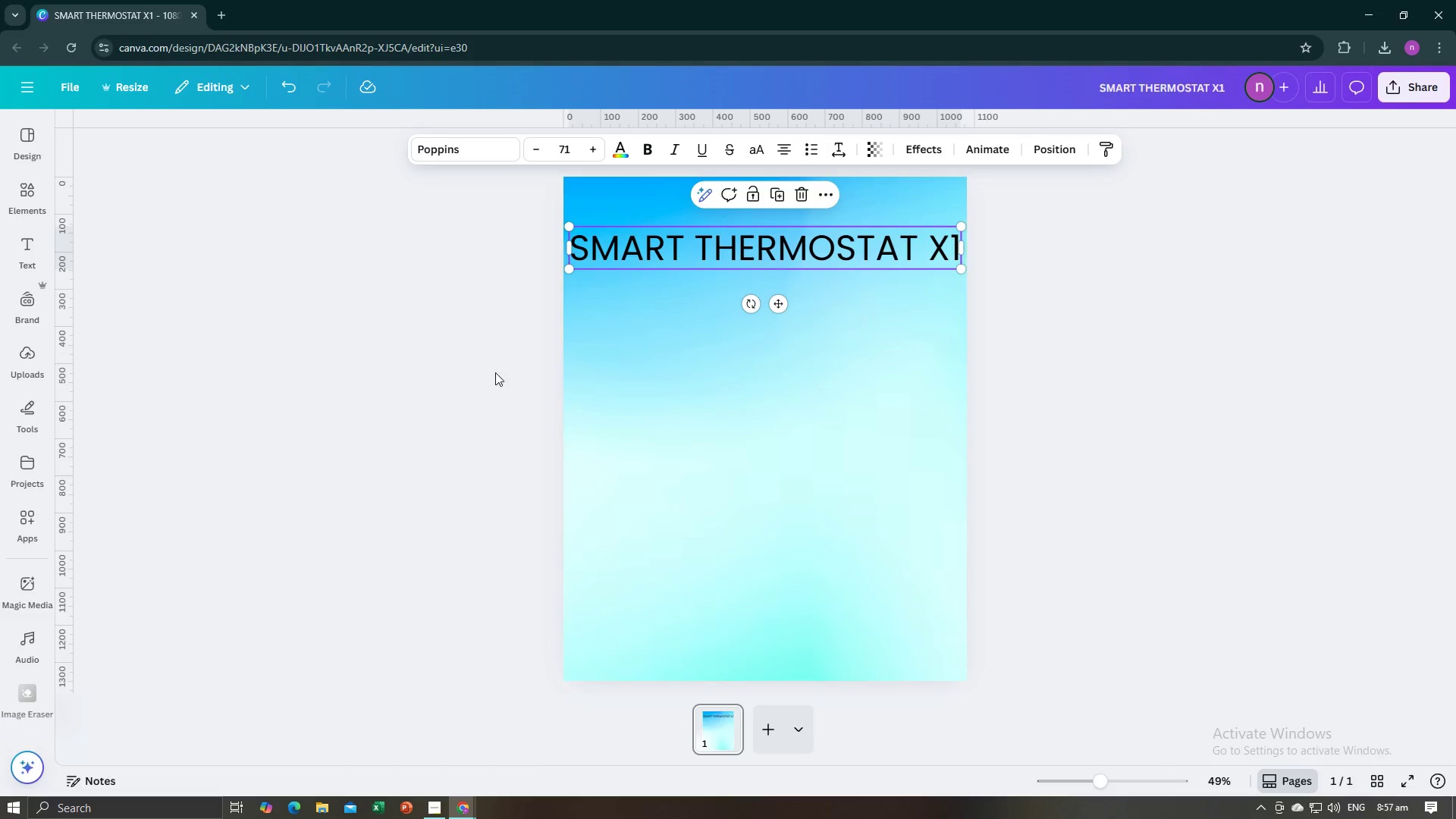 
left_click([452, 379])
 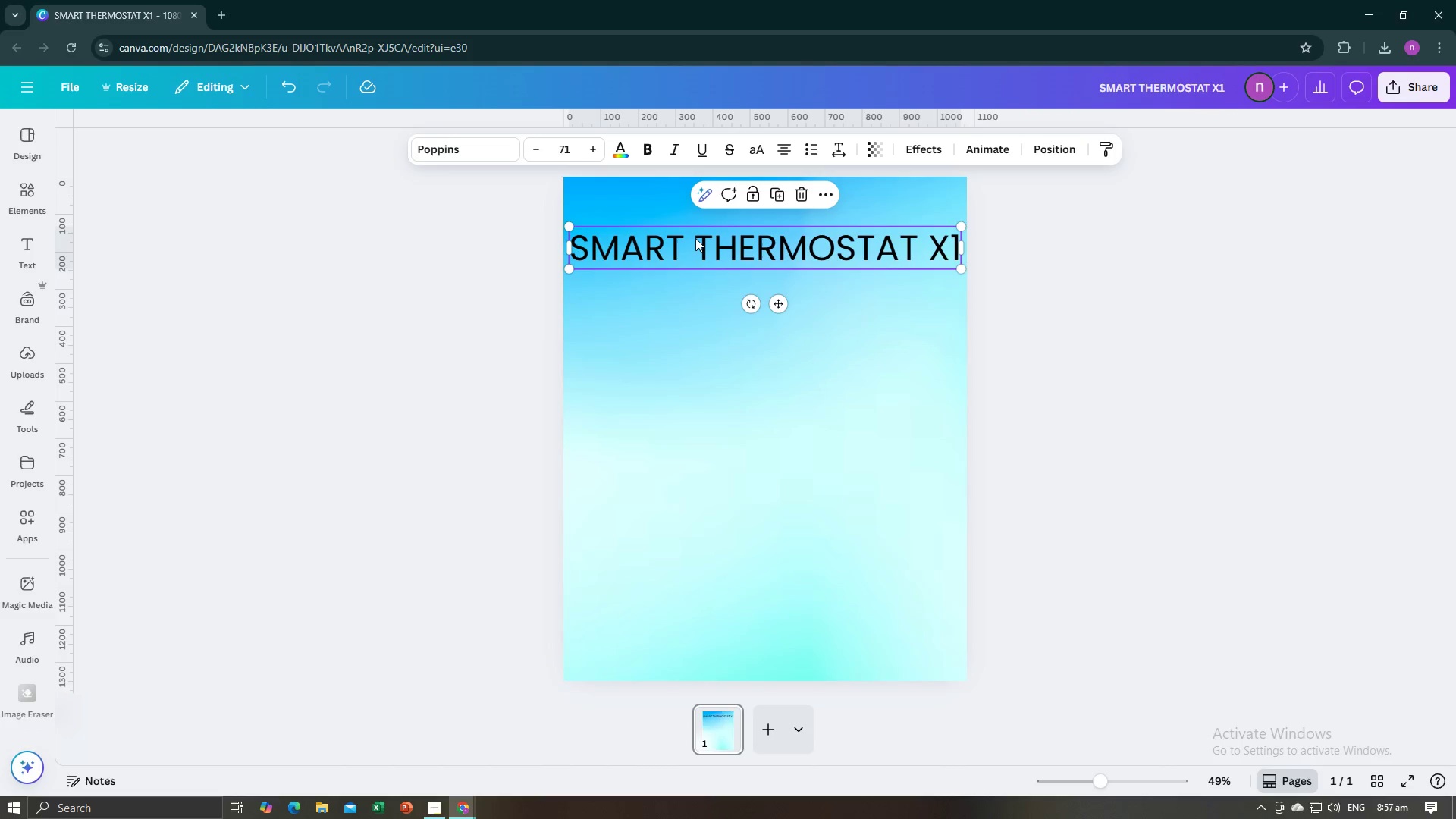 
left_click([695, 238])
 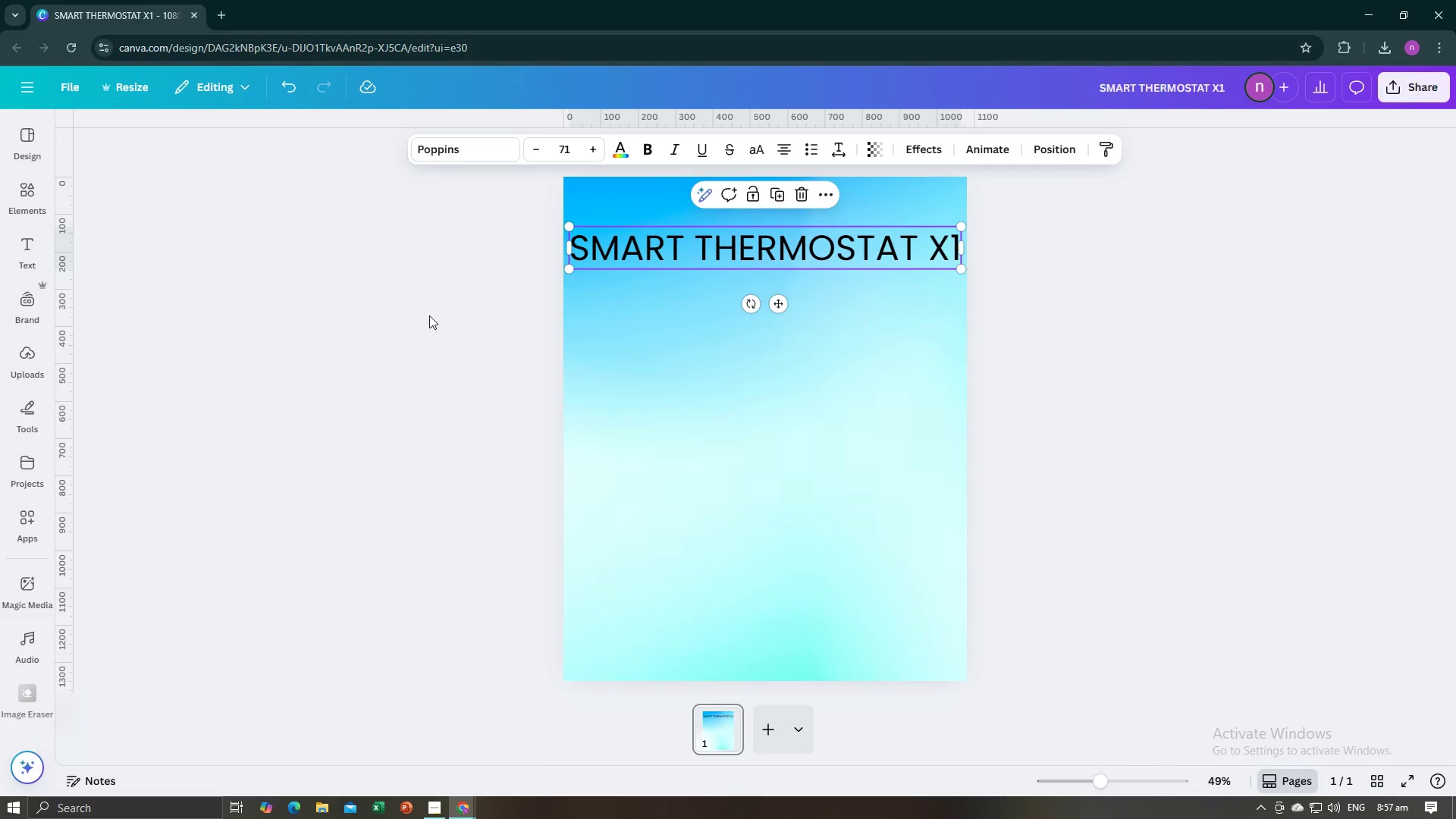 
key(Alt+AltLeft)
 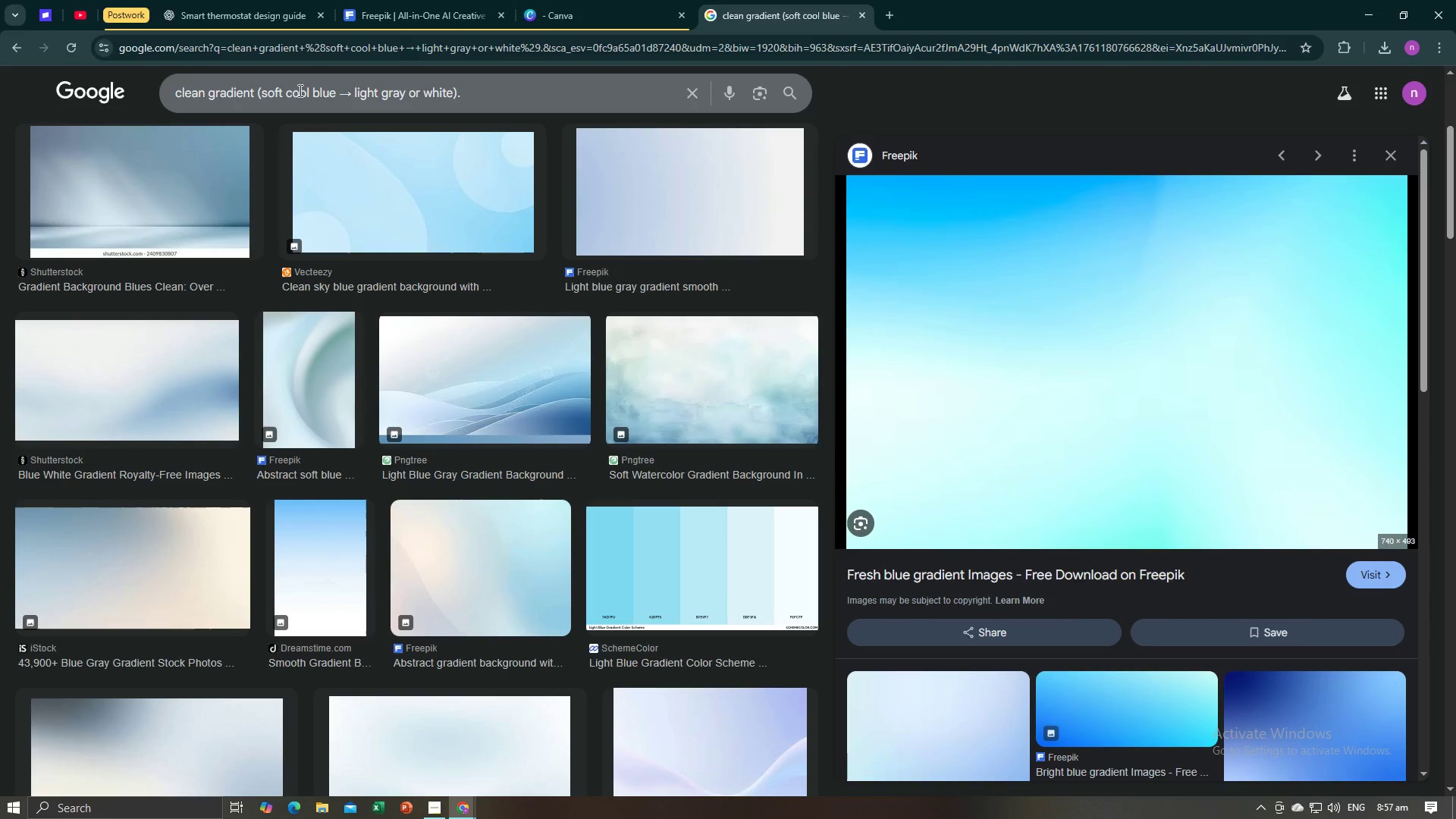 
key(Alt+Tab)
 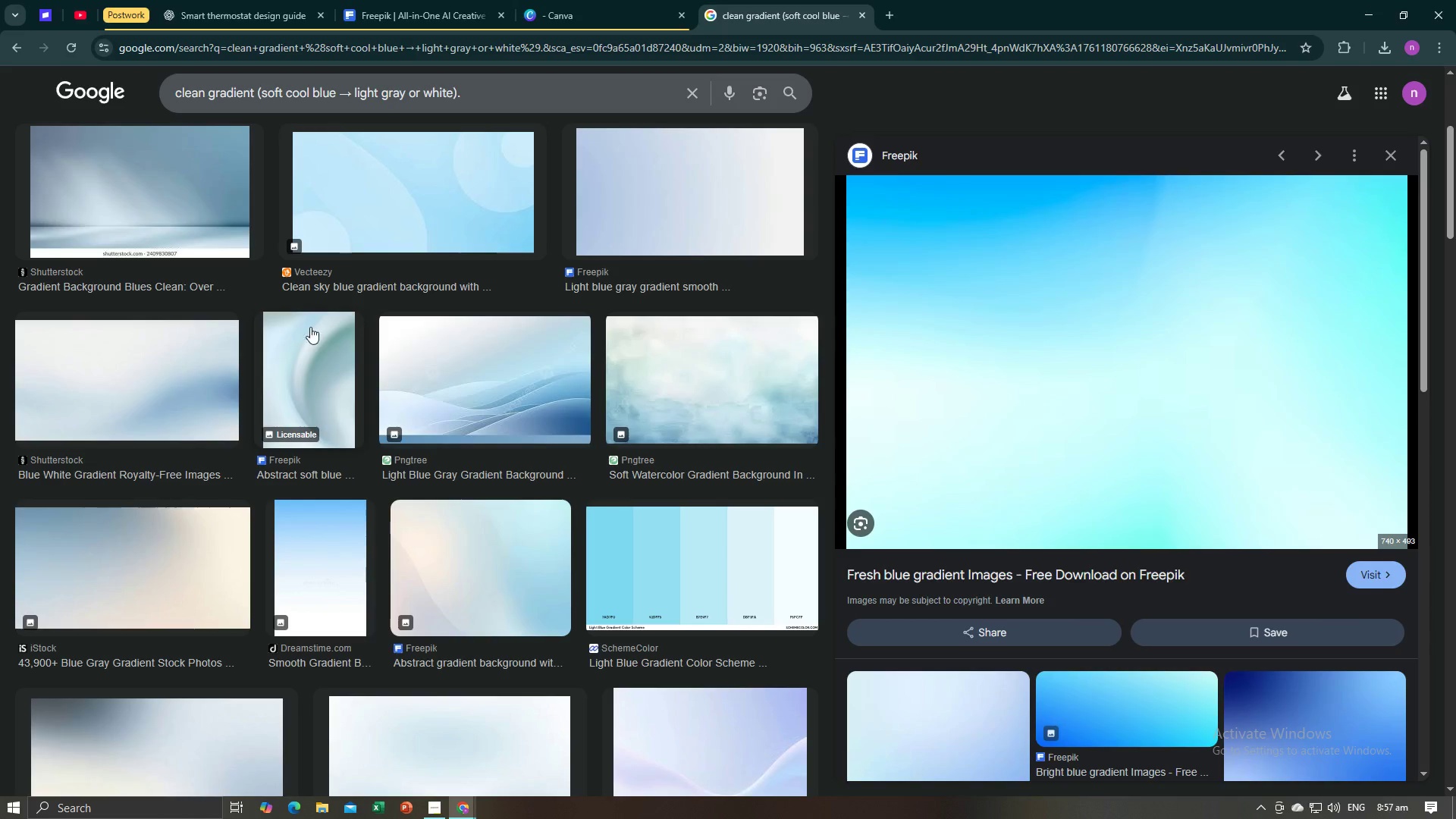 
left_click([253, 0])
 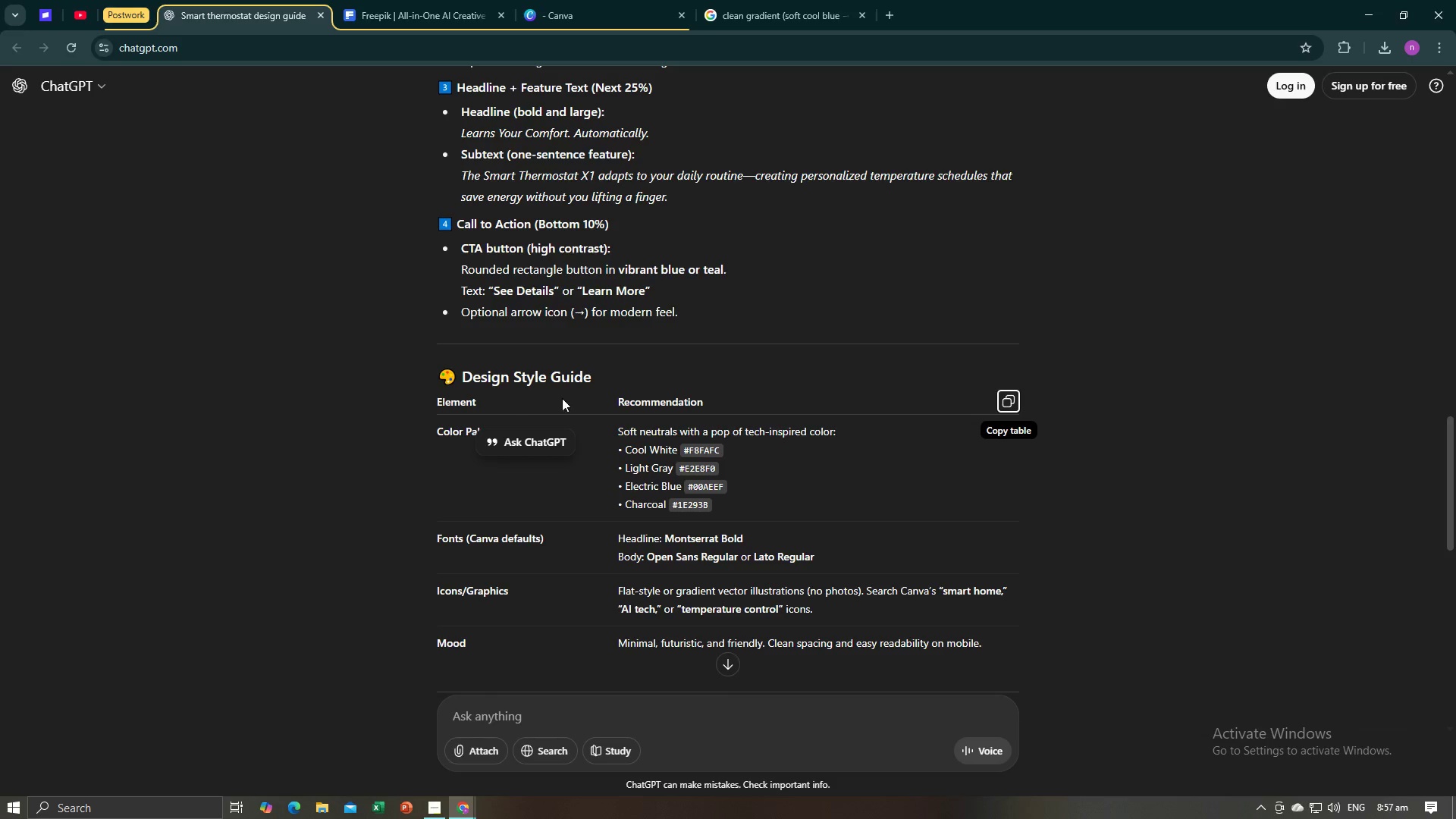 
scroll: coordinate [576, 397], scroll_direction: up, amount: 2.0
 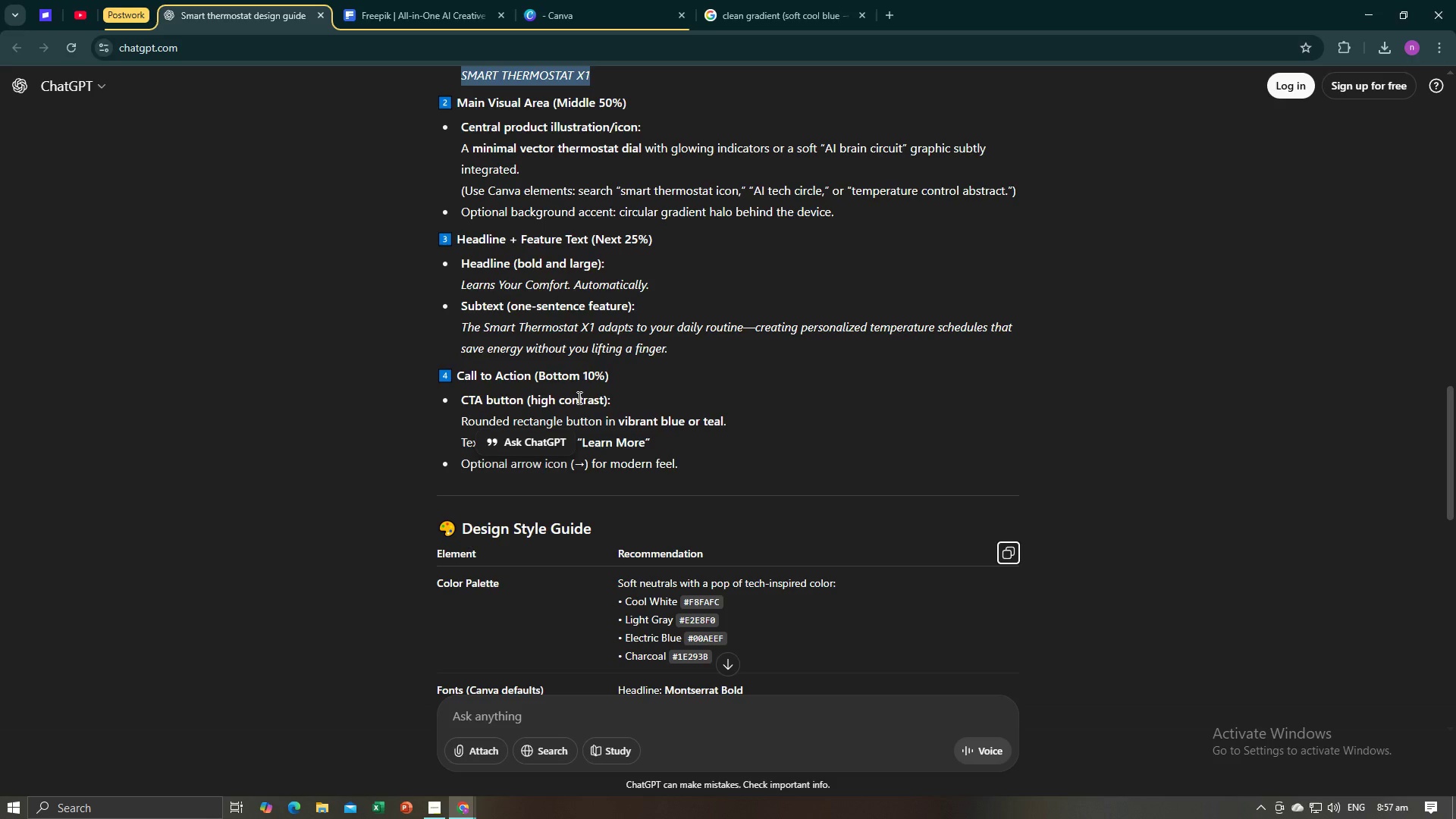 
wait(10.43)
 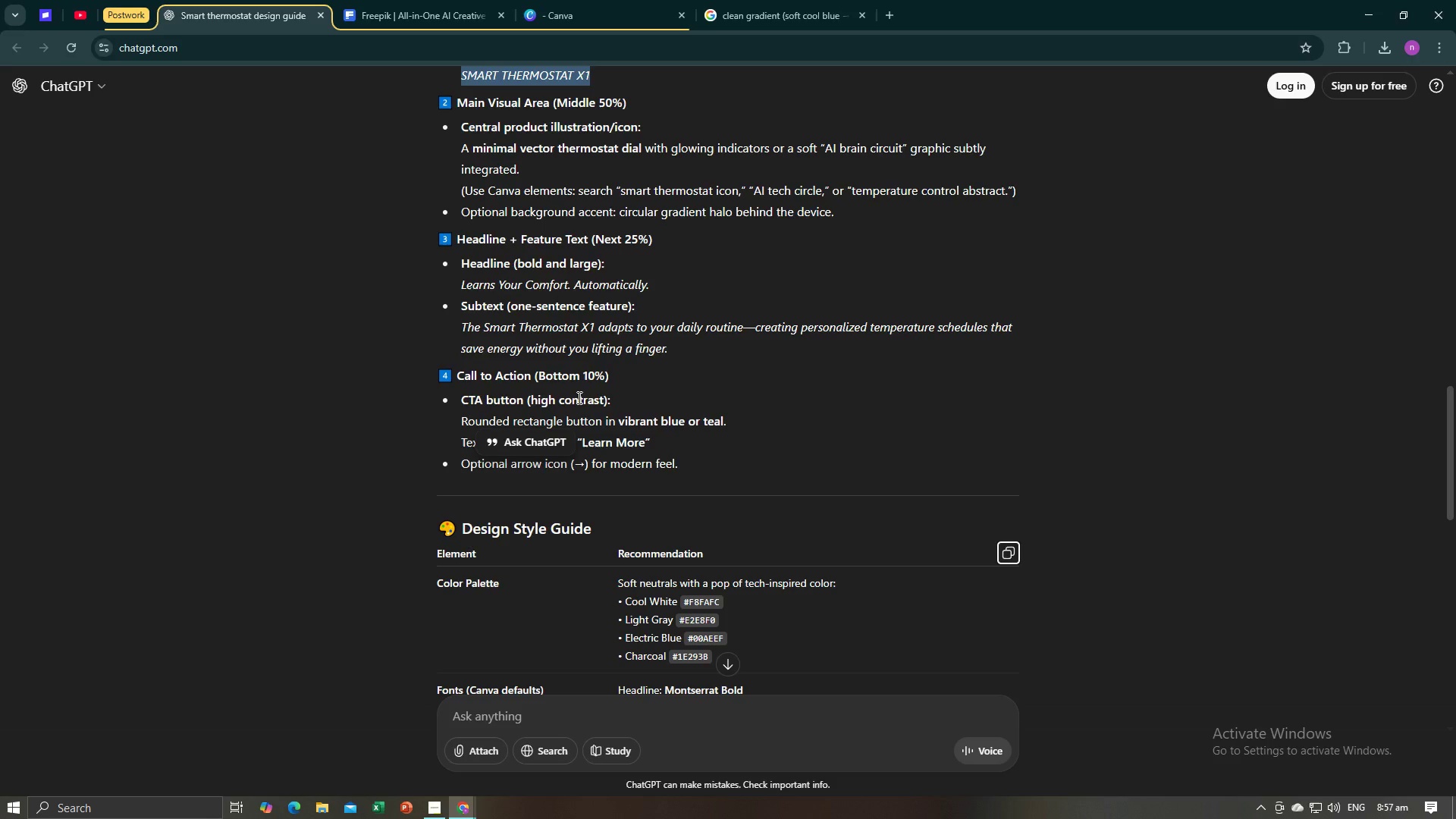 
left_click_drag(start_coordinate=[644, 146], to_coordinate=[473, 155])
 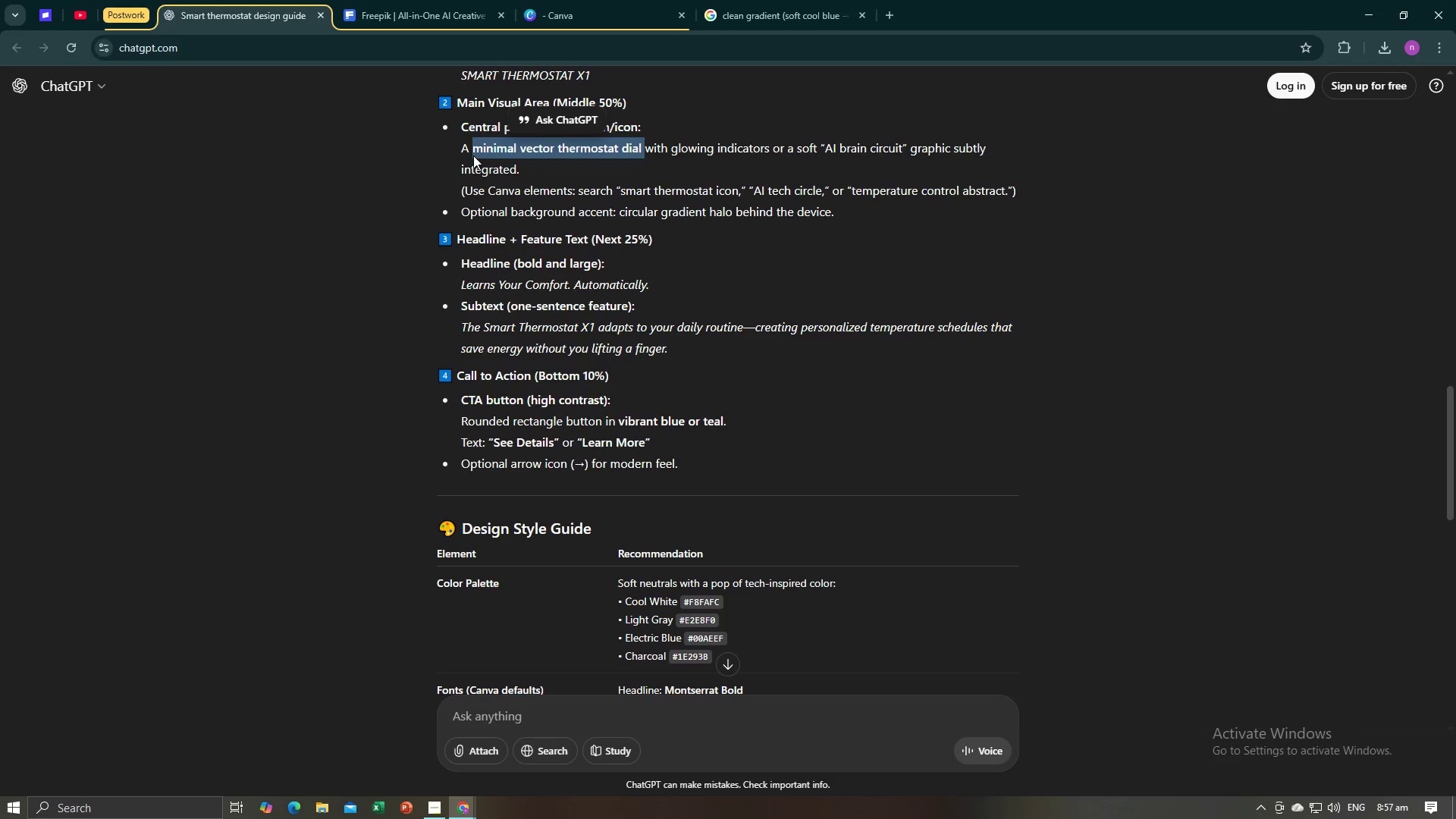 
key(Control+C)
 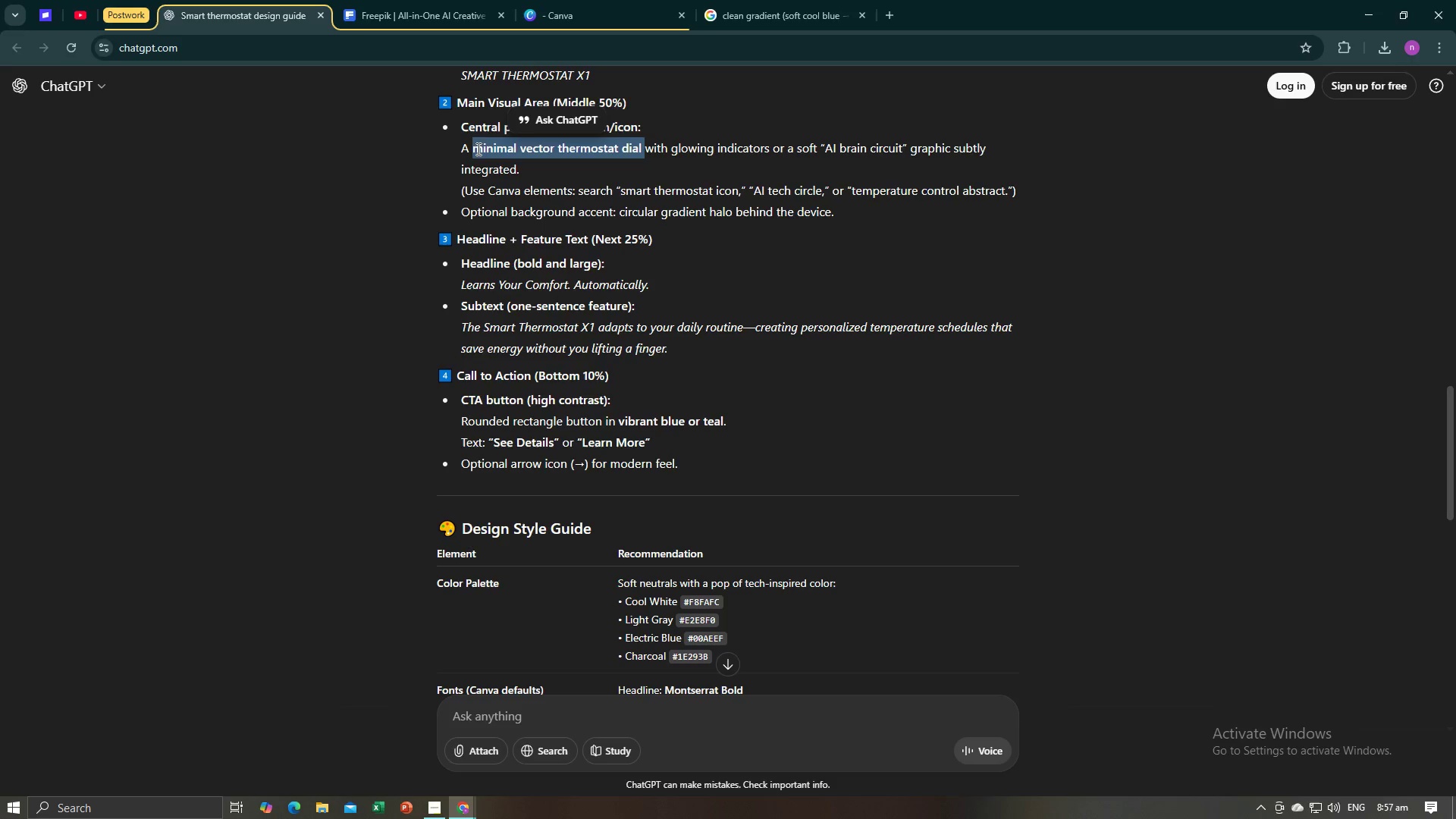 
key(Control+C)
 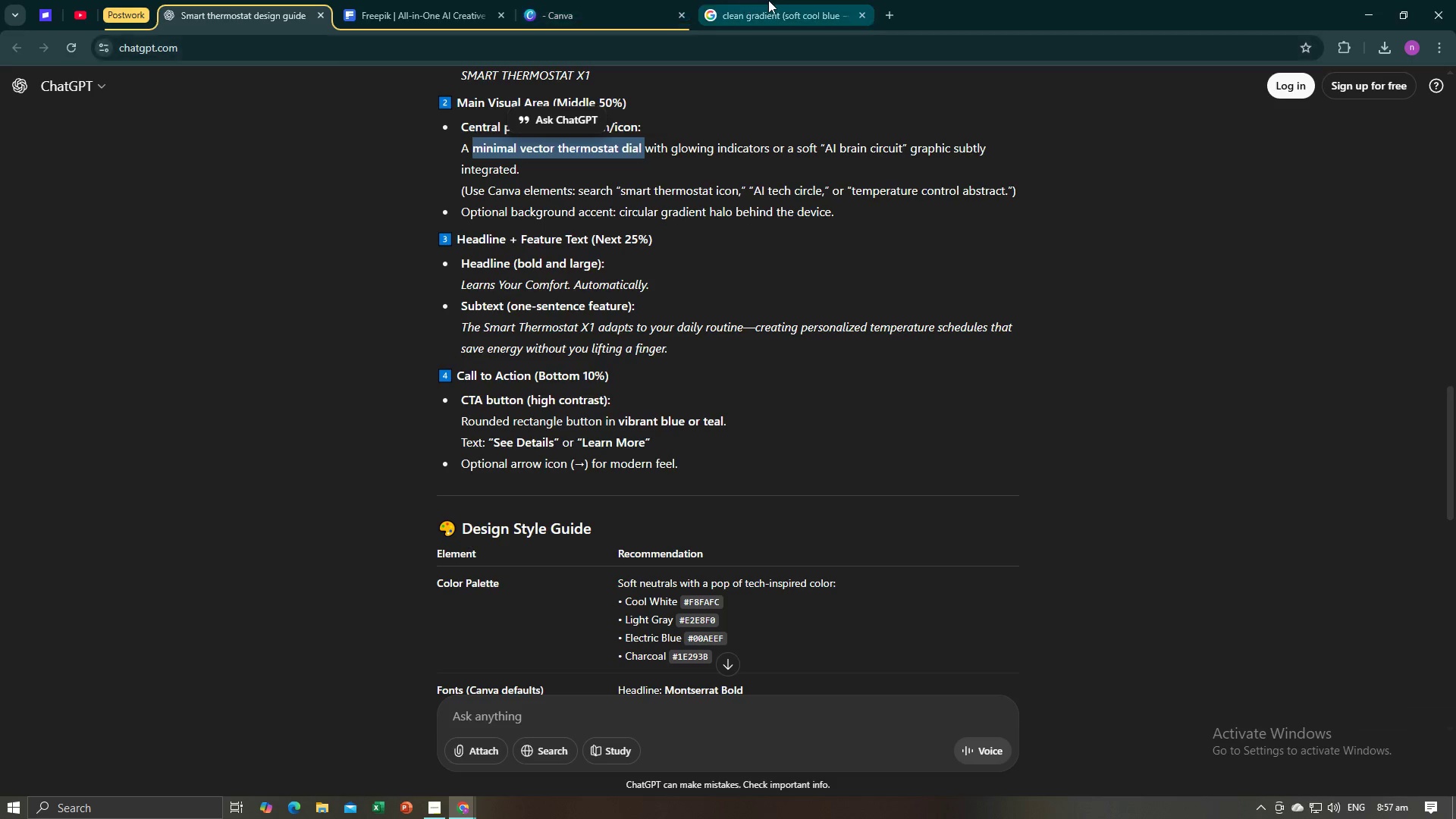 
left_click([768, 0])
 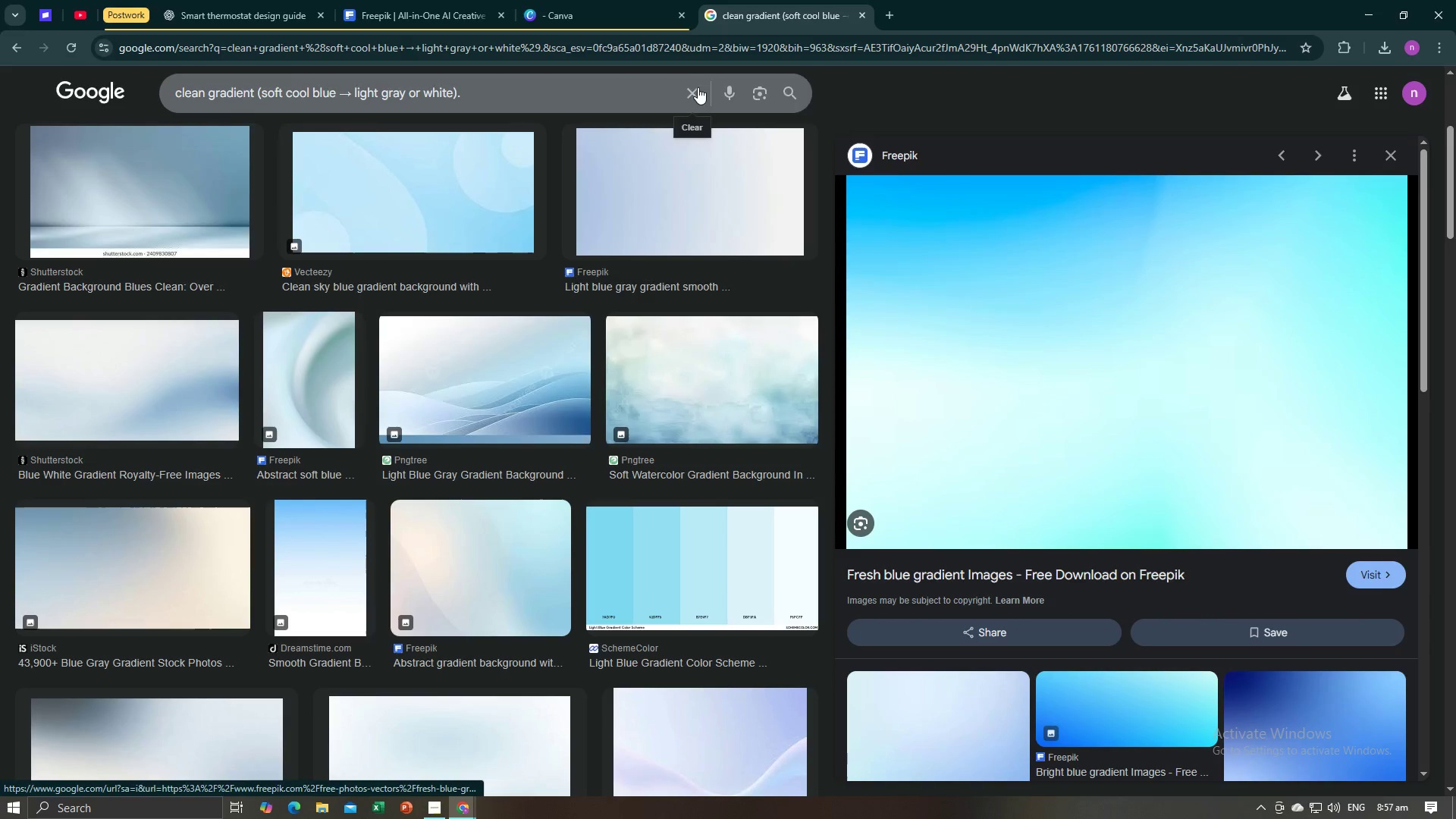 
double_click([568, 109])
 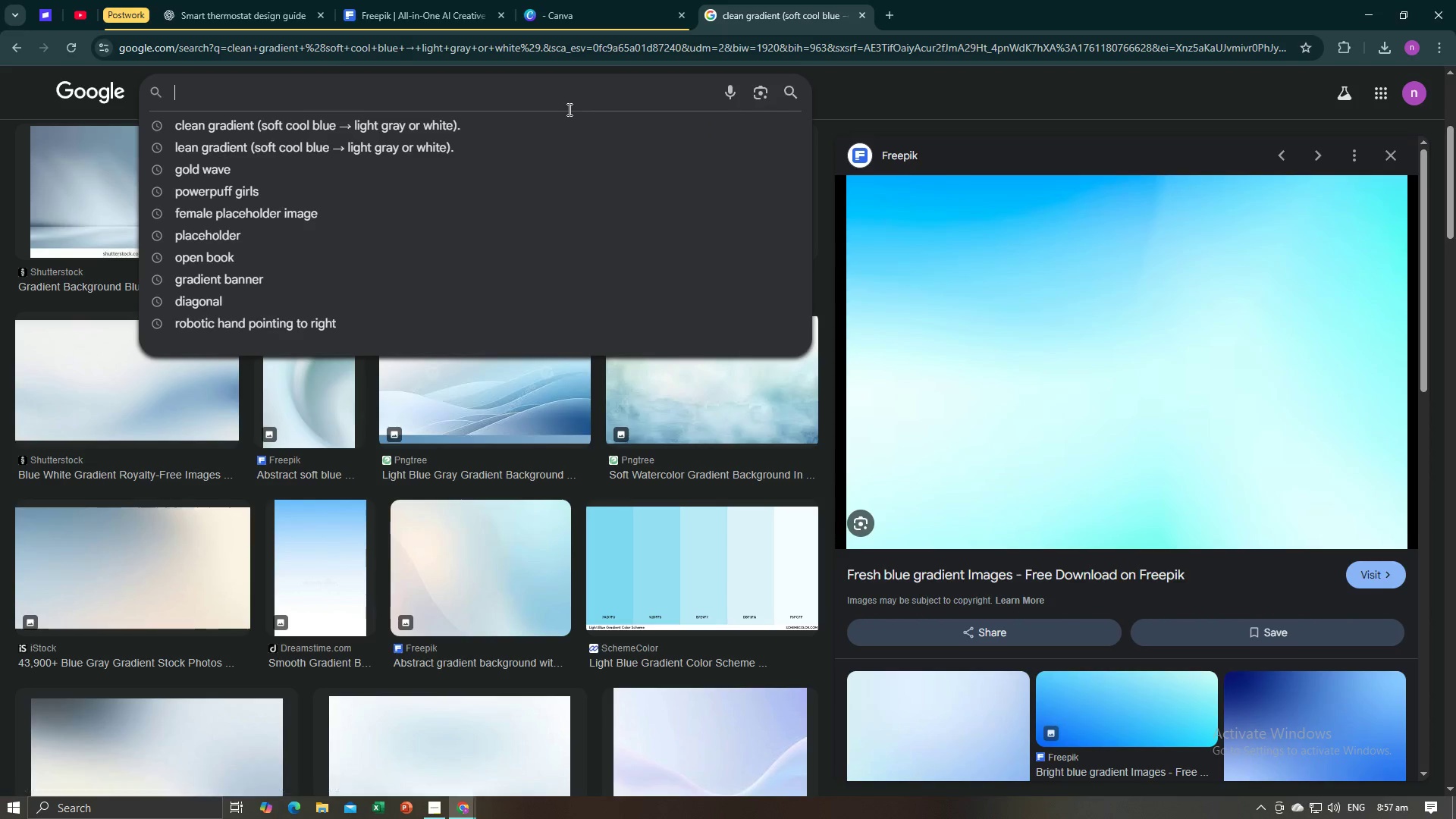 
key(Control+V)
 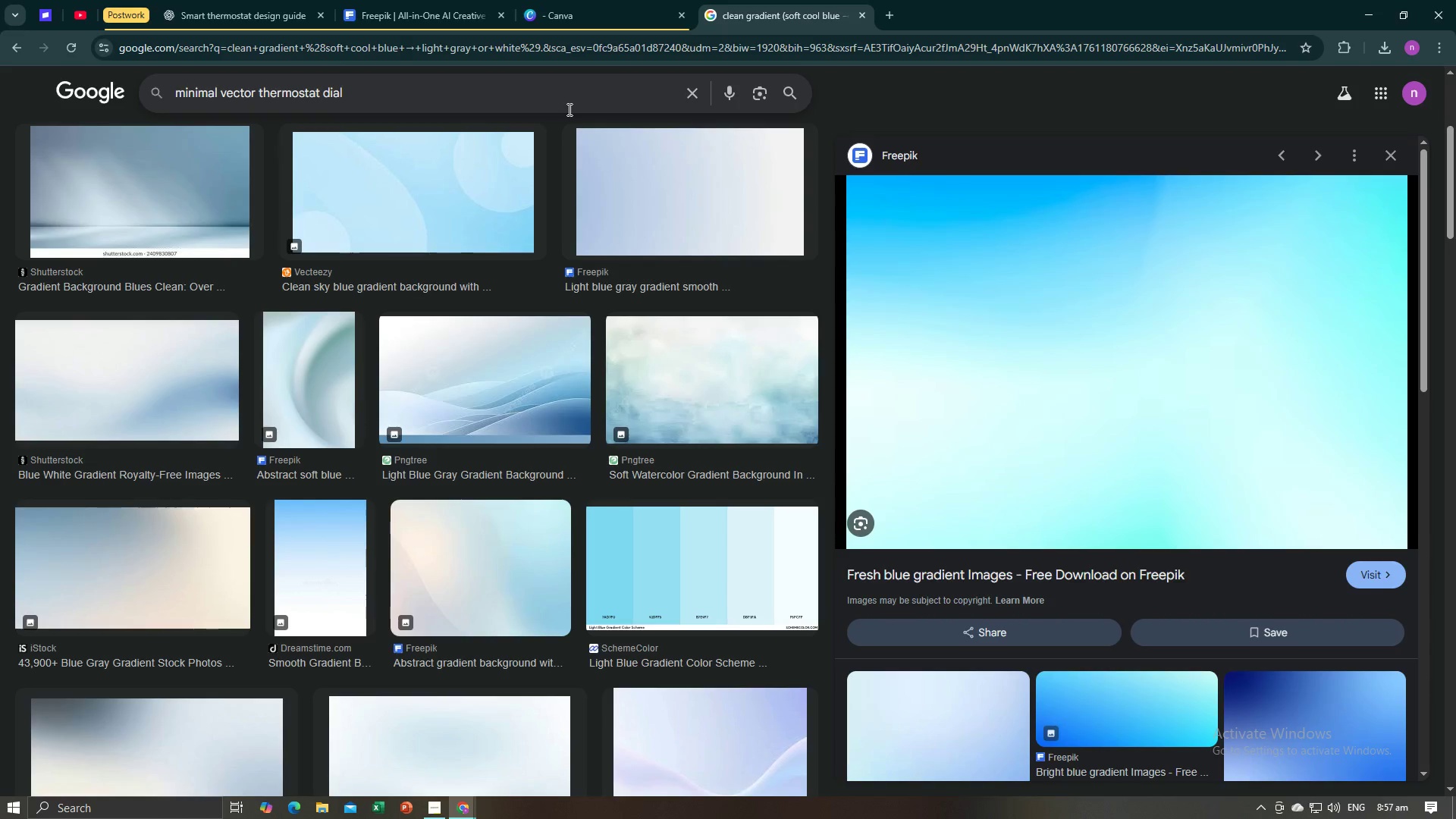 
key(Enter)
 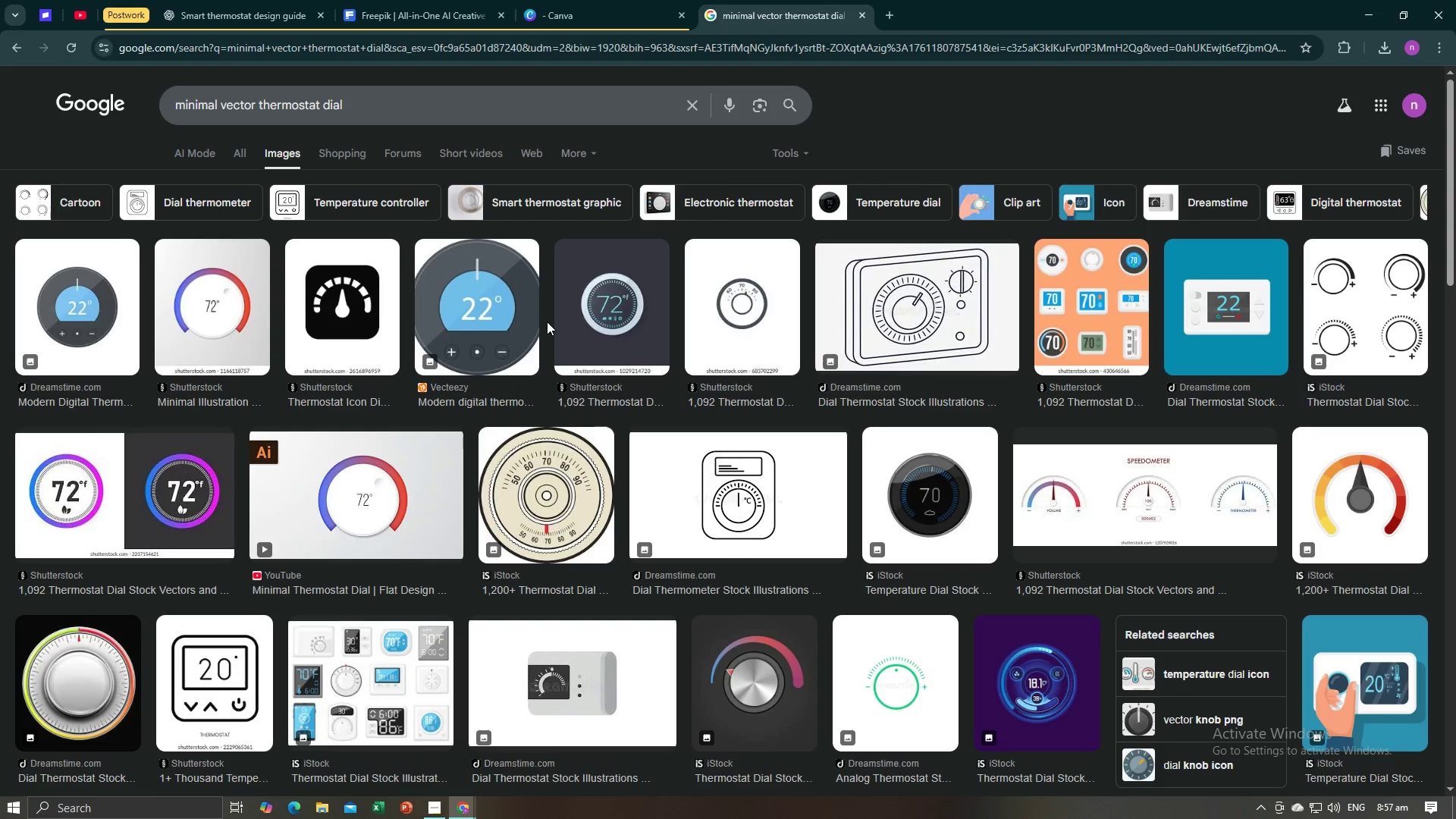 
wait(11.78)
 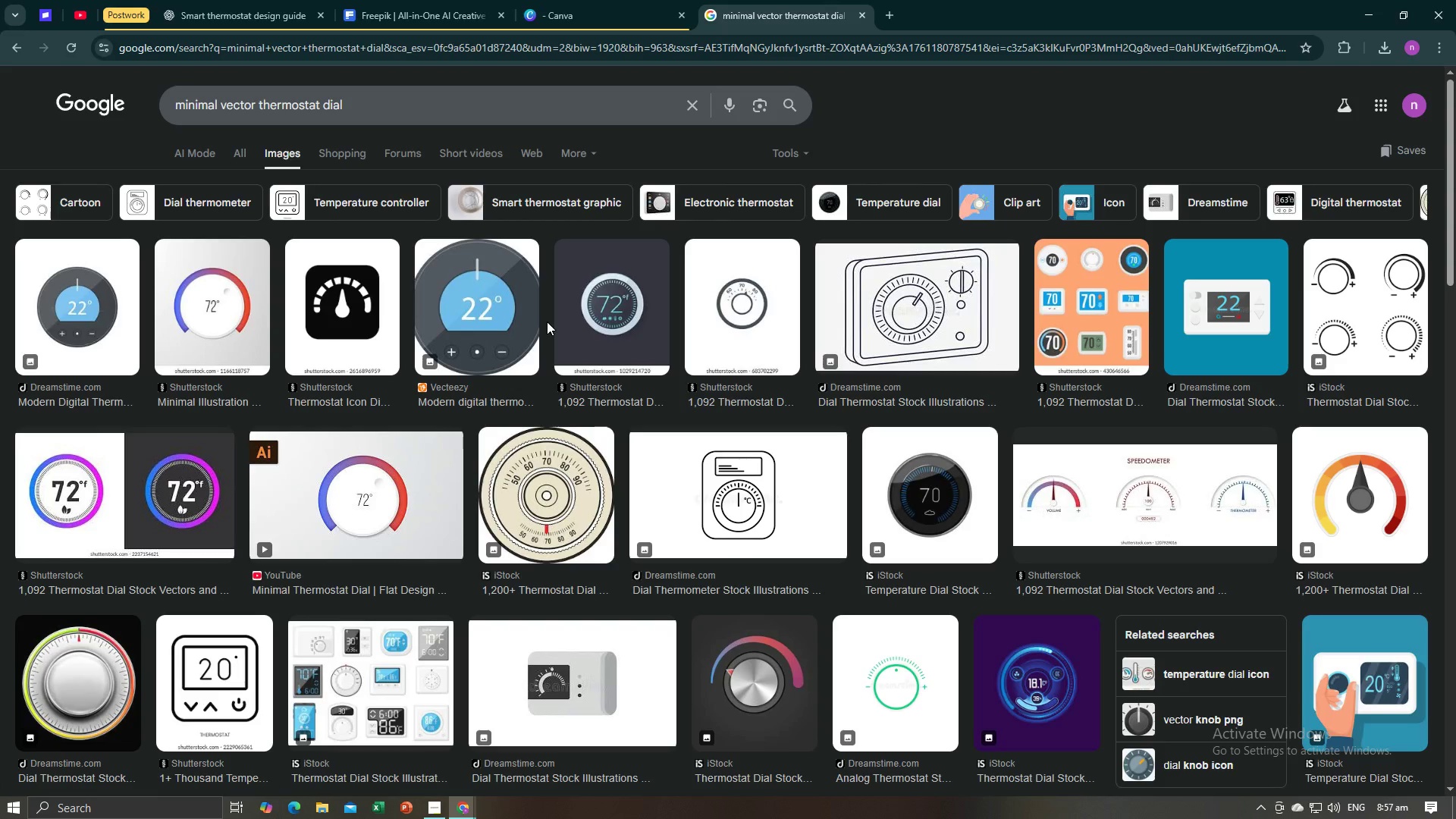 
left_click([554, 0])
 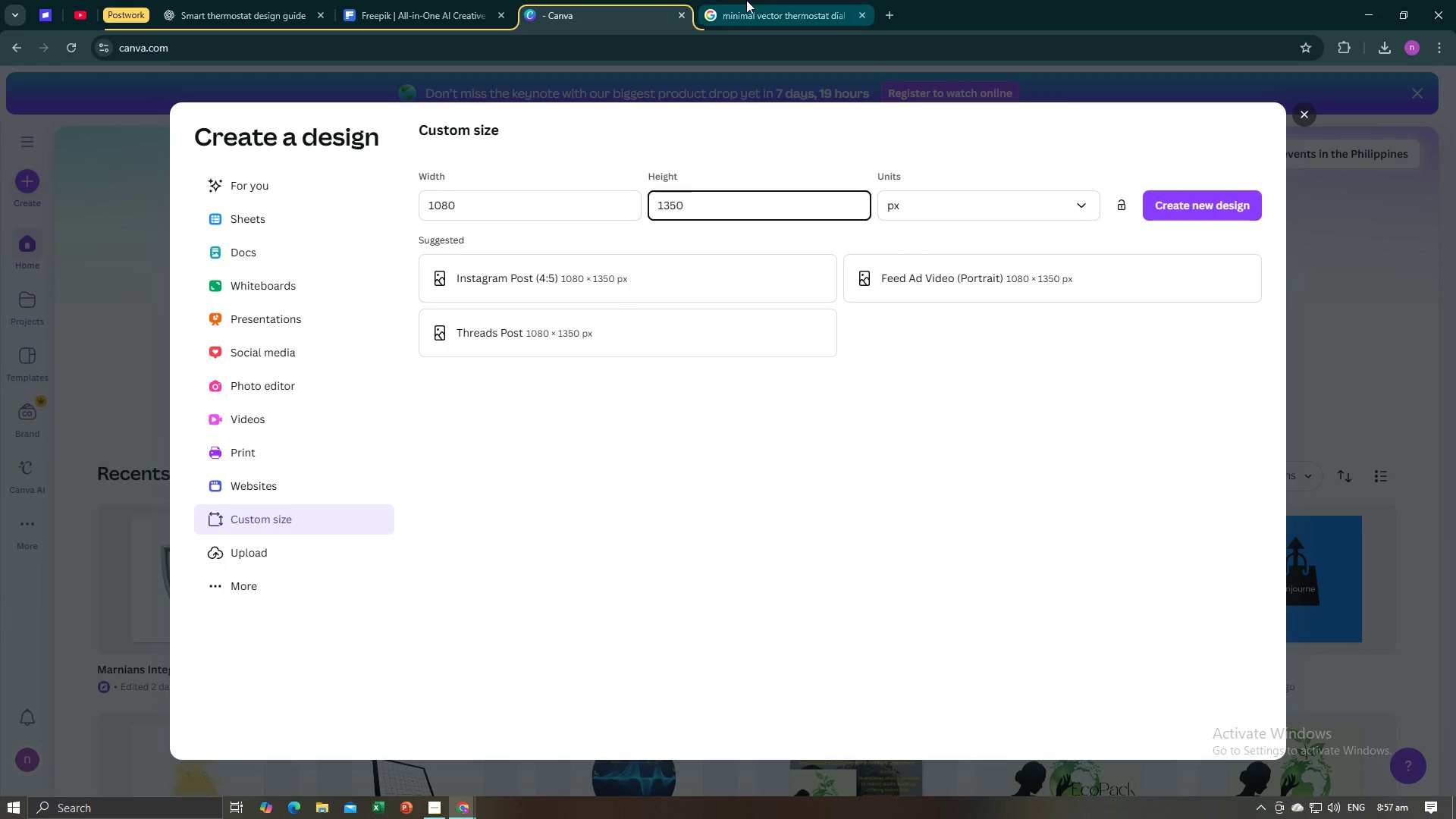 
left_click([746, 0])
 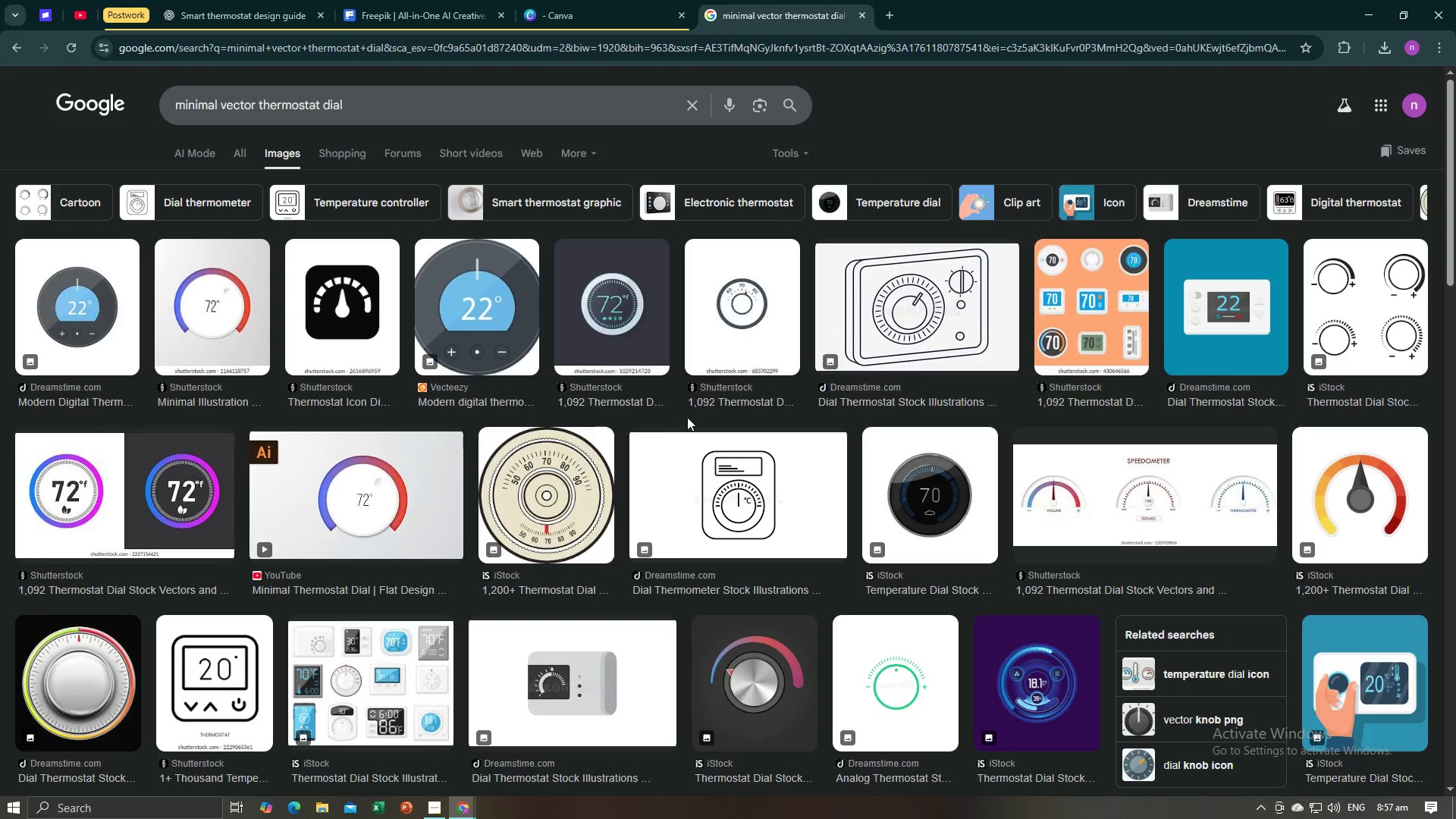 
key(Alt+AltLeft)
 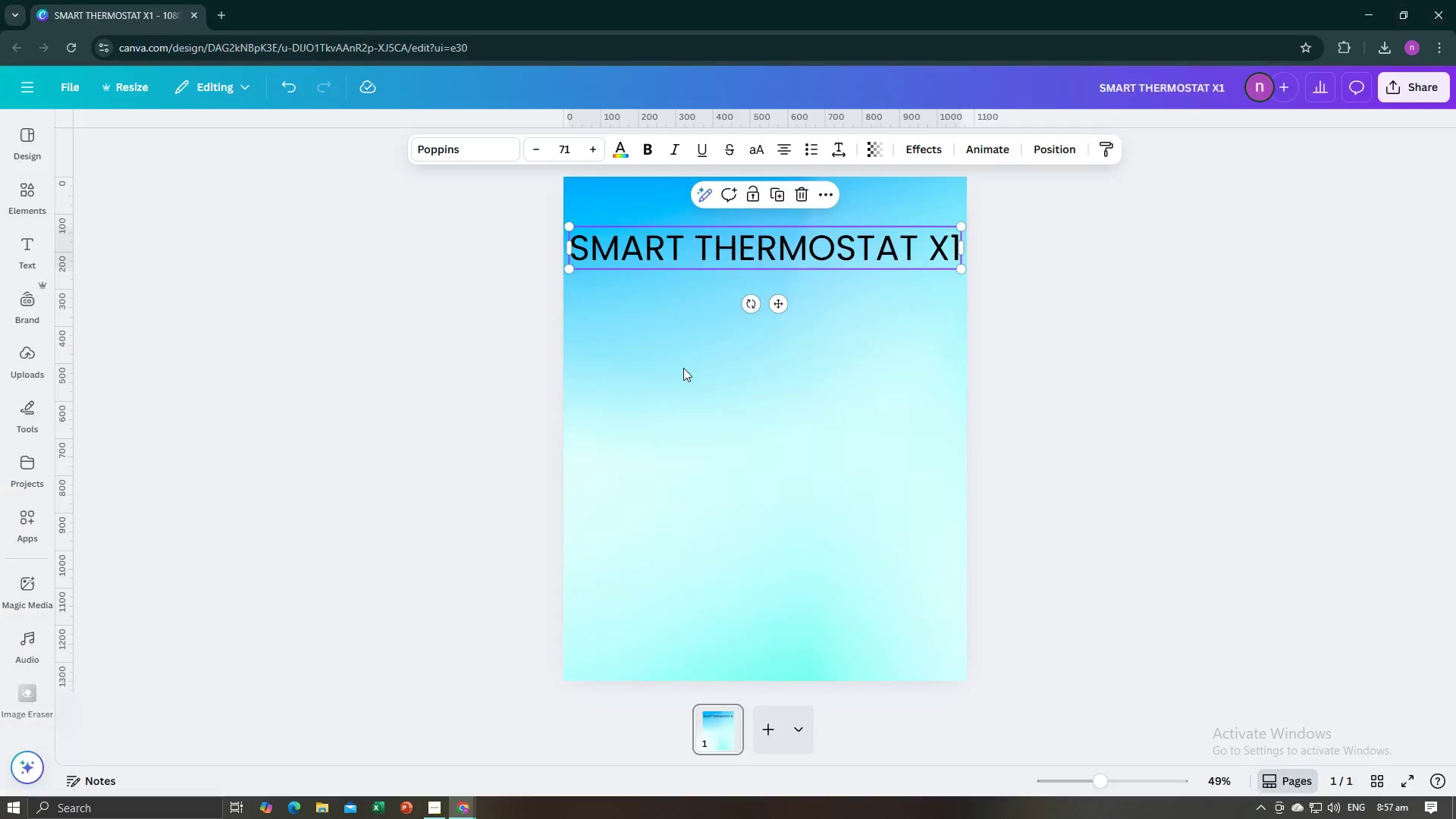 
key(Alt+Tab)
 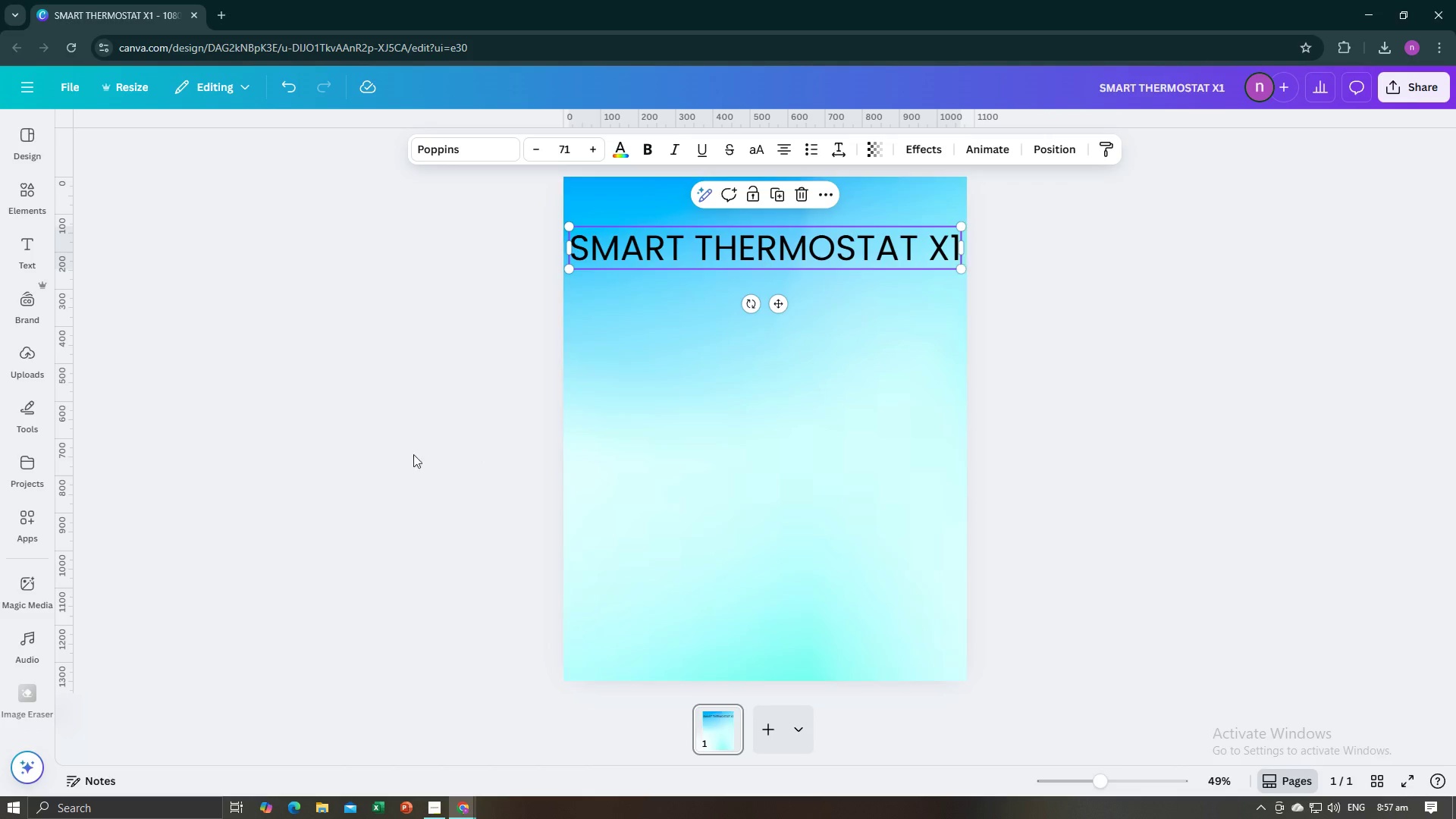 
left_click([401, 456])
 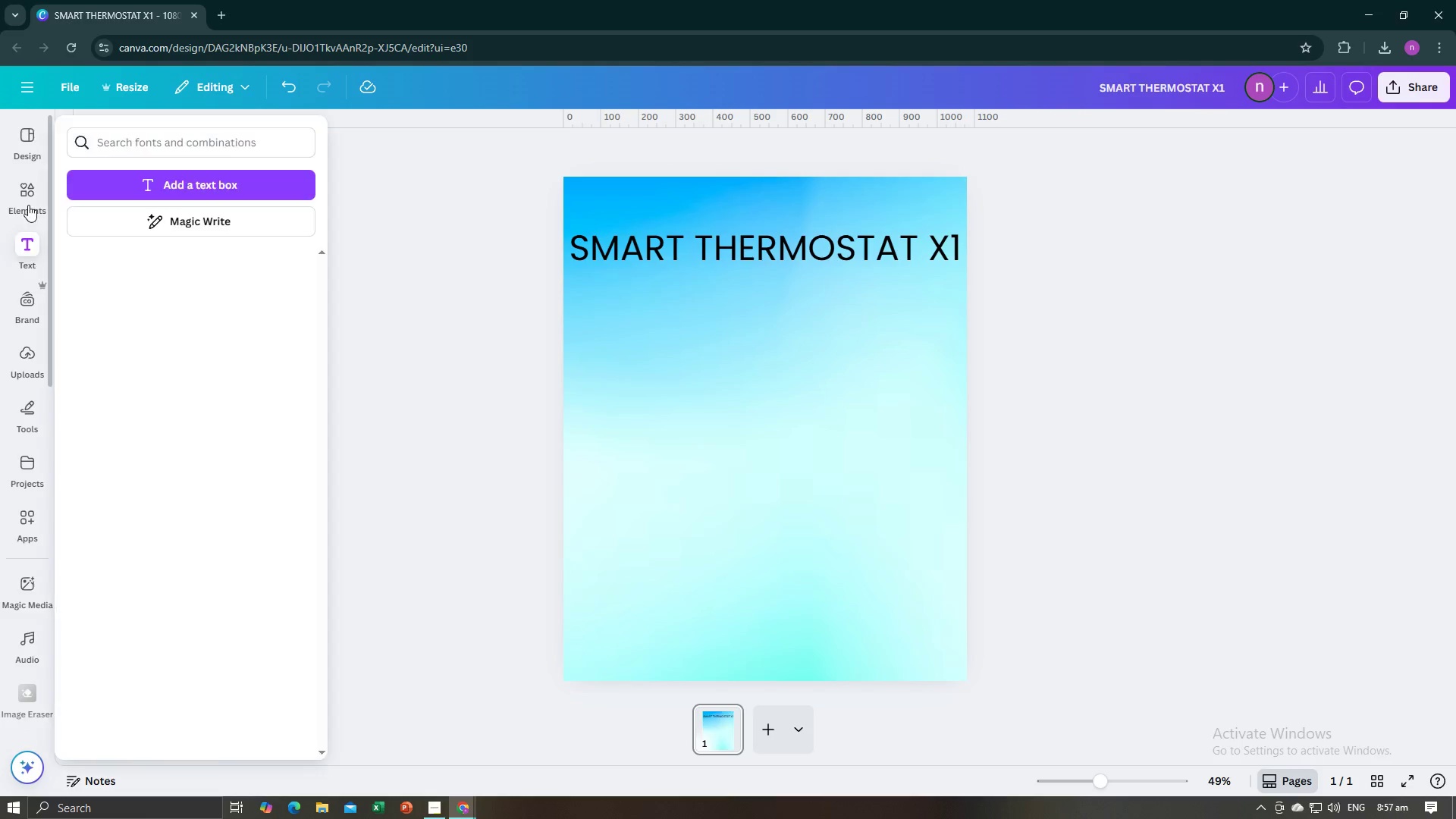 
left_click([28, 202])
 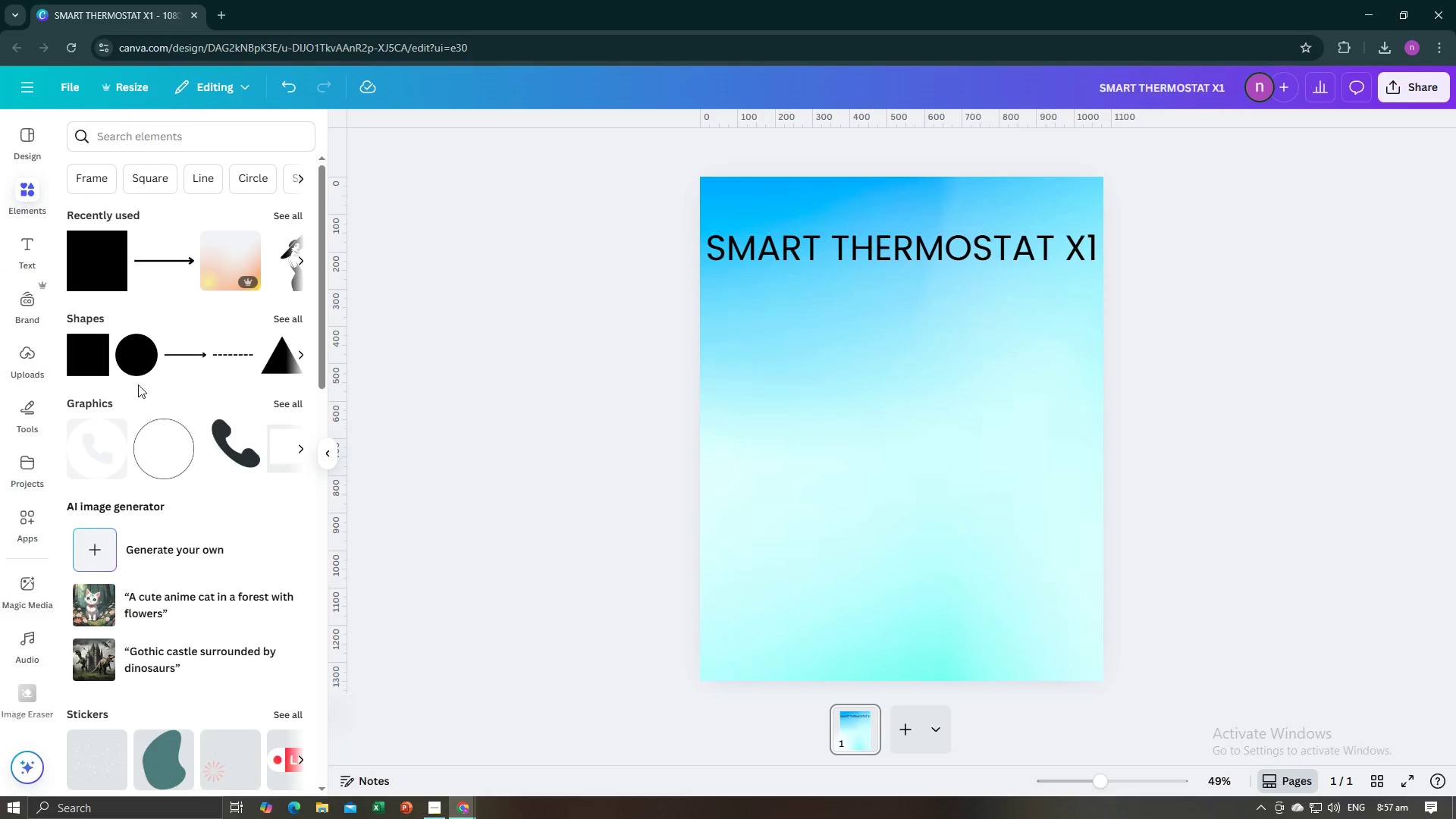 
left_click([132, 367])
 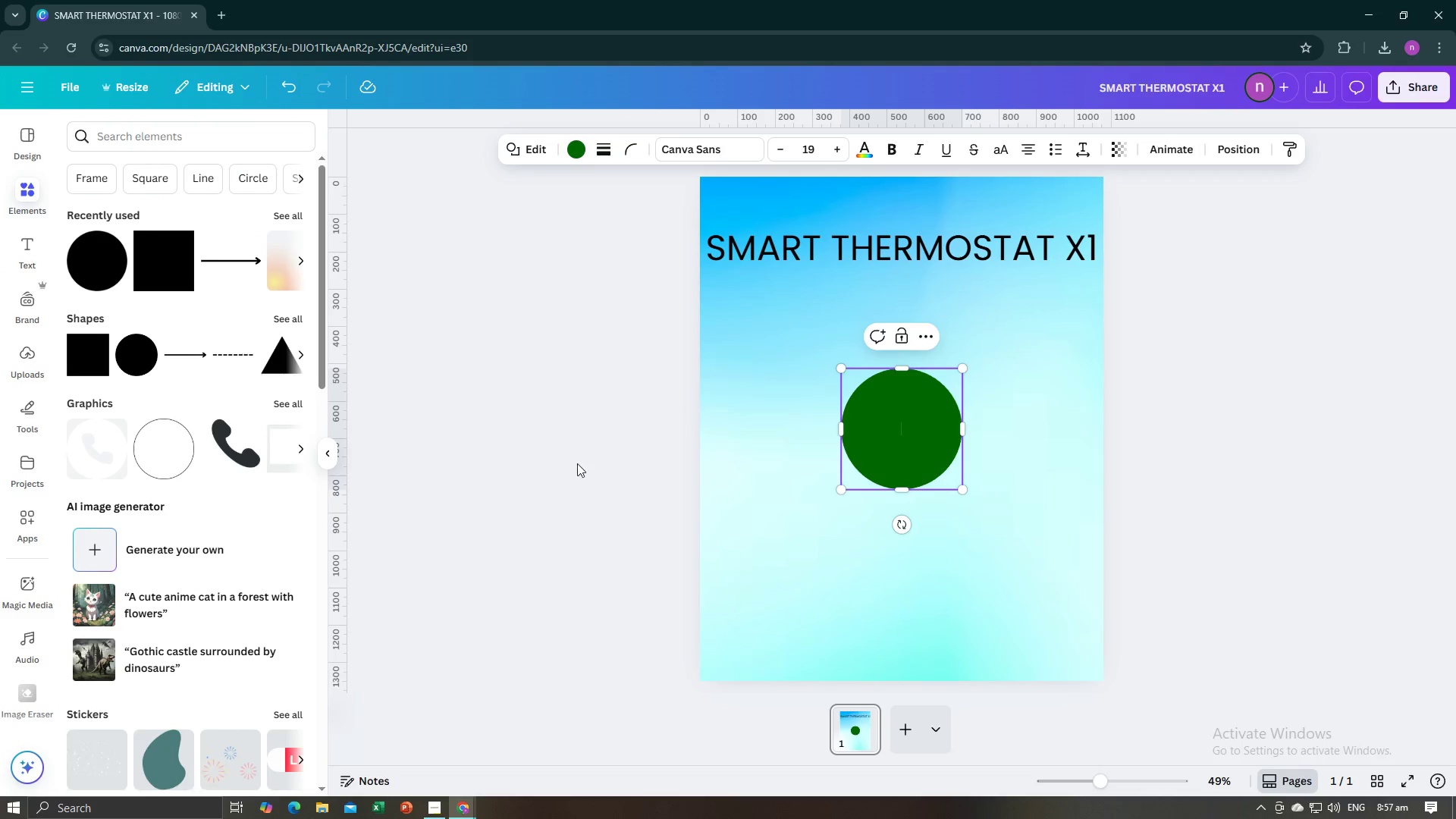 
left_click([482, 499])
 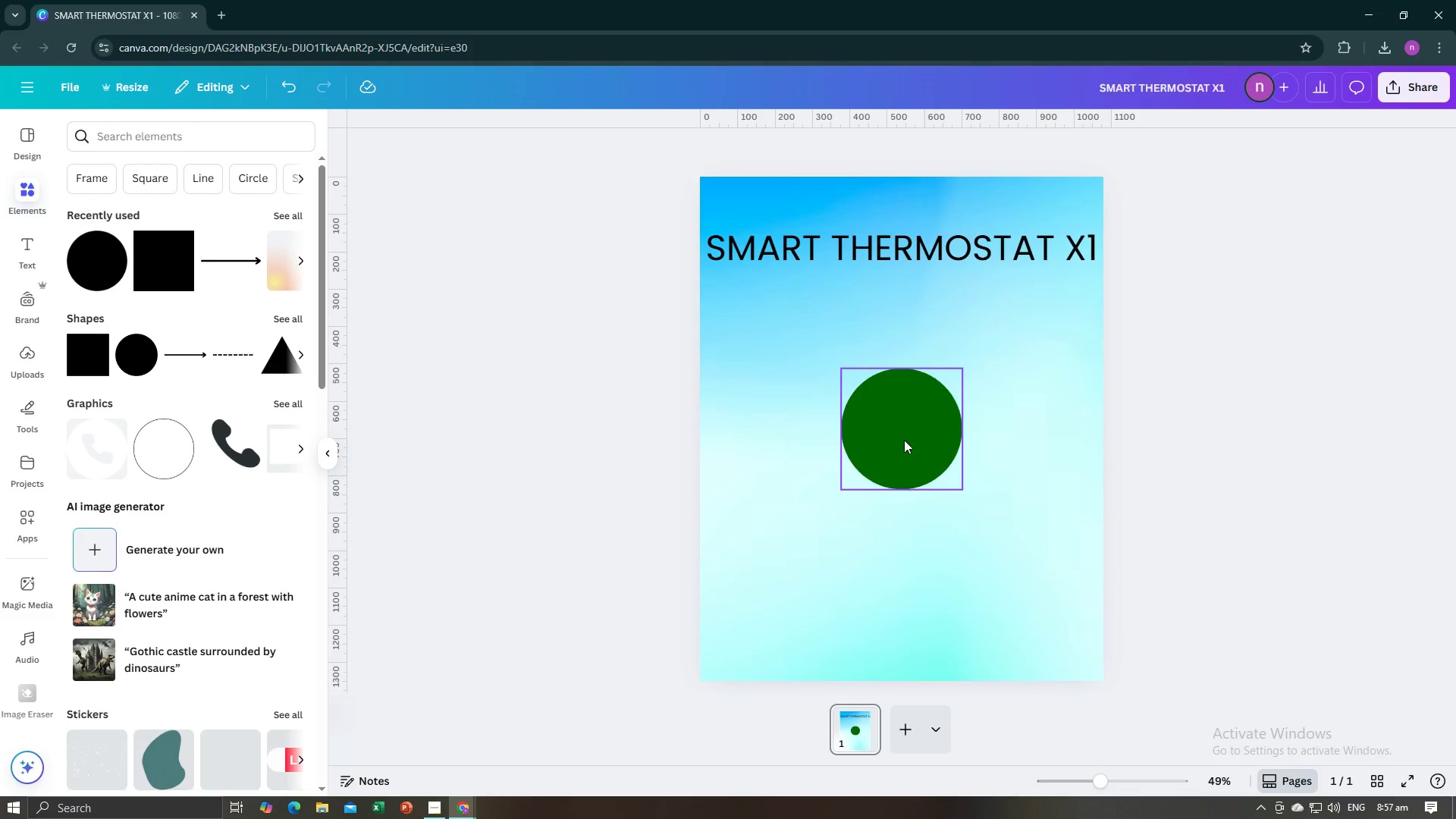 
left_click([904, 440])
 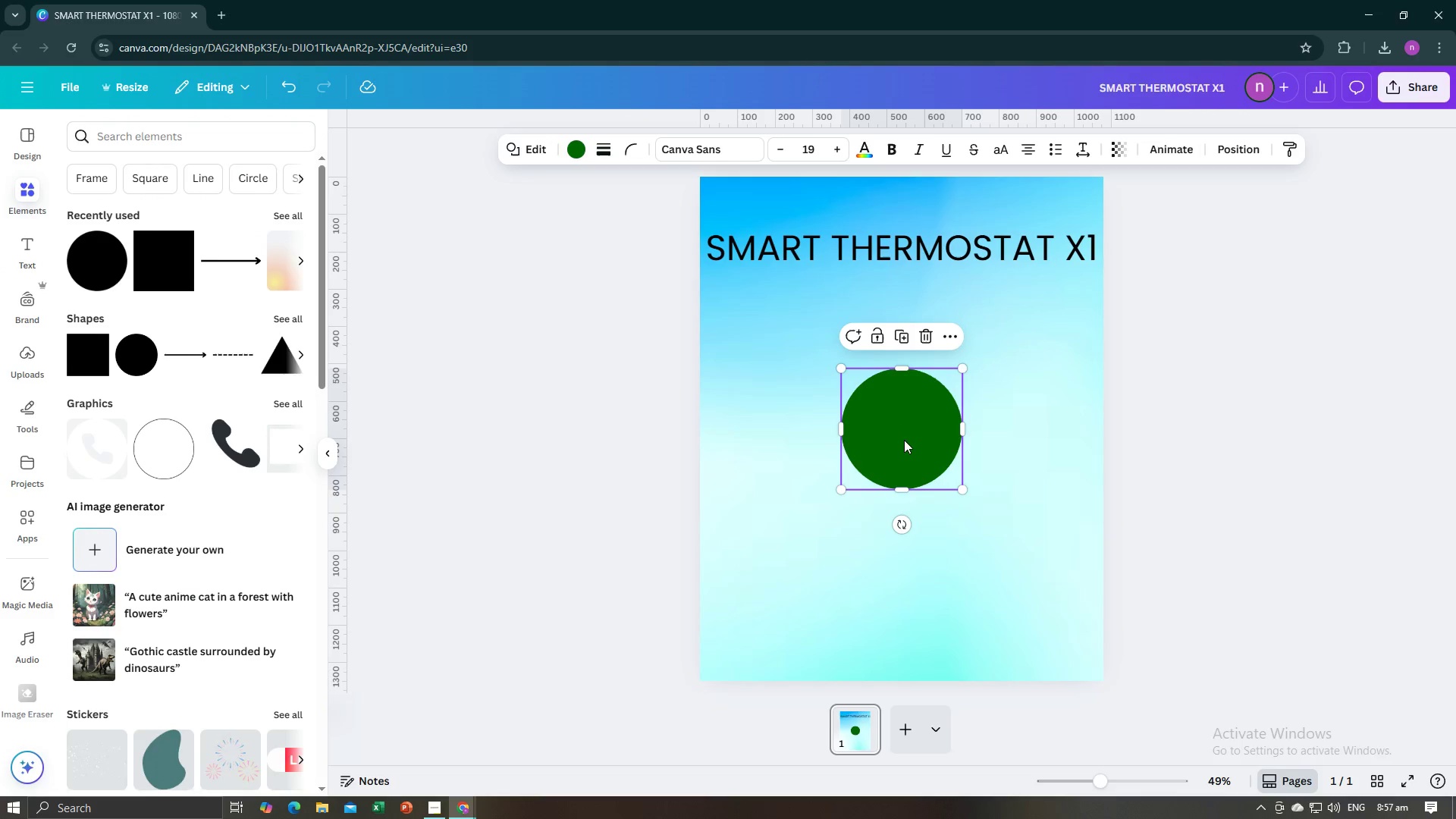 
key(Alt+AltLeft)
 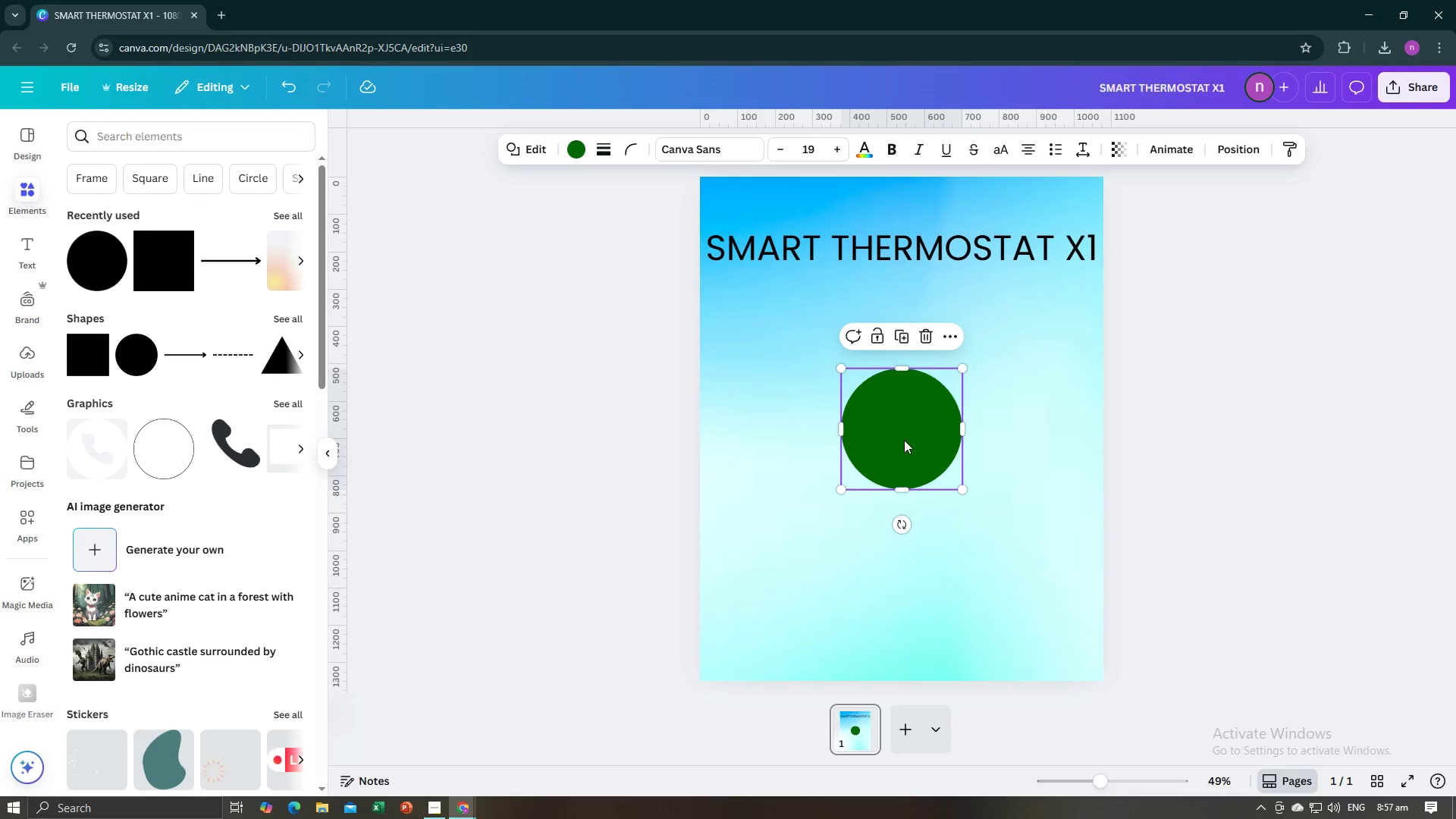 
key(Alt+Tab)
 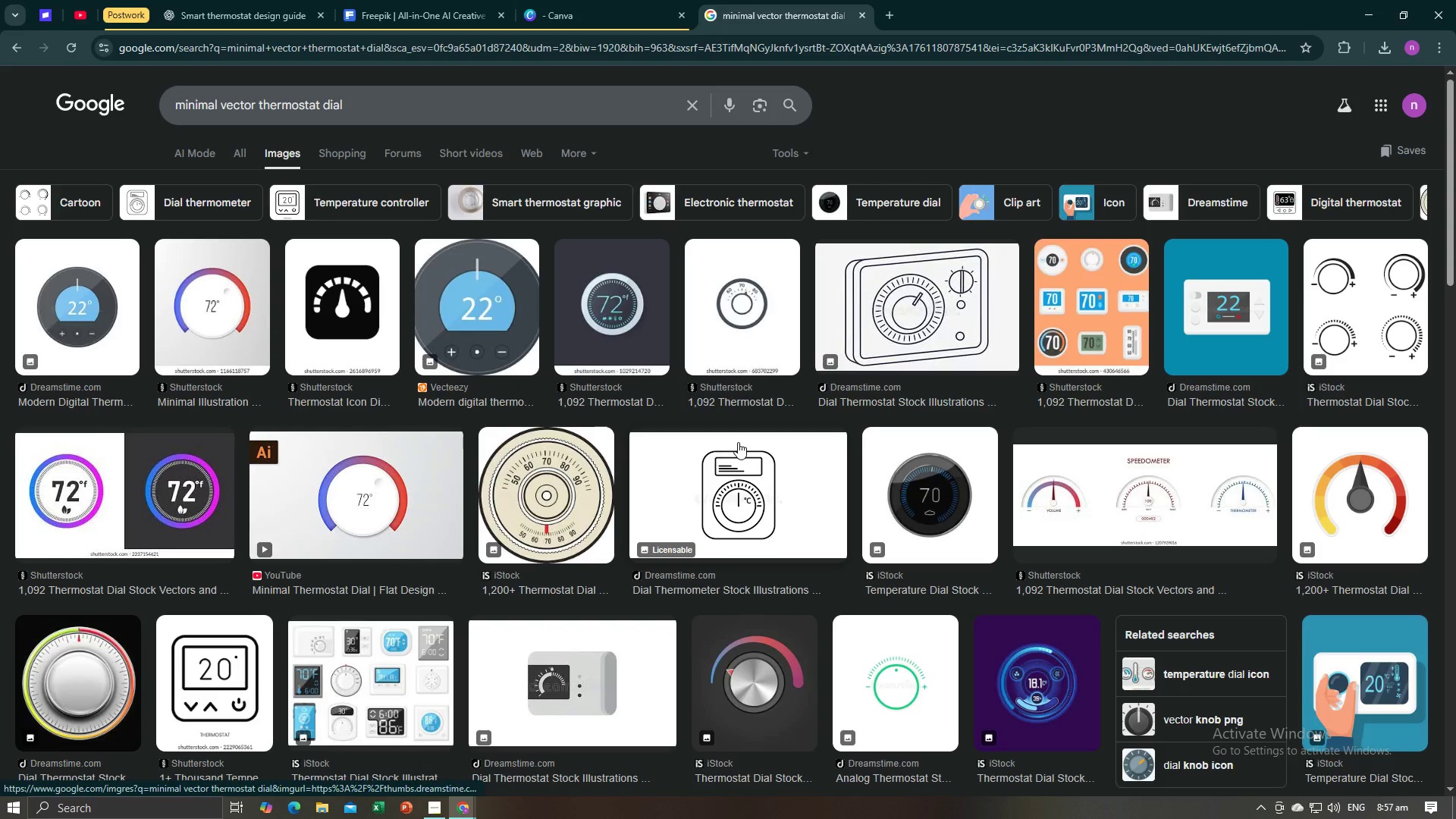 
key(Alt+AltLeft)
 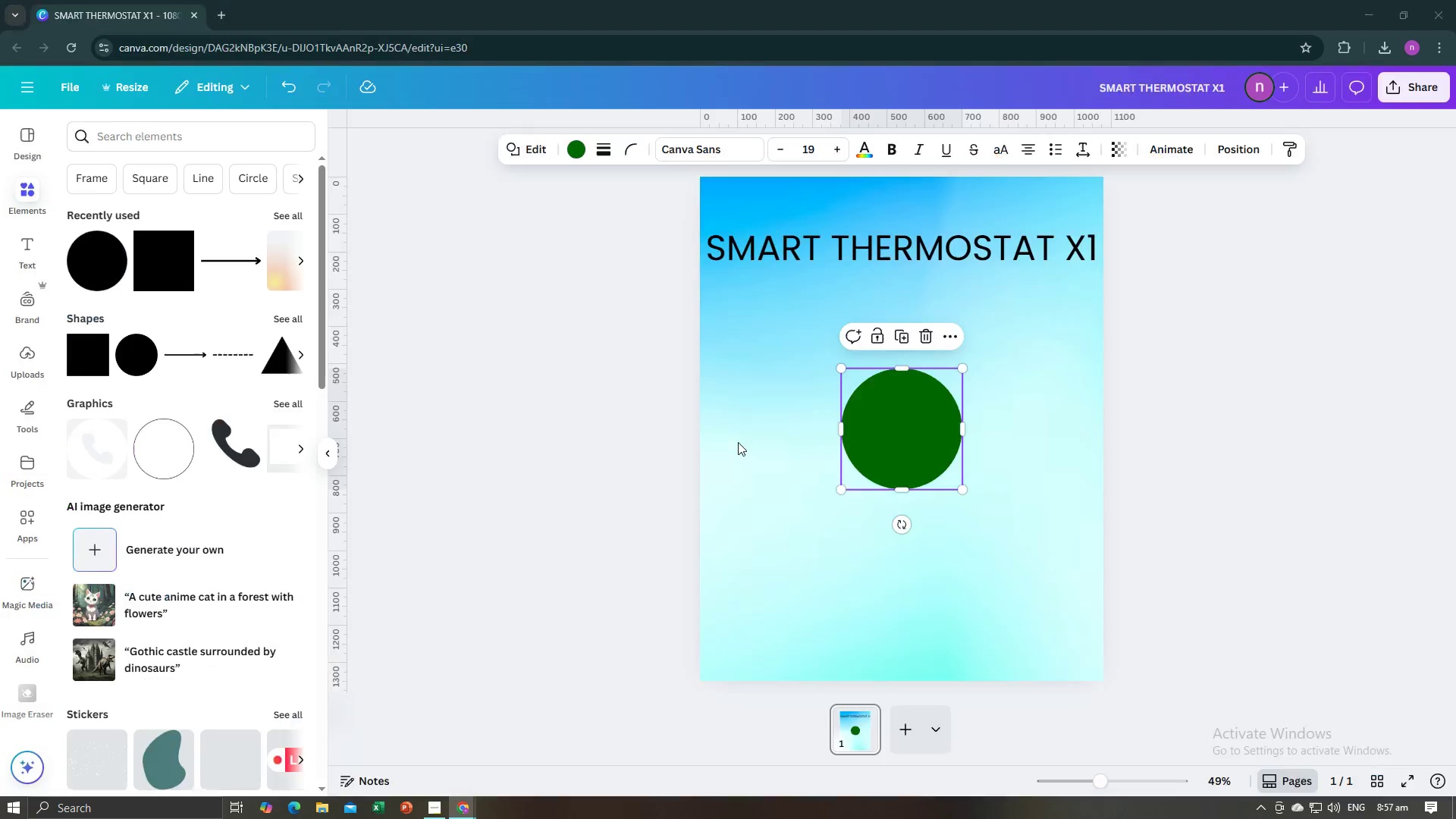 
key(Alt+Tab)
 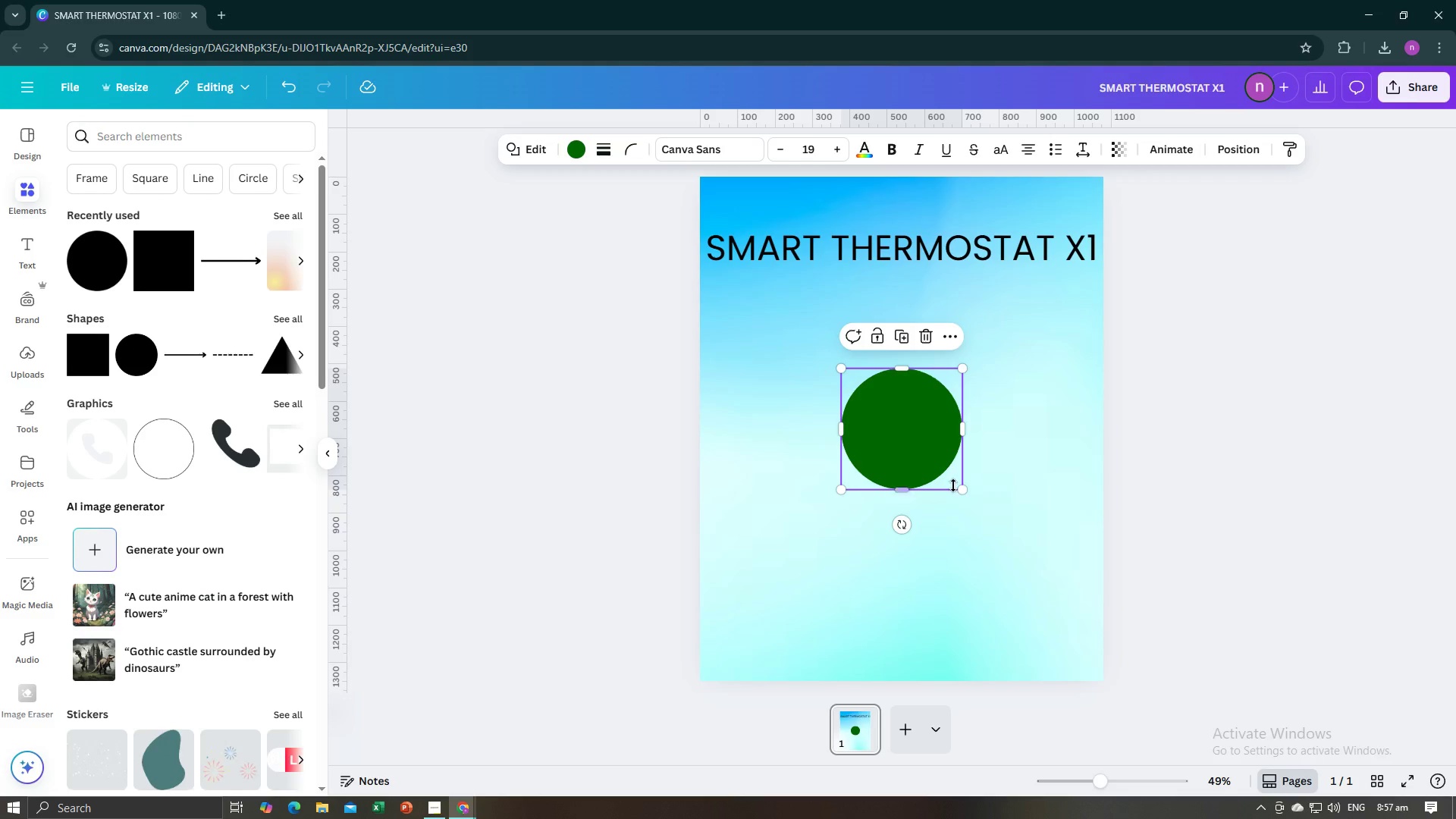 
left_click_drag(start_coordinate=[957, 488], to_coordinate=[981, 520])
 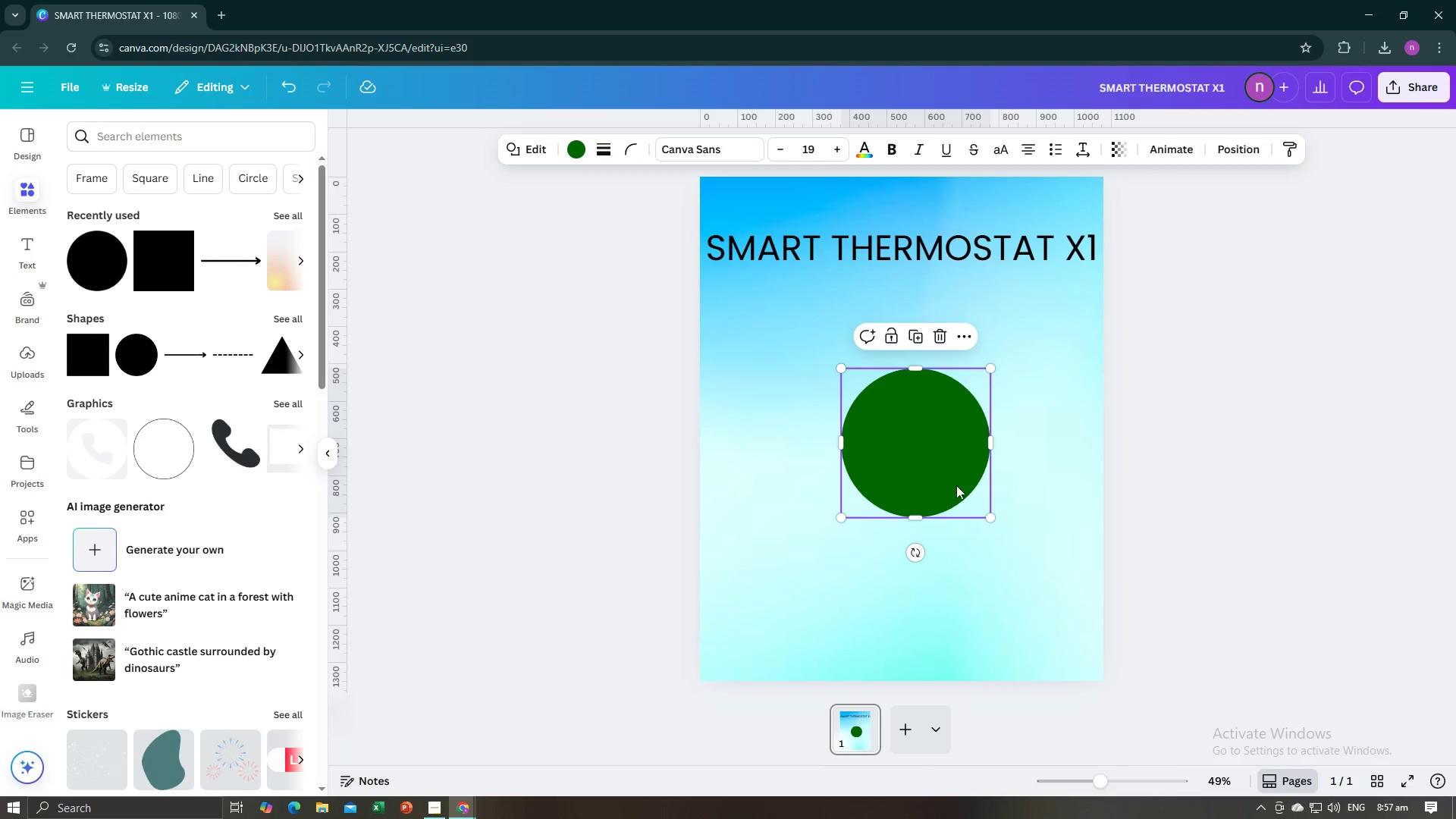 
left_click_drag(start_coordinate=[965, 505], to_coordinate=[952, 487])
 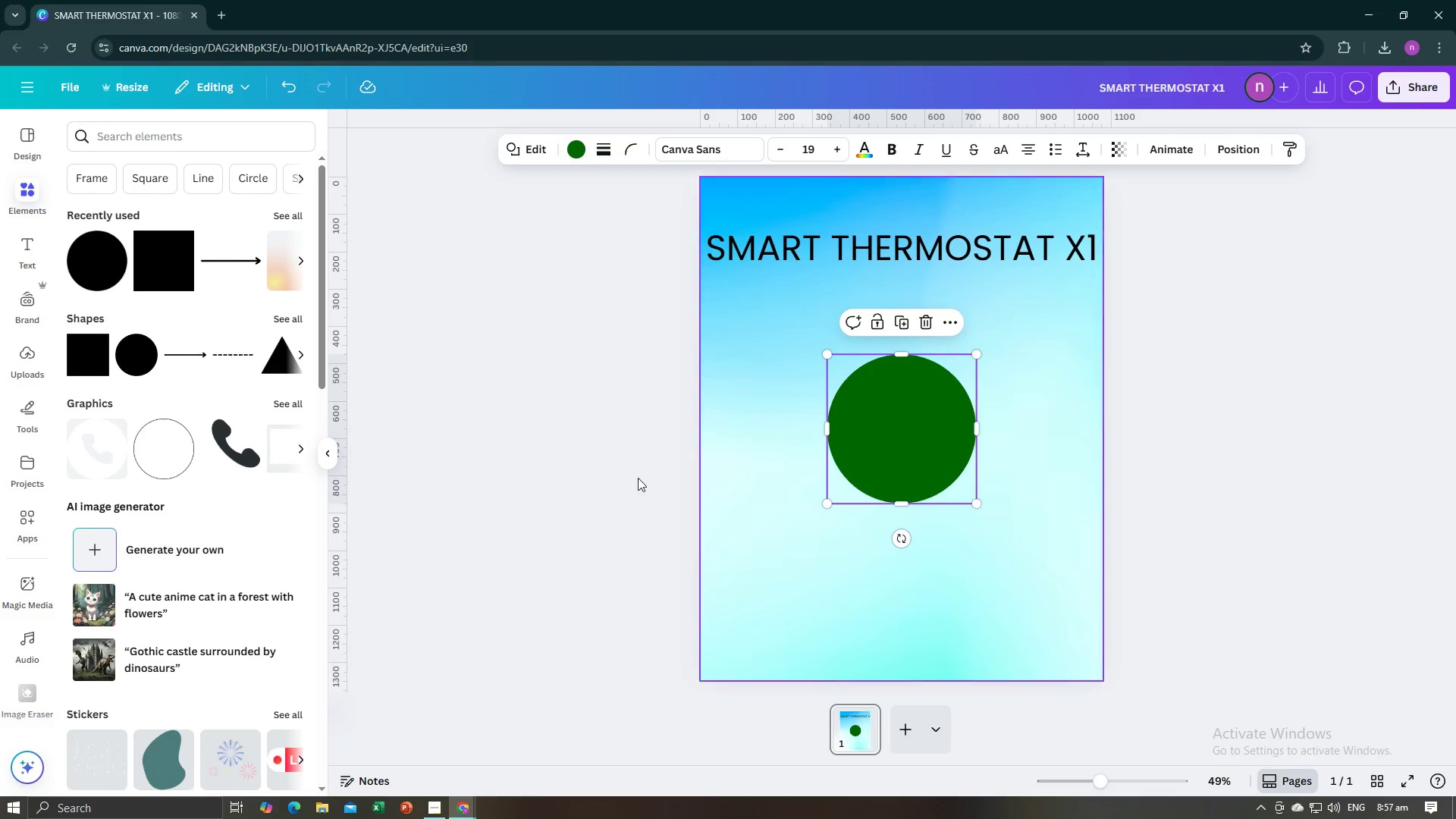 
left_click([601, 478])
 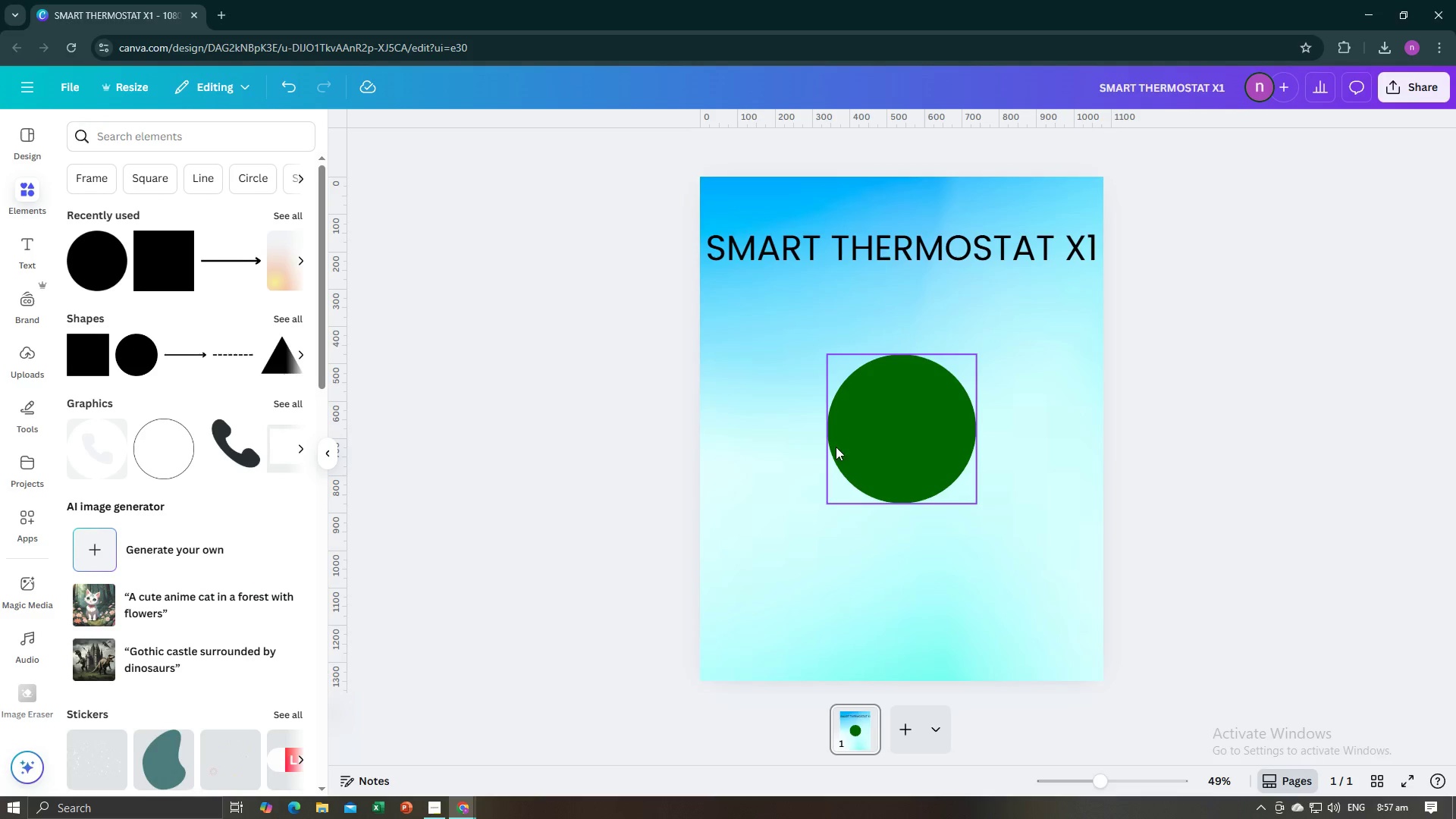 
left_click([894, 435])
 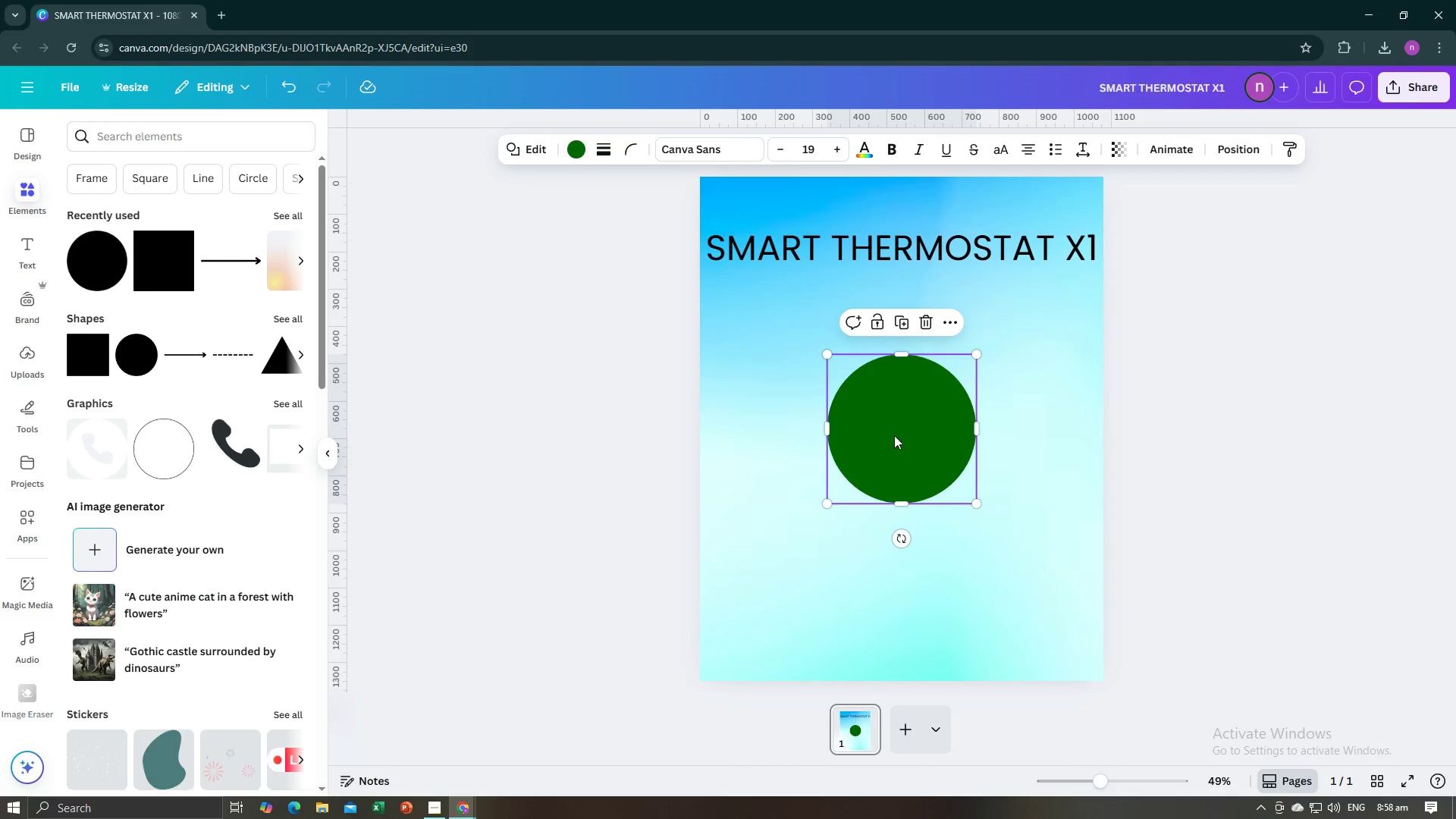 
key(Control+X)
 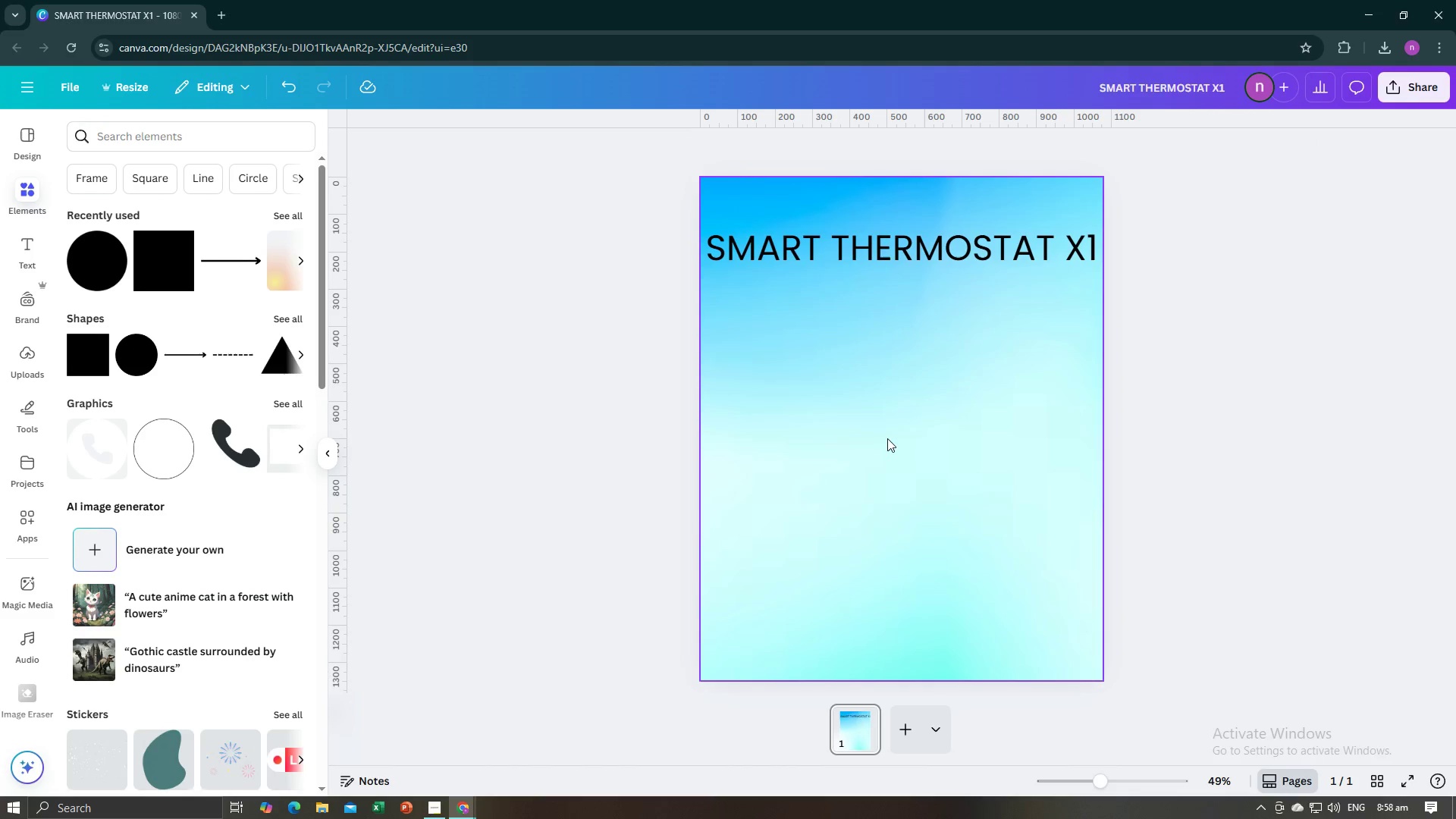 
key(Control+Z)
 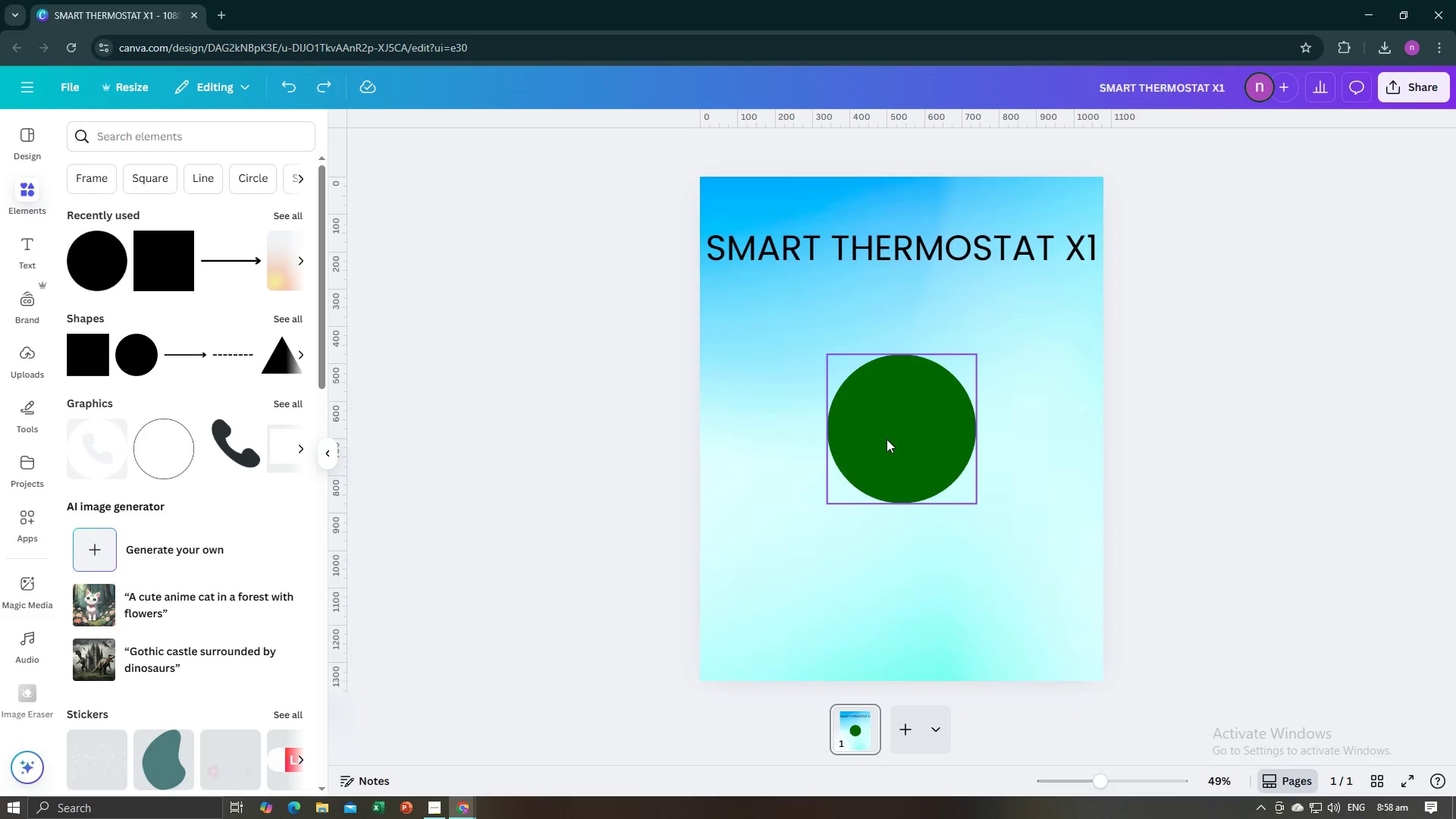 
key(Control+C)
 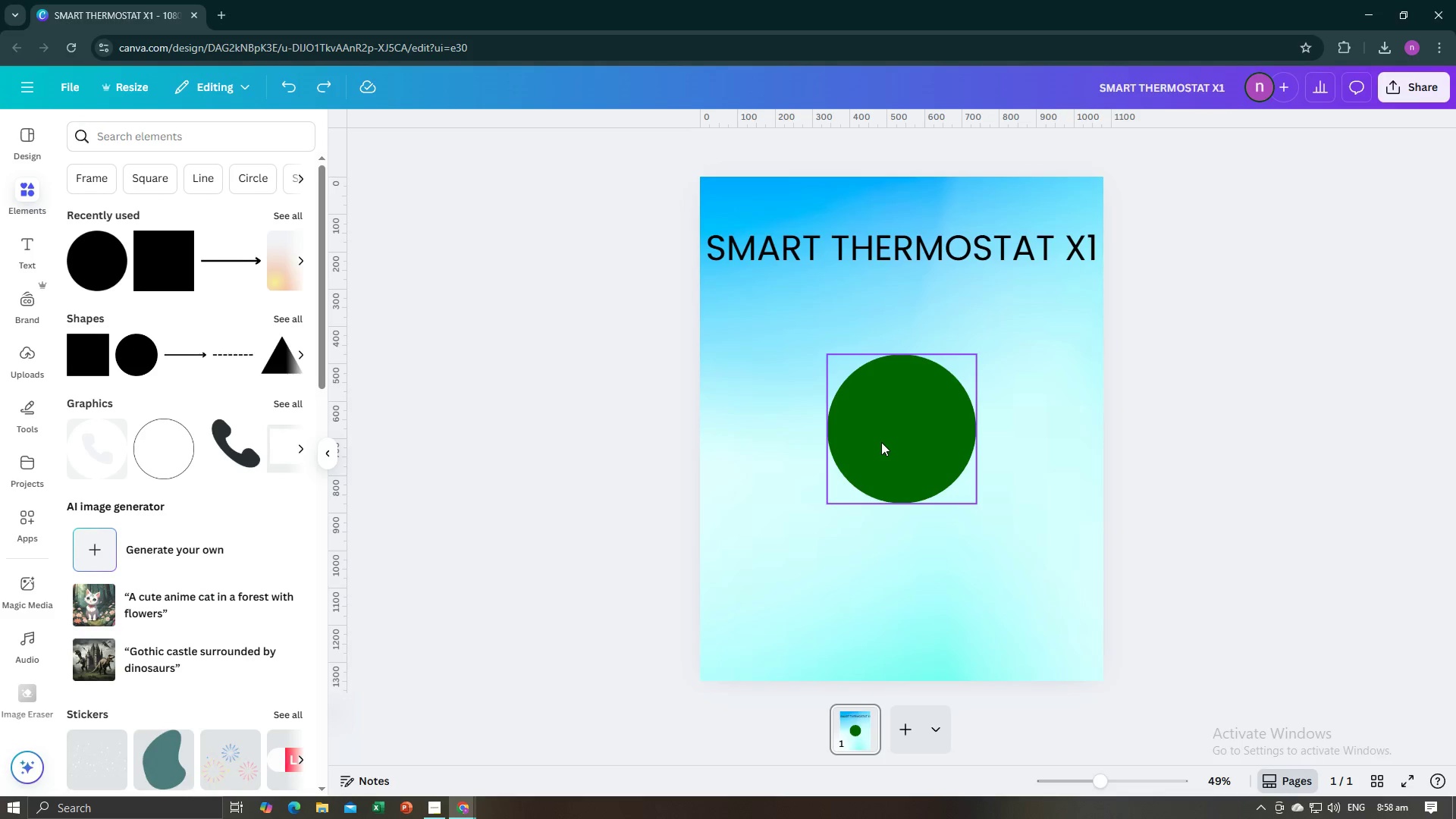 
key(Control+V)
 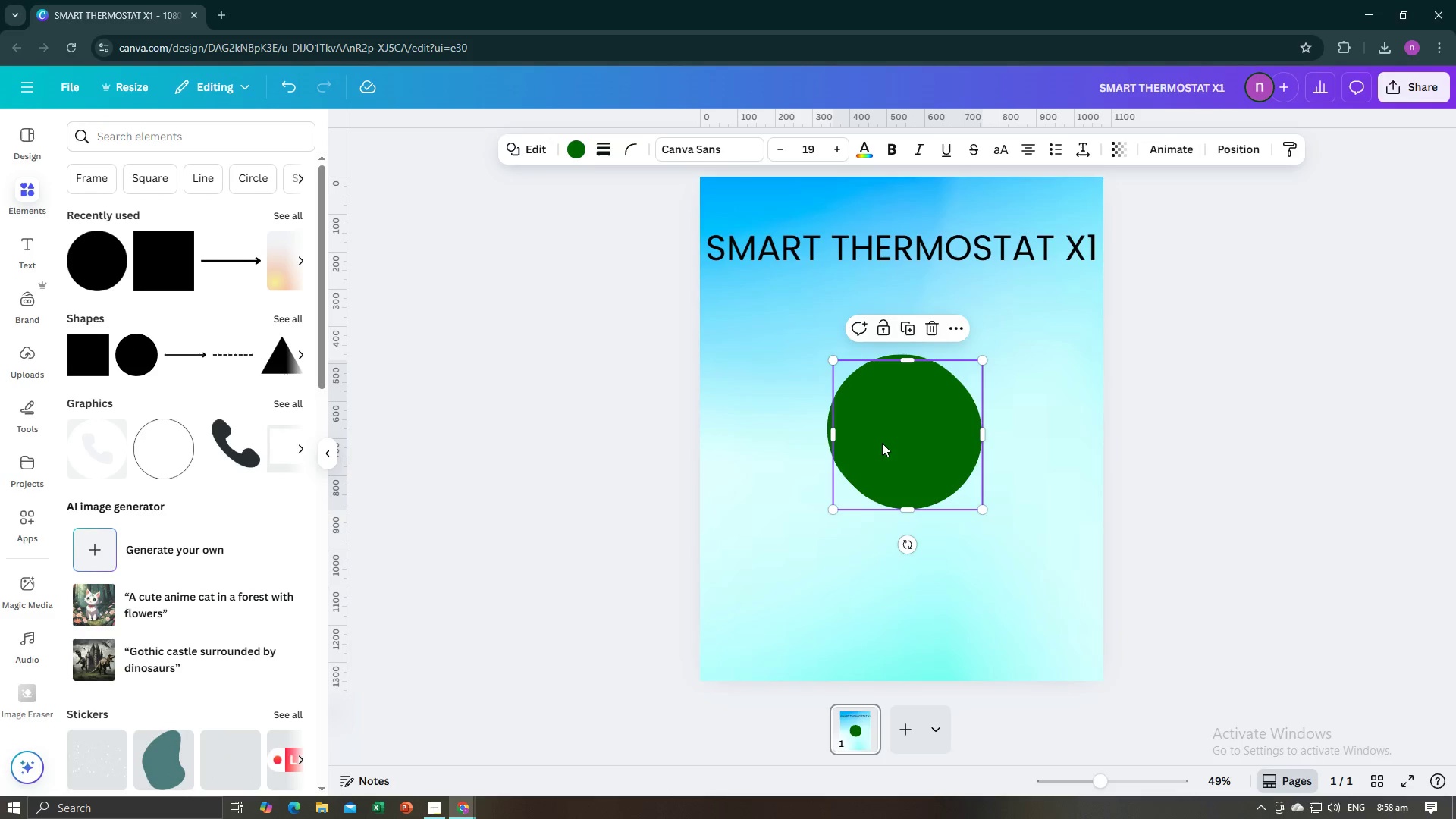 
left_click_drag(start_coordinate=[886, 444], to_coordinate=[883, 441])
 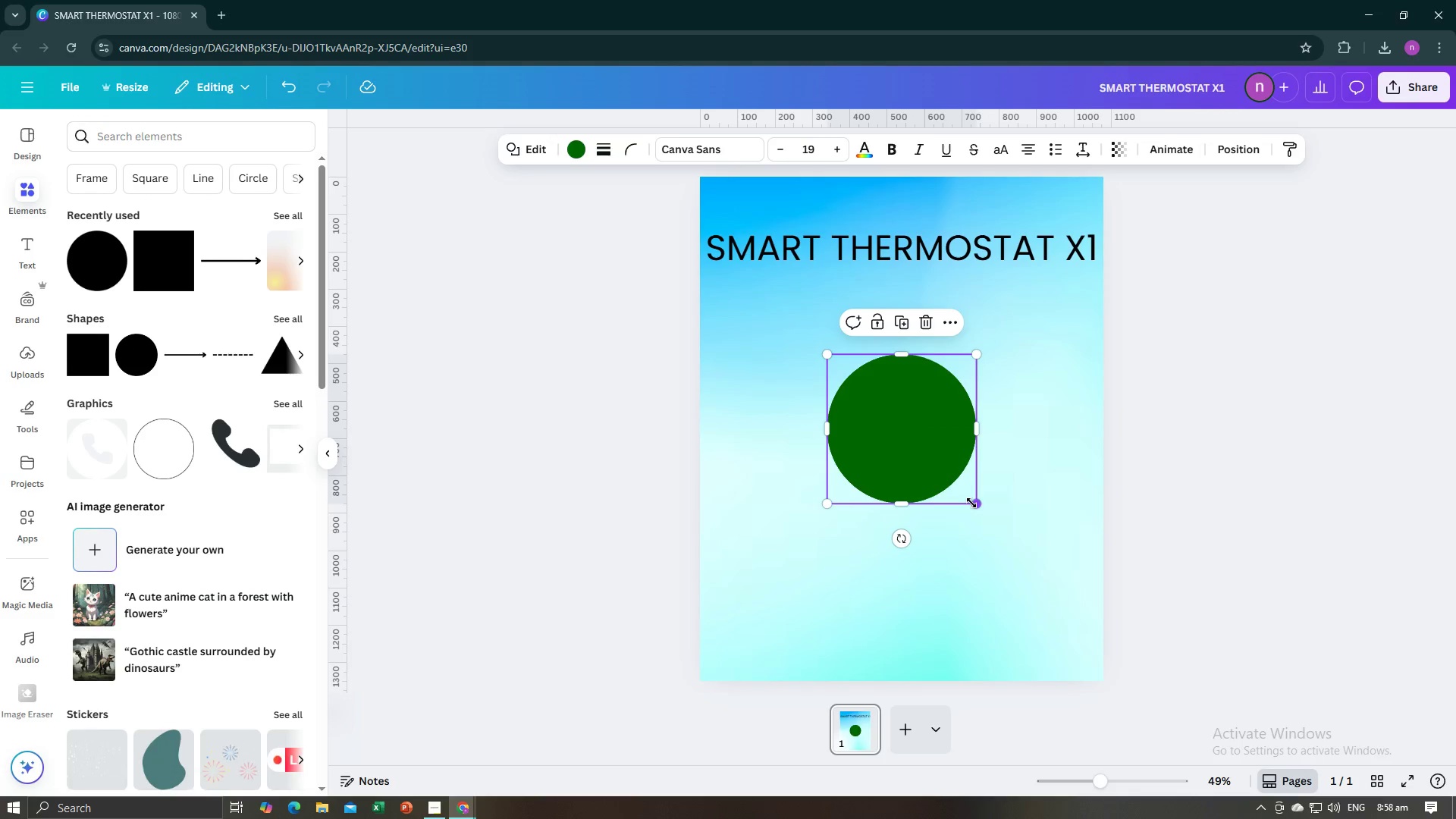 
left_click_drag(start_coordinate=[971, 503], to_coordinate=[948, 482])
 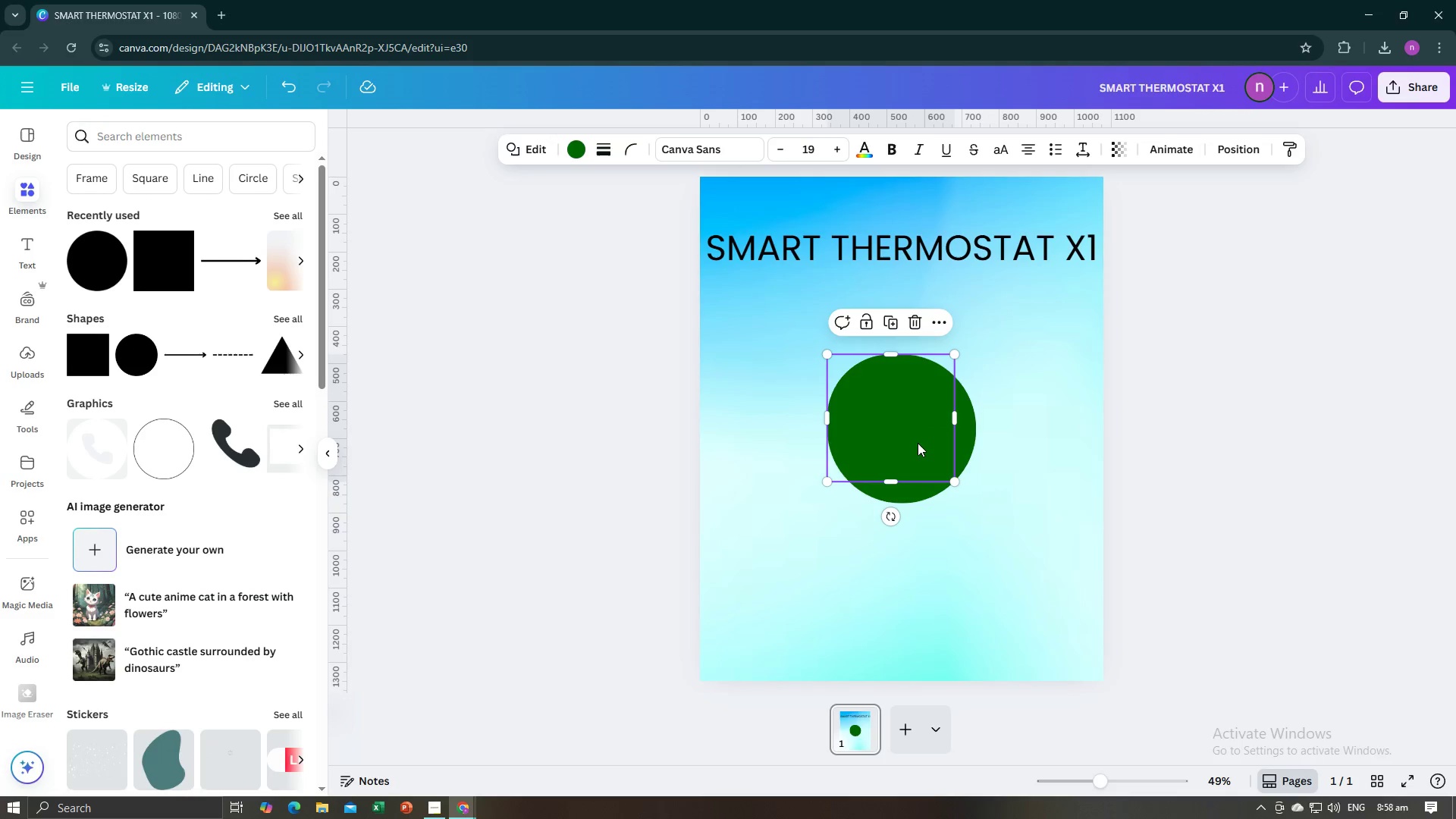 
left_click_drag(start_coordinate=[918, 443], to_coordinate=[924, 449])
 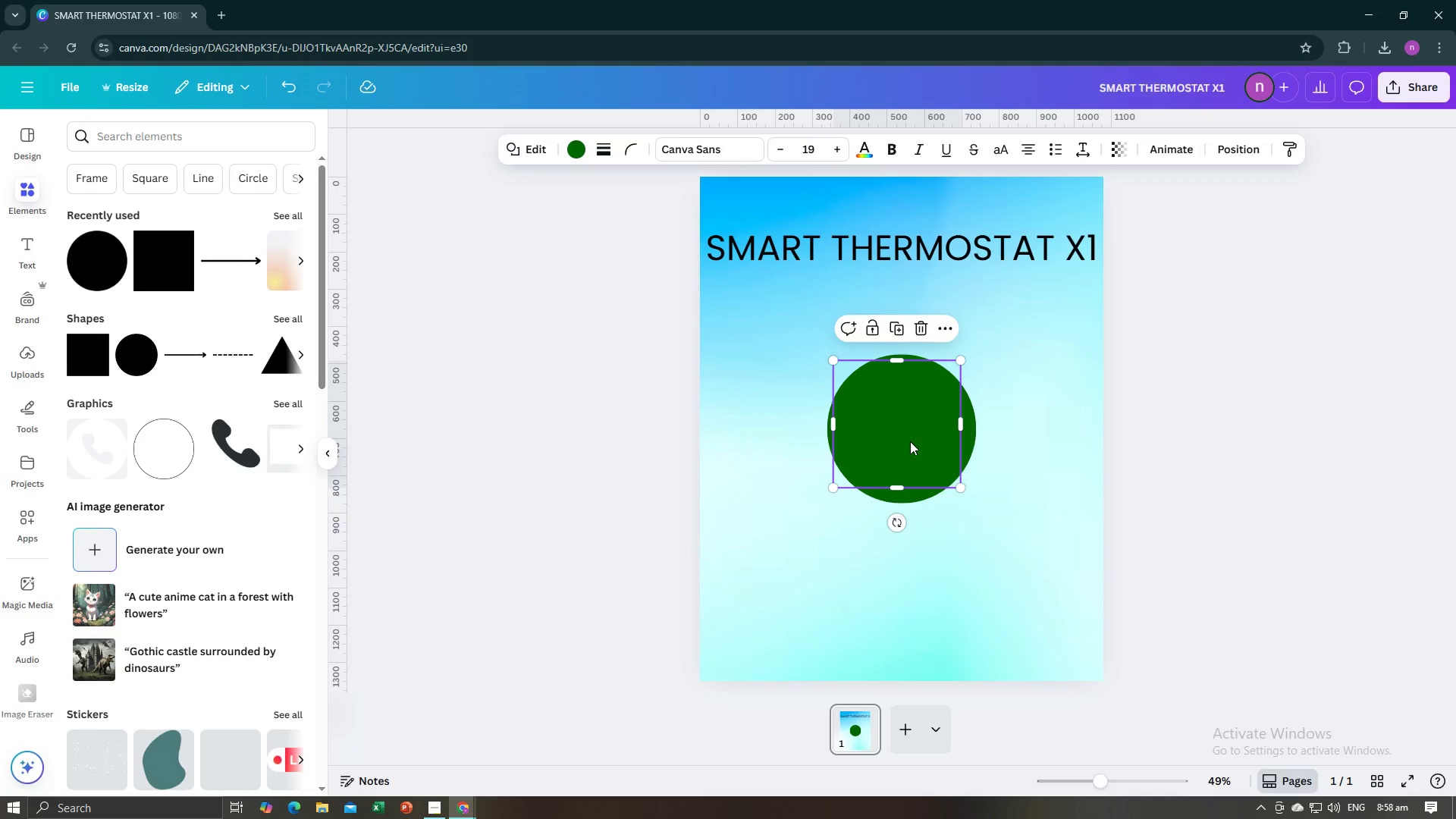 
left_click([910, 441])
 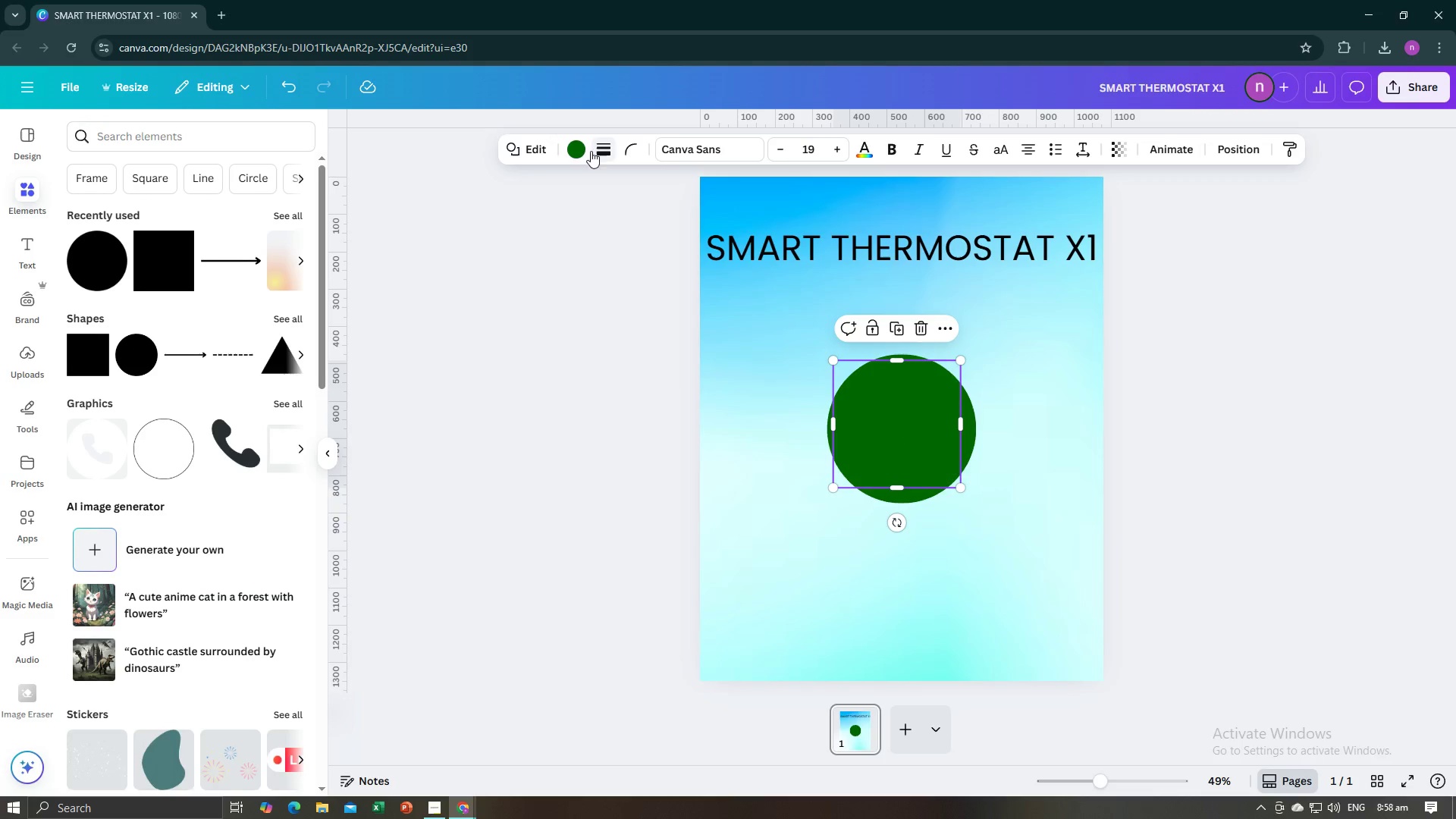 
left_click([578, 152])
 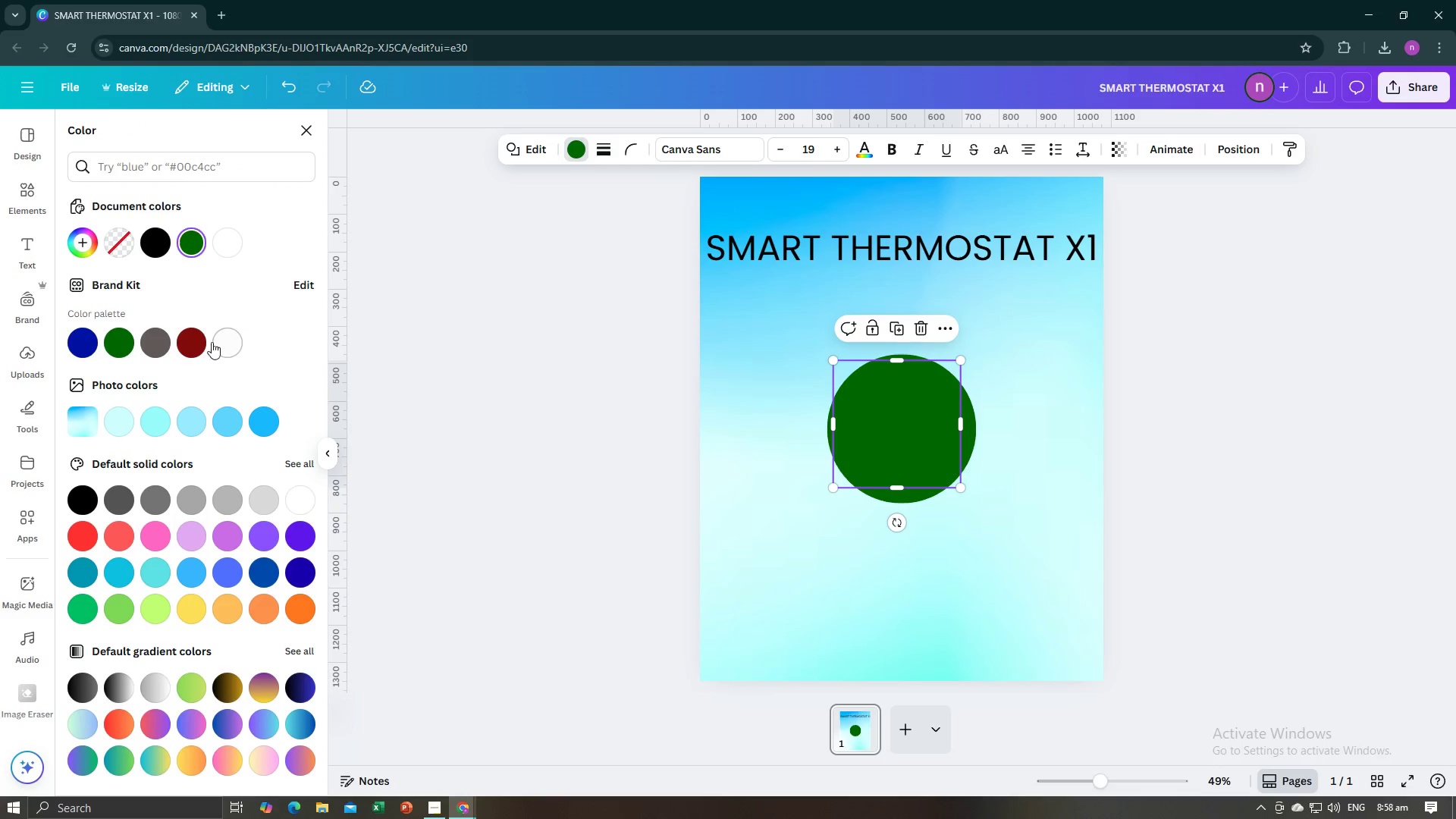 
left_click([201, 345])
 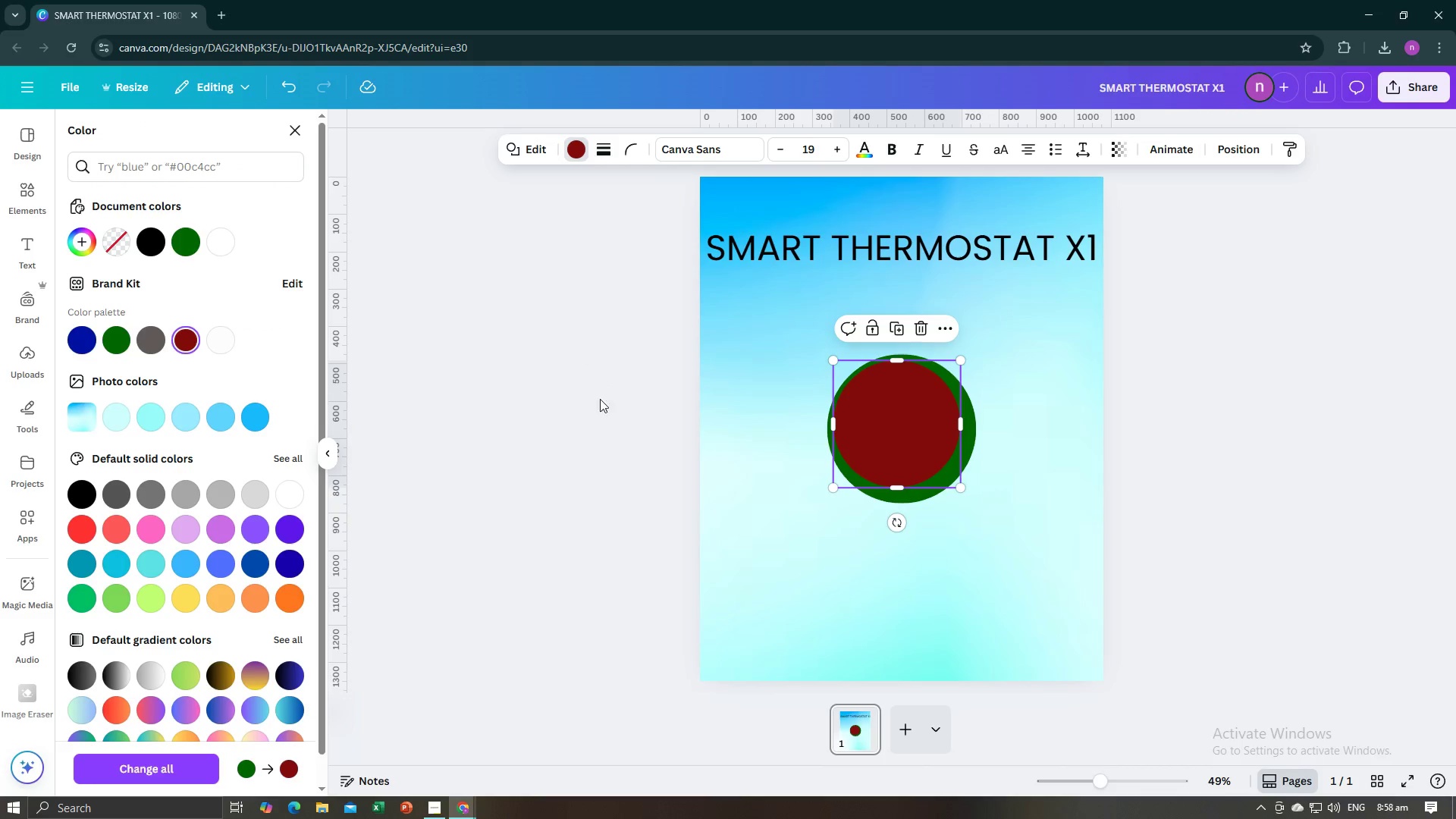 
left_click([600, 399])
 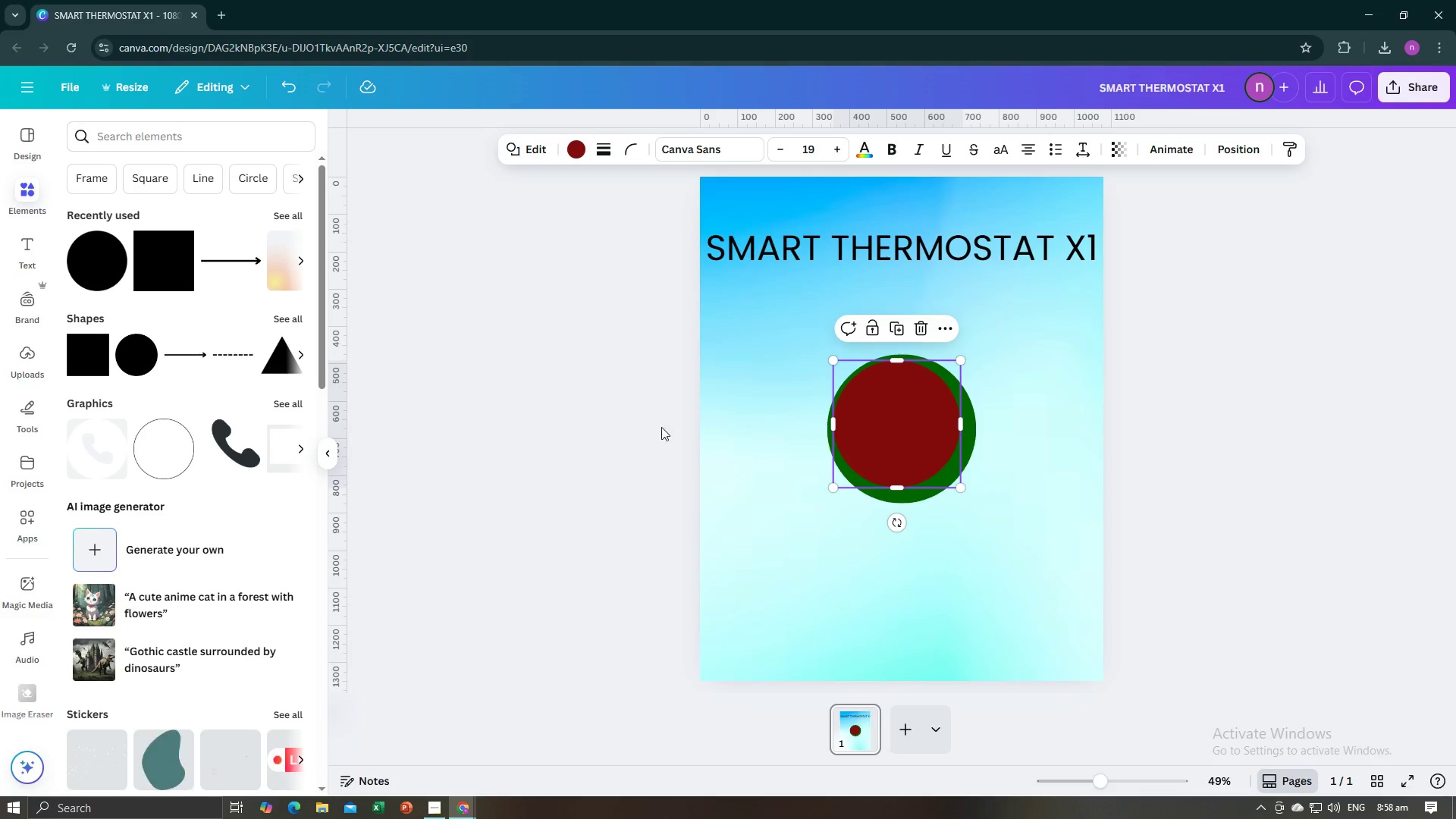 
left_click_drag(start_coordinate=[629, 441], to_coordinate=[632, 441])
 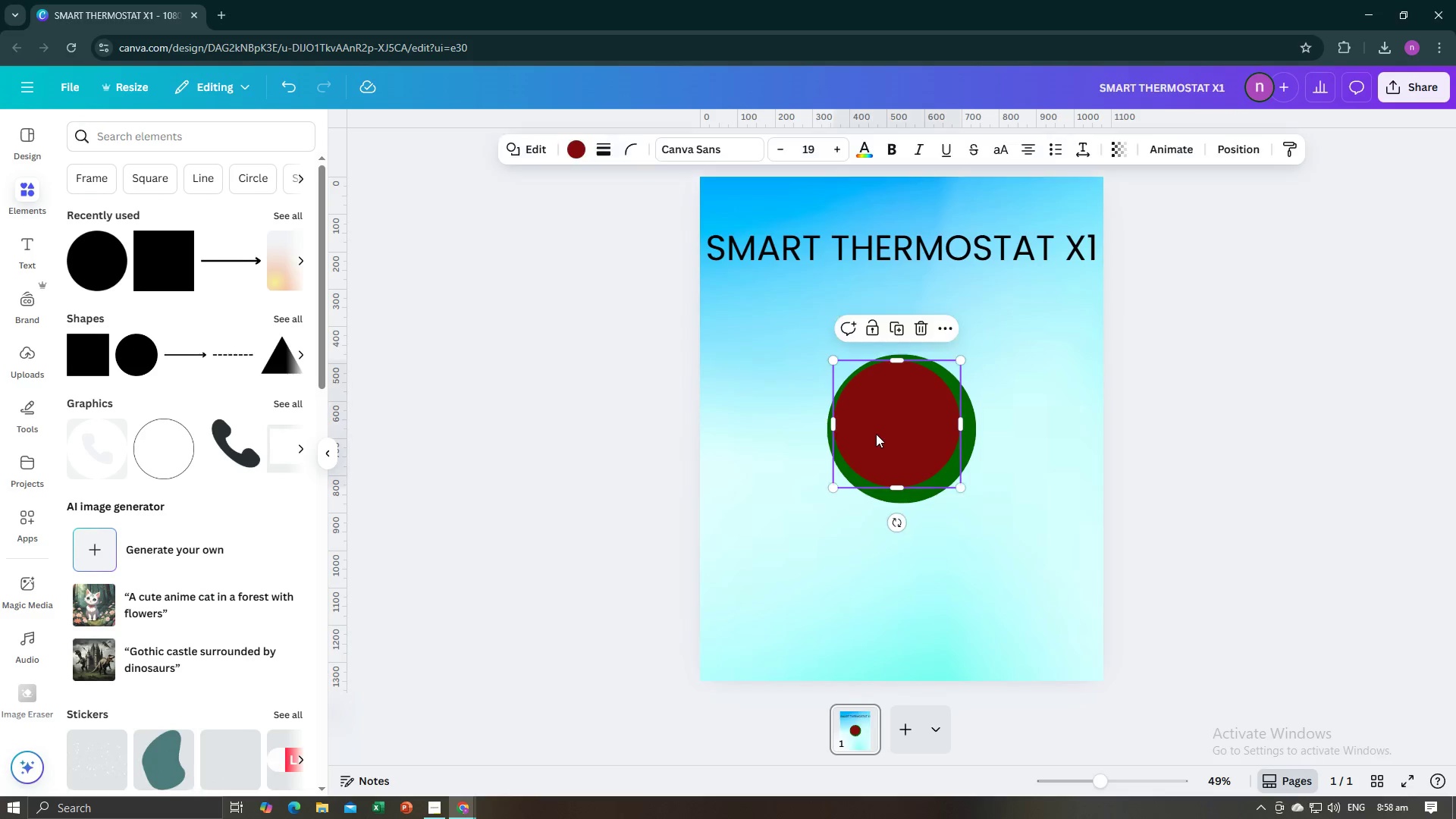 
left_click_drag(start_coordinate=[877, 429], to_coordinate=[882, 438])
 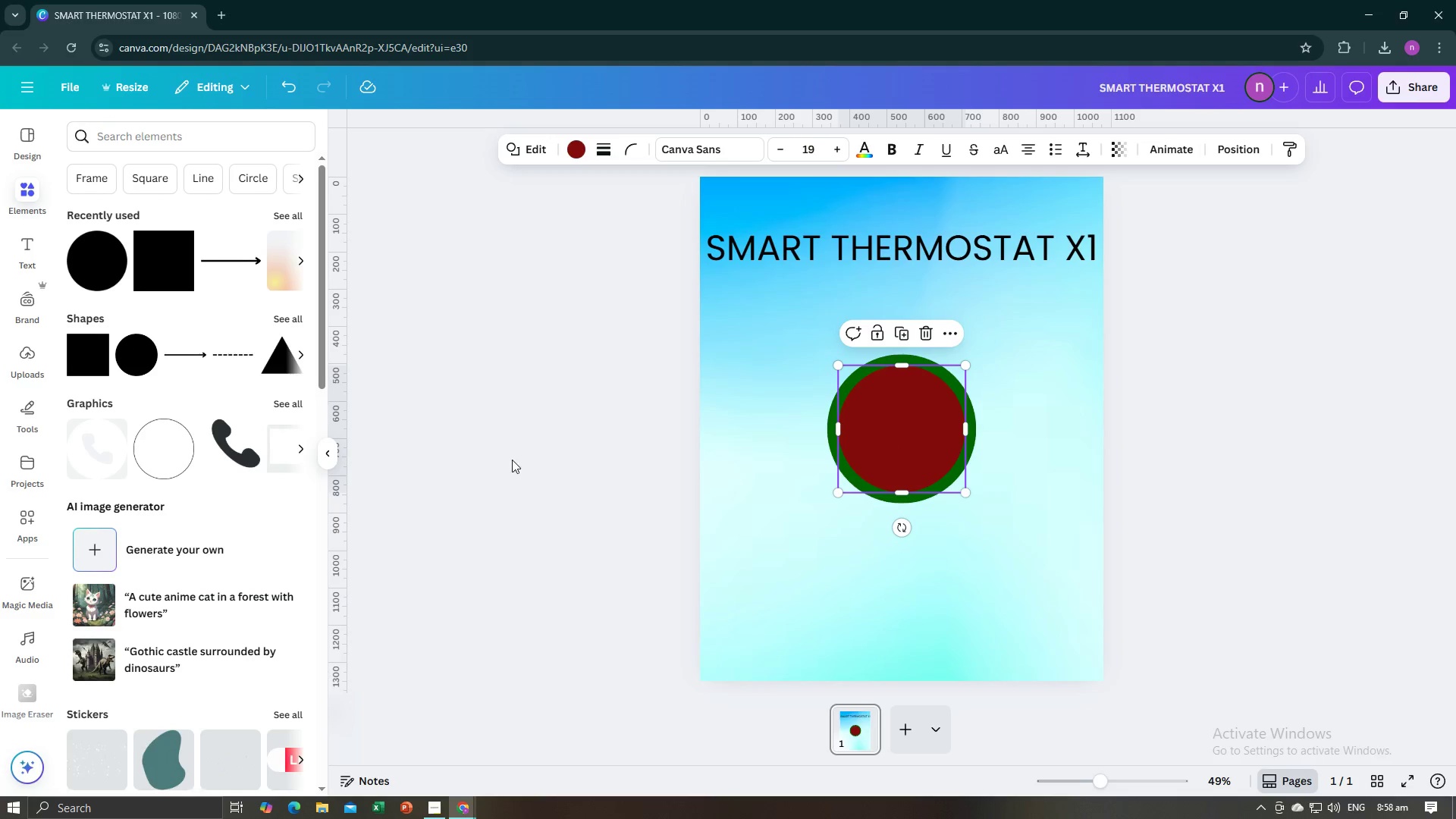 
left_click([512, 460])
 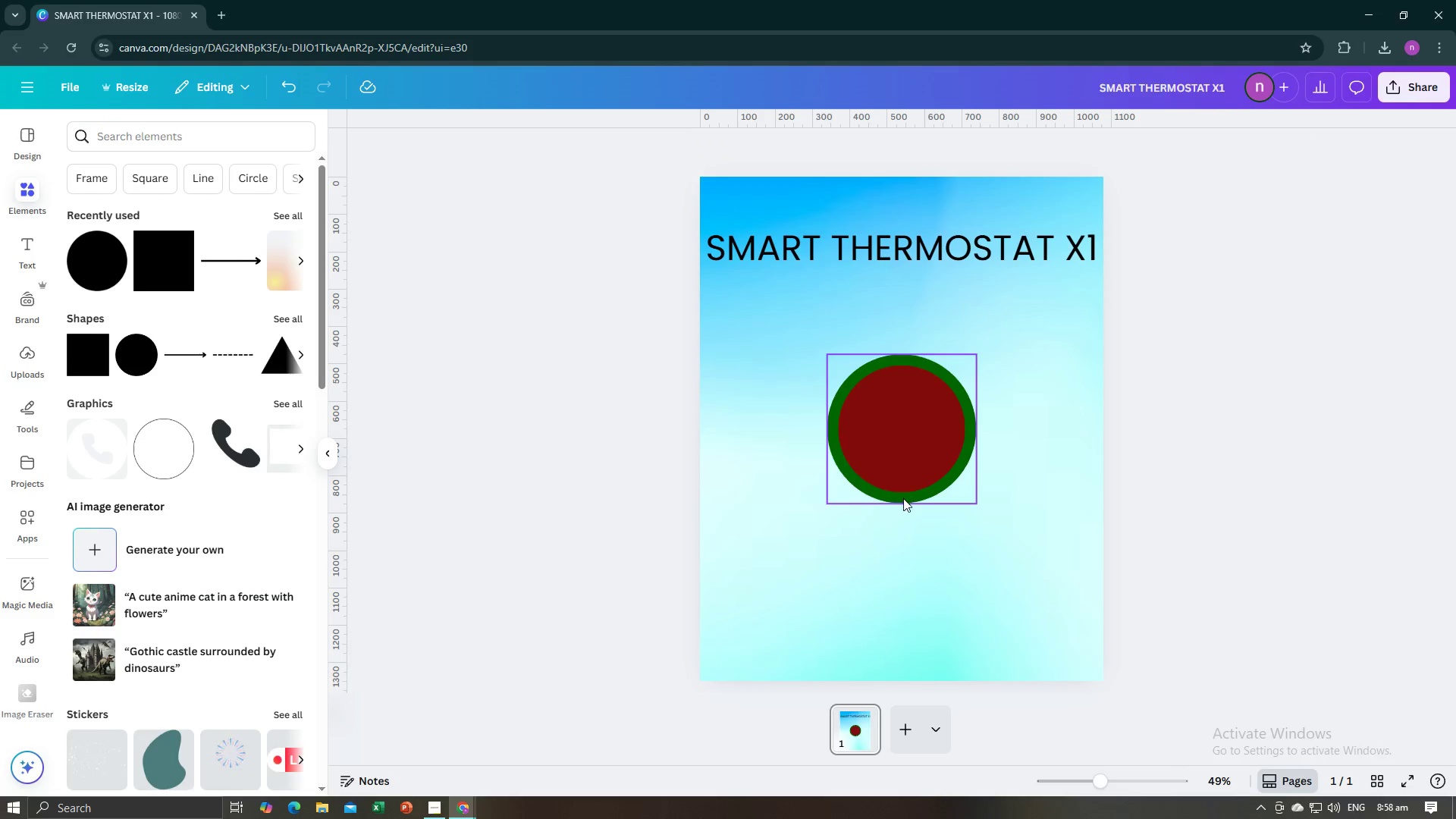 
left_click([902, 500])
 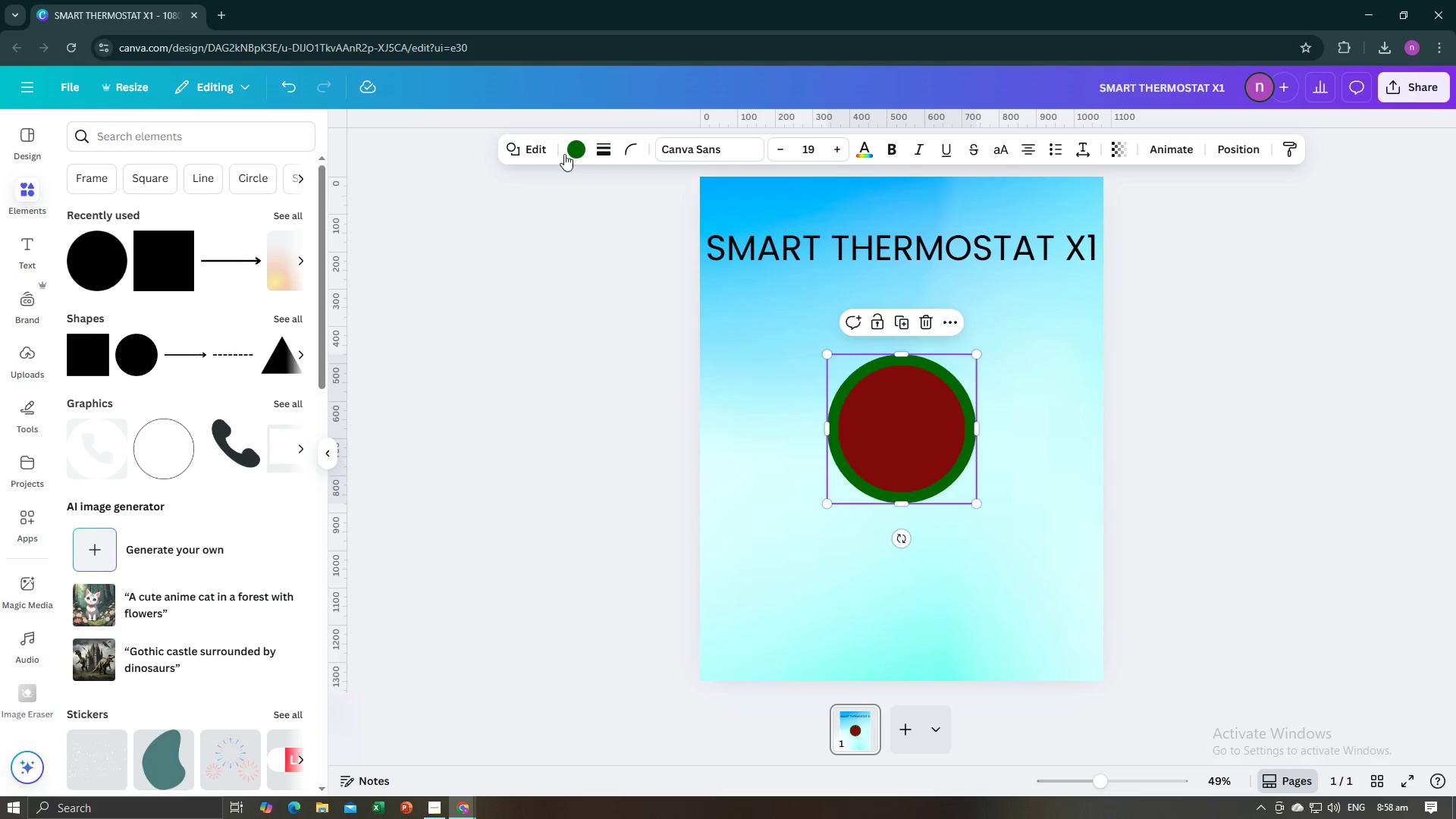 
left_click([571, 153])
 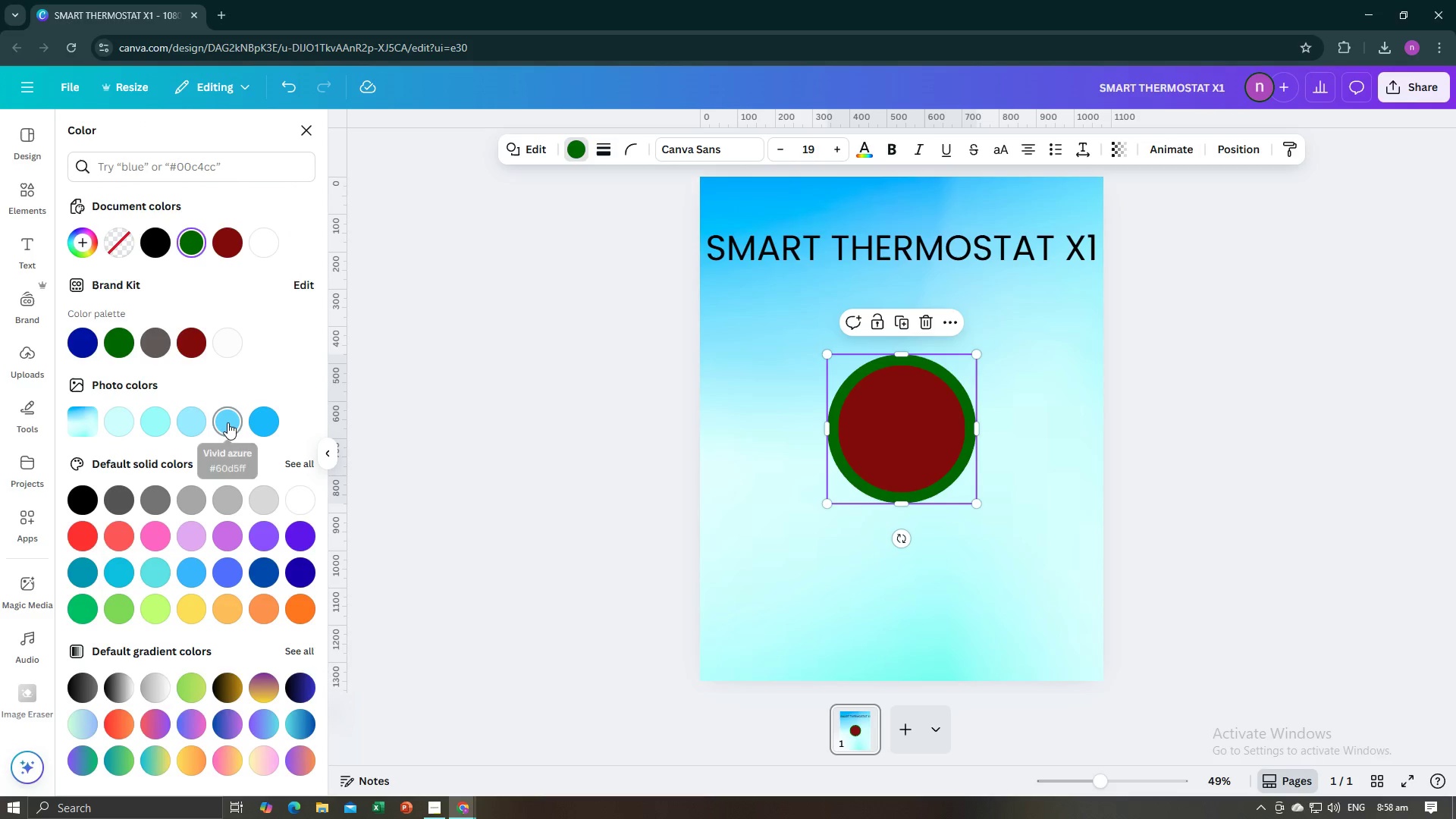 
left_click([228, 422])
 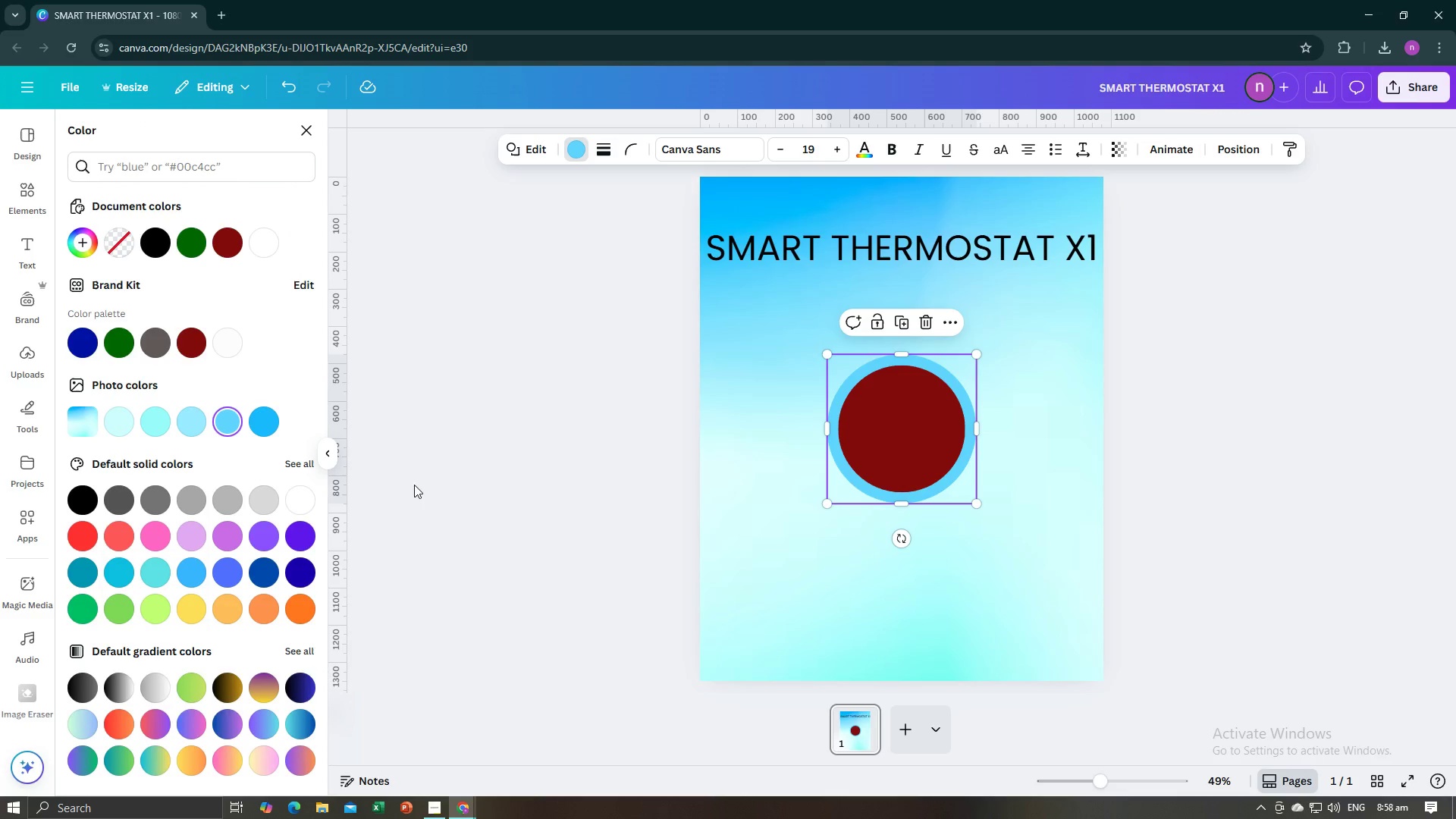 
left_click([415, 485])
 